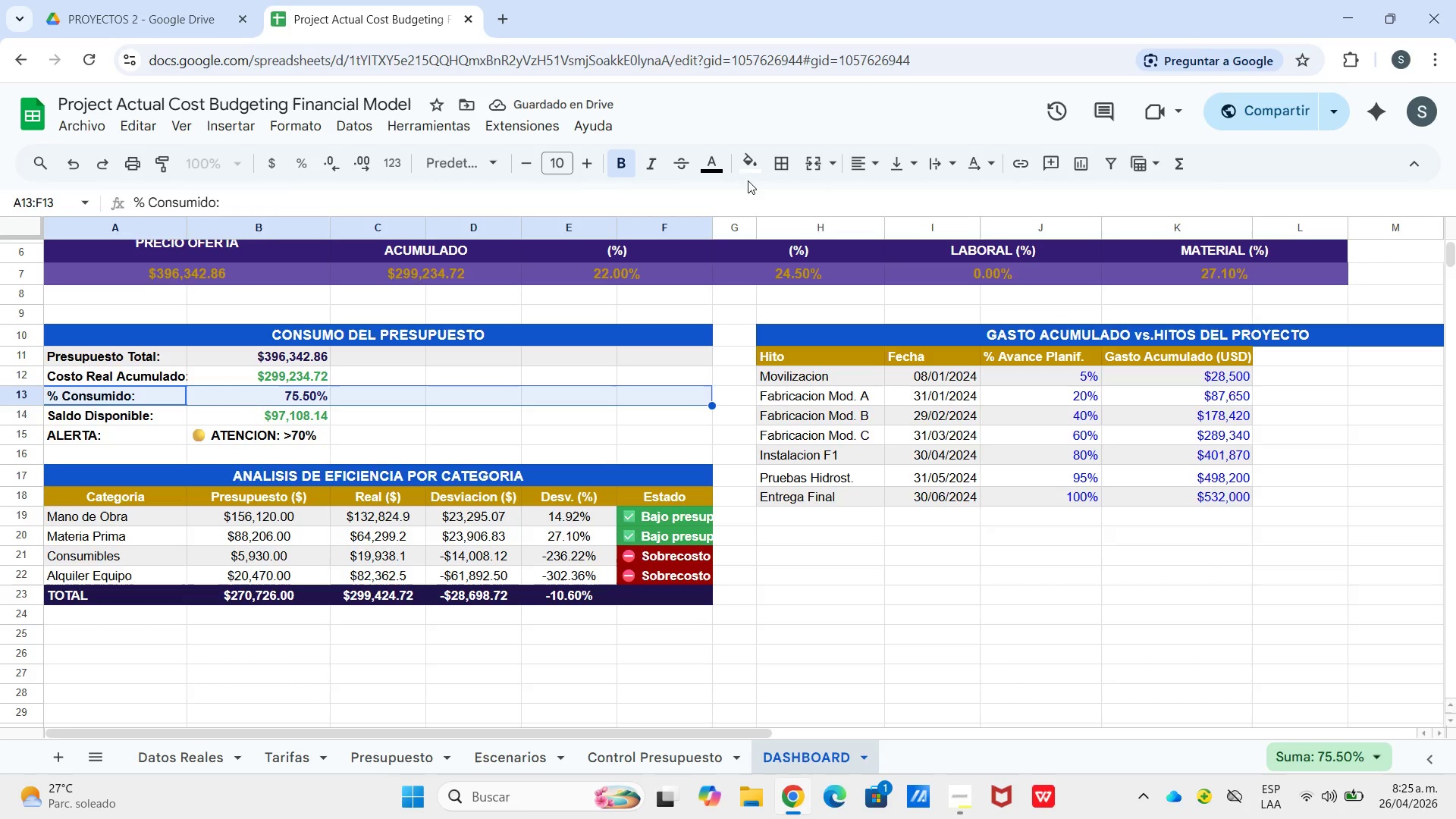 
left_click([748, 180])
 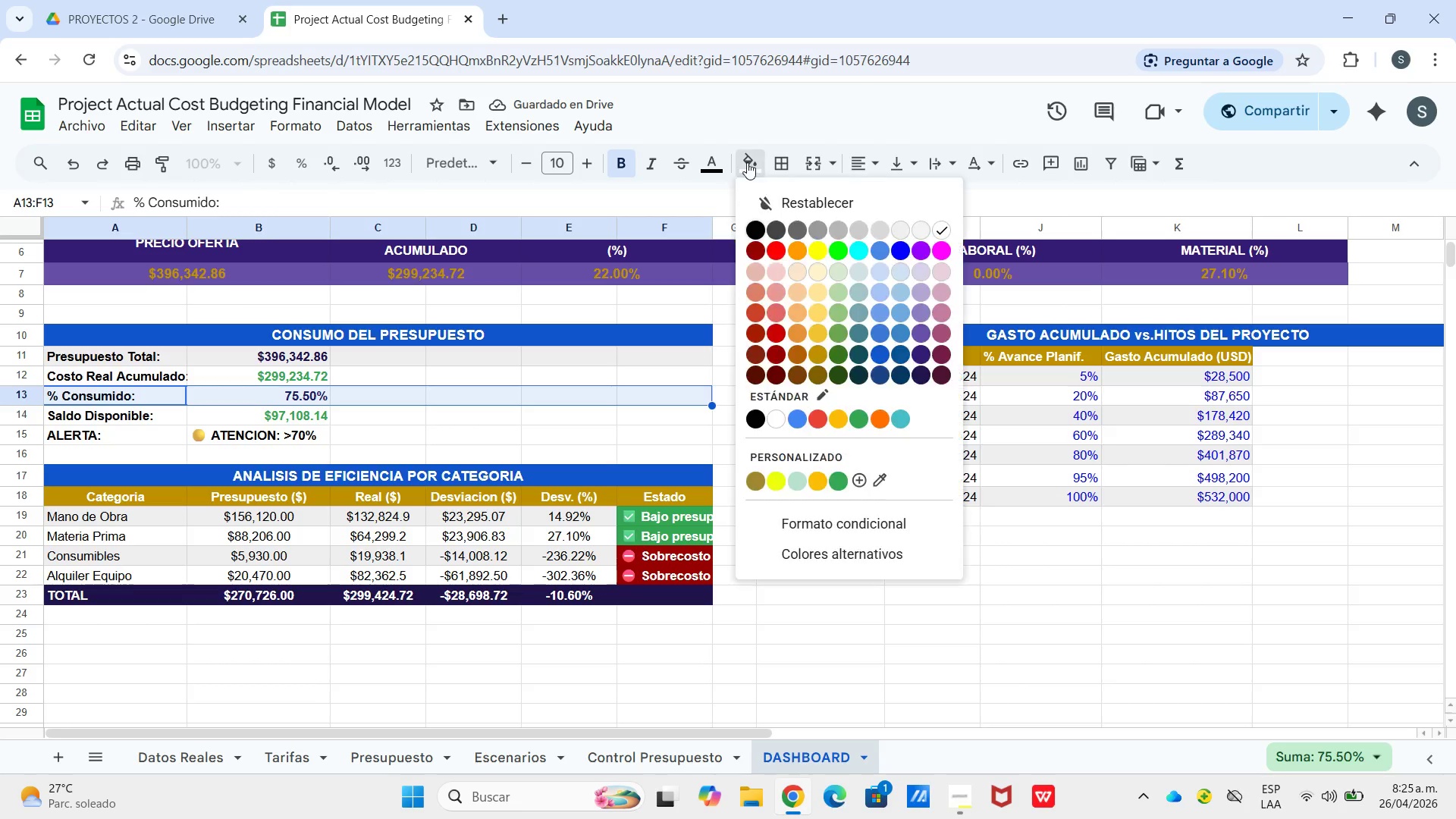 
left_click([747, 162])
 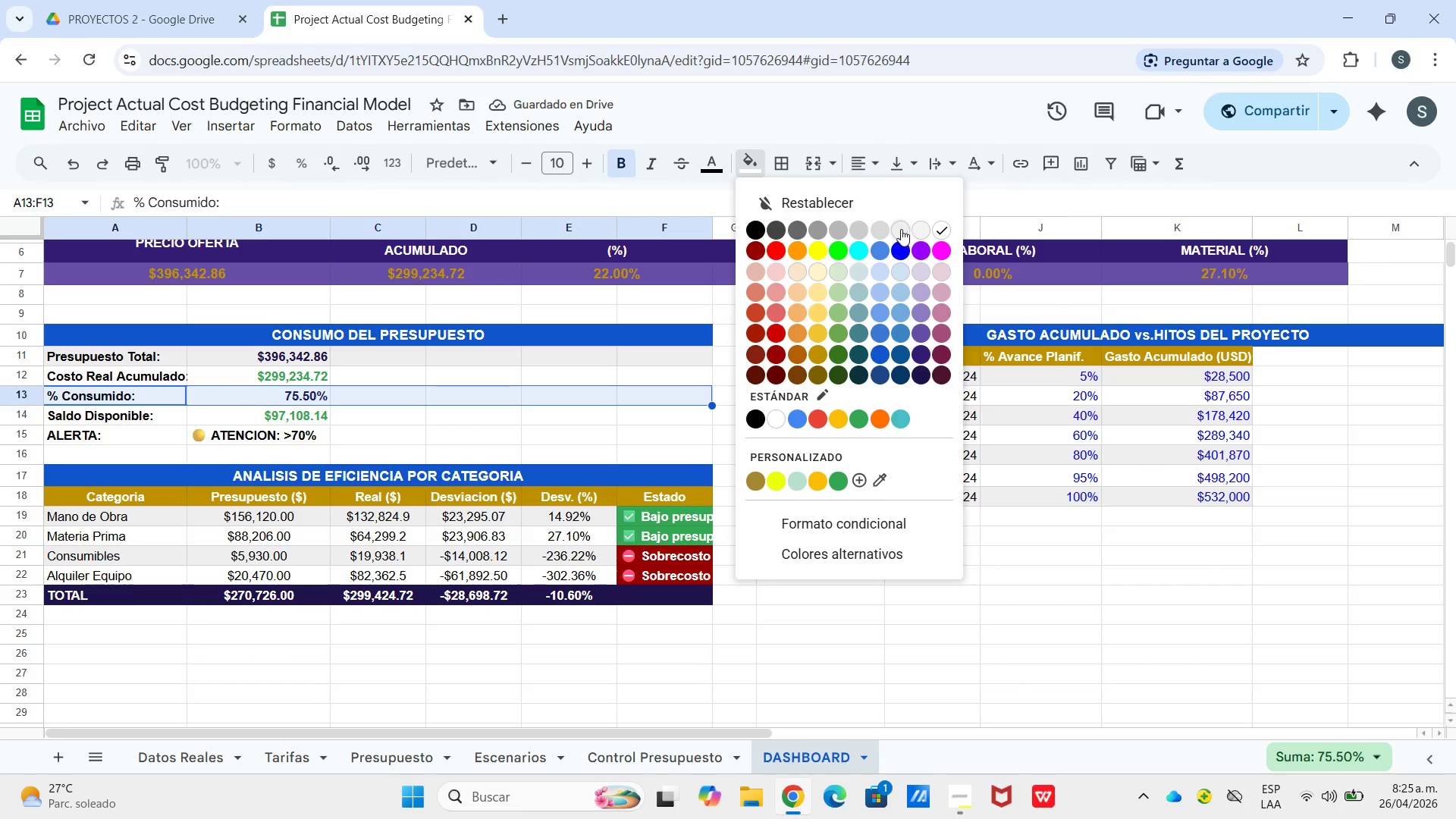 
left_click([899, 229])
 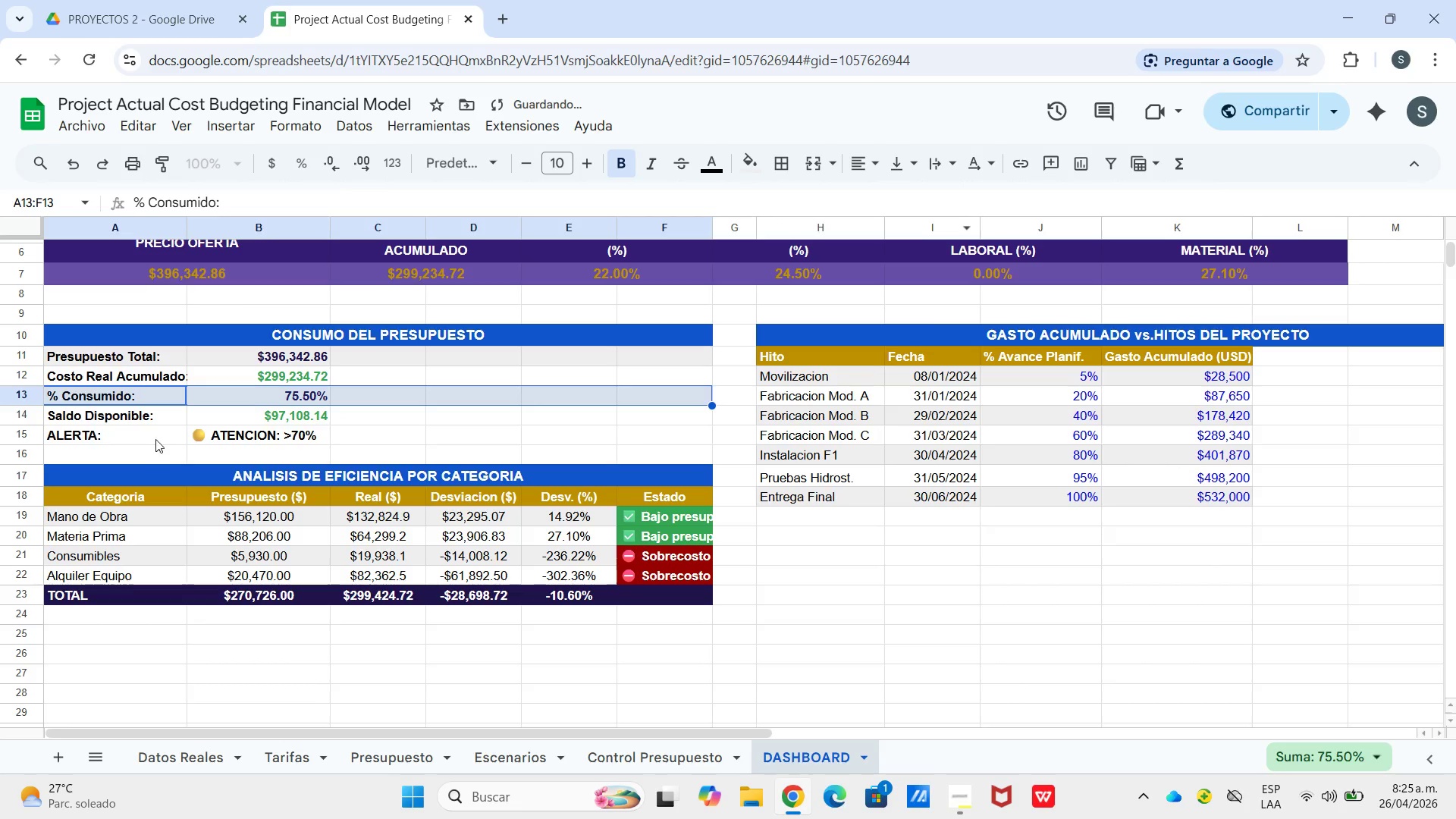 
left_click_drag(start_coordinate=[153, 435], to_coordinate=[635, 437])
 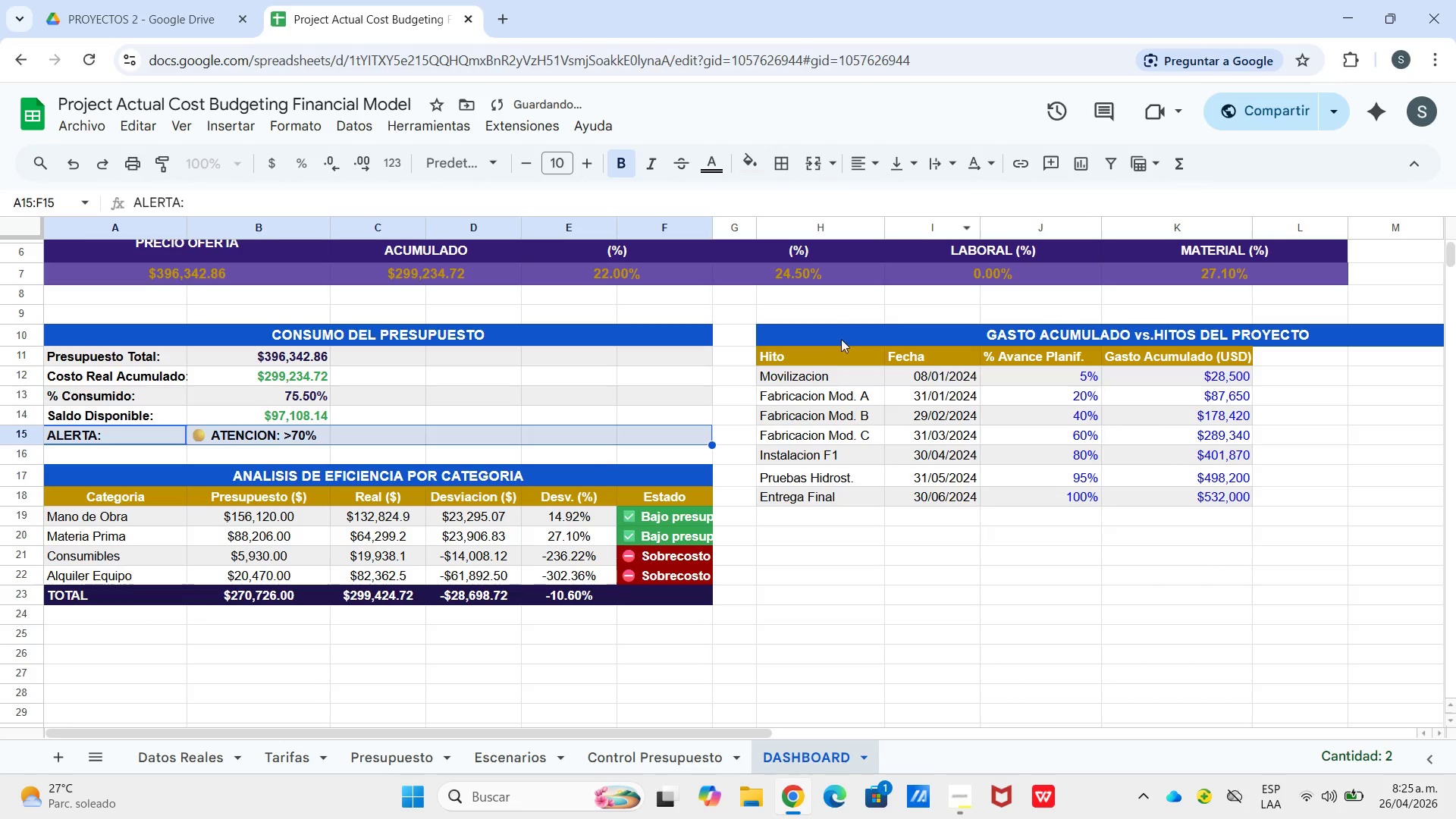 
left_click([836, 523])
 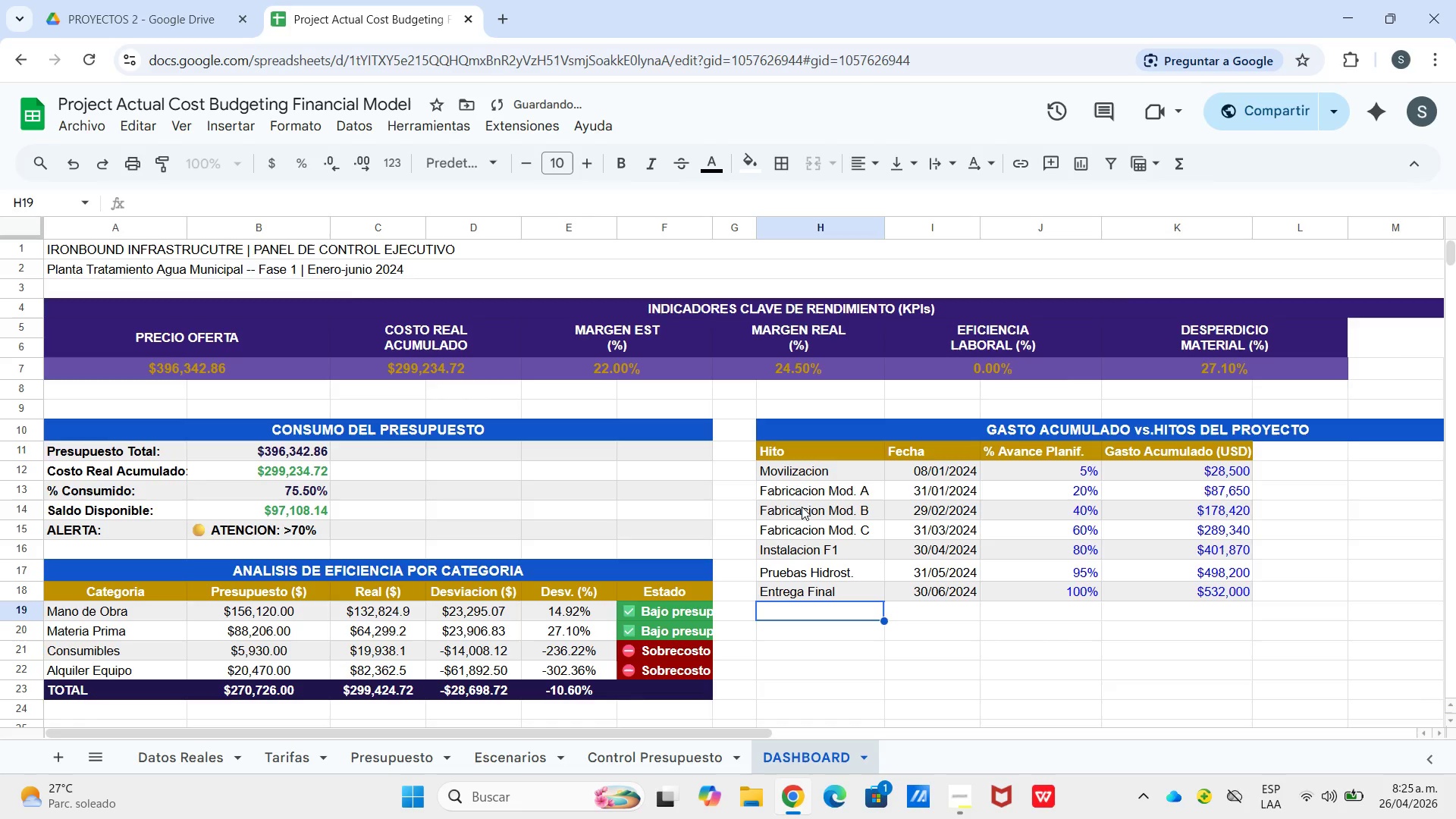 
scroll: coordinate [582, 440], scroll_direction: up, amount: 8.0
 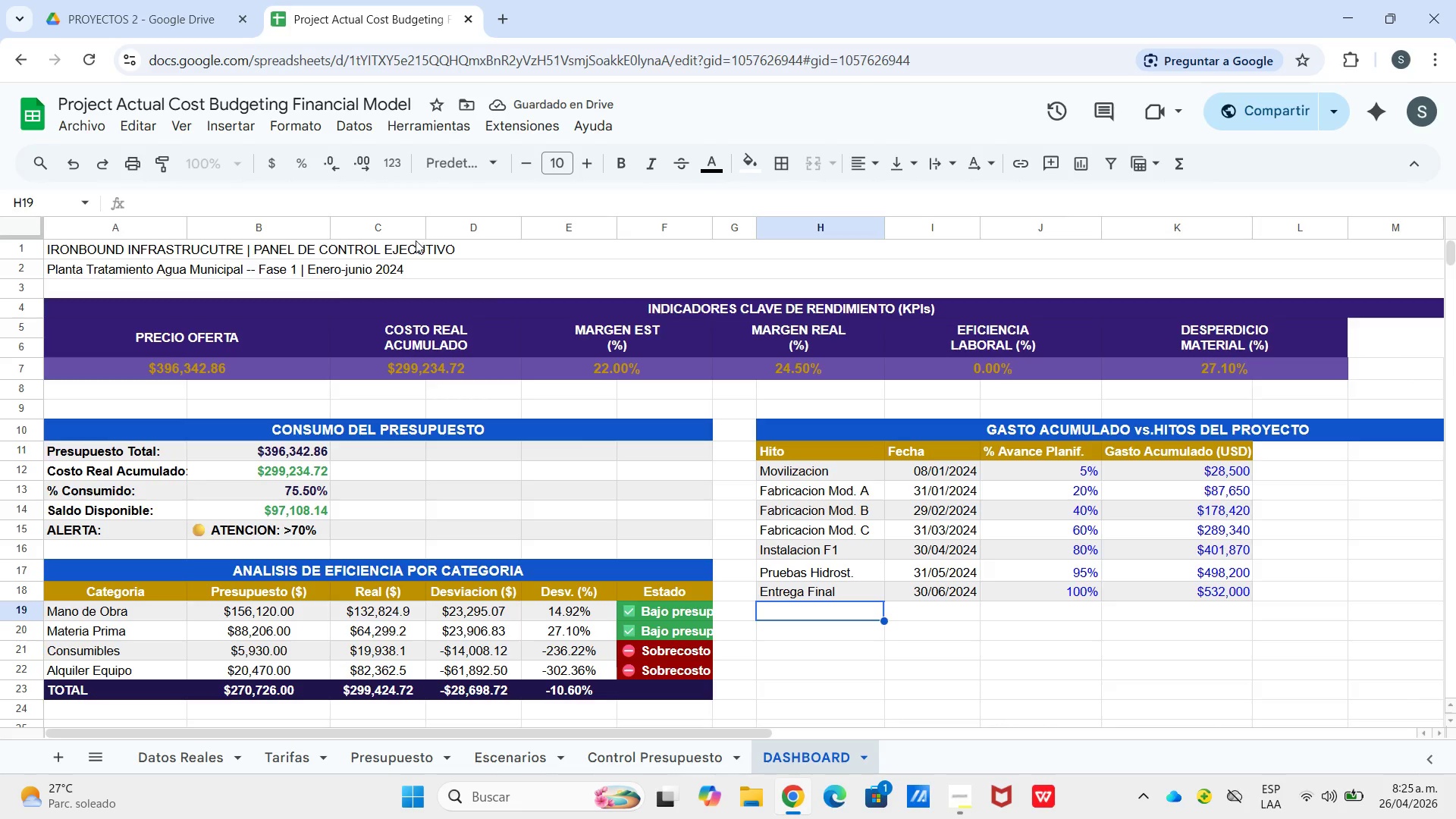 
double_click([414, 255])
 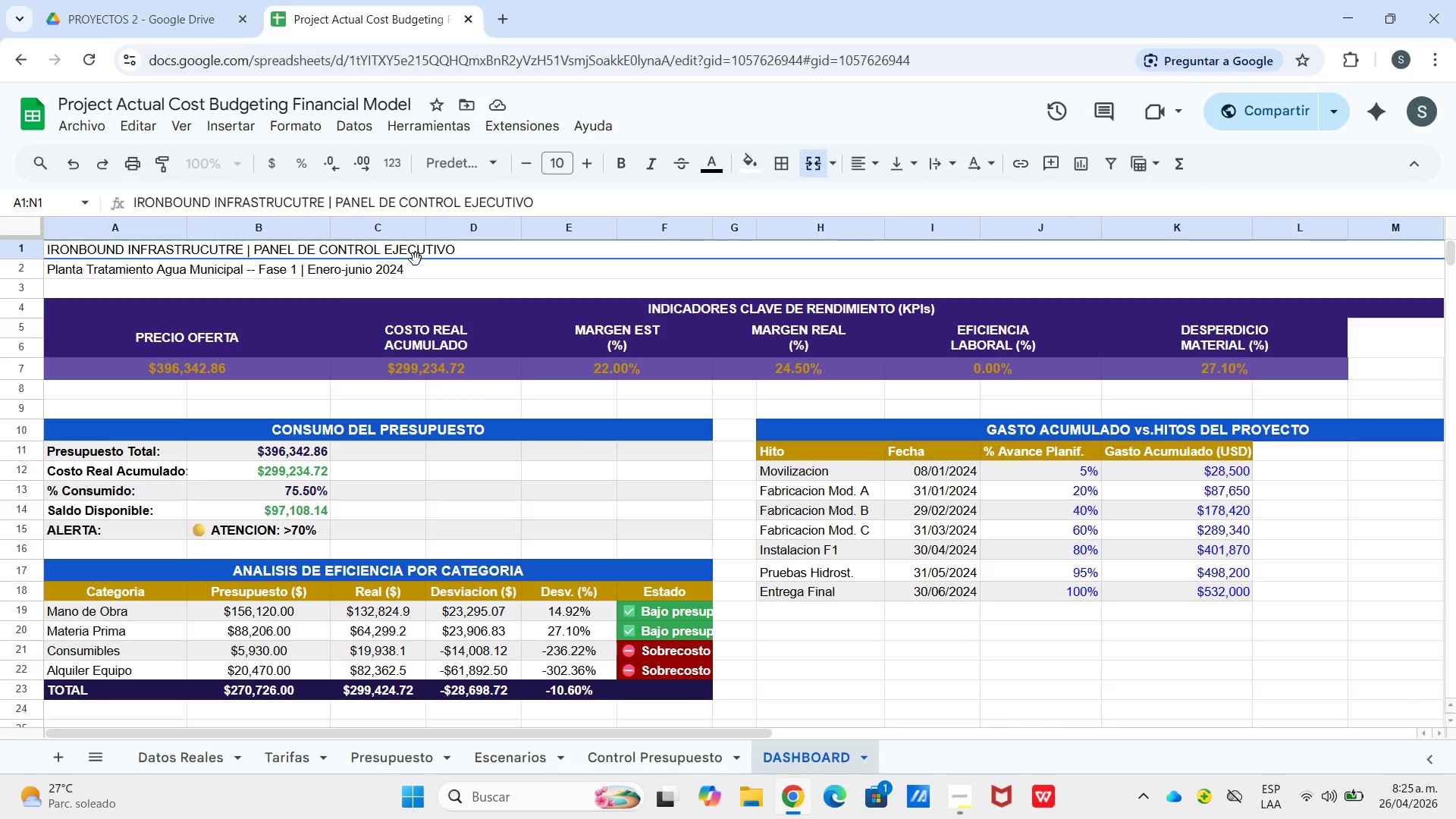 
left_click([862, 171])
 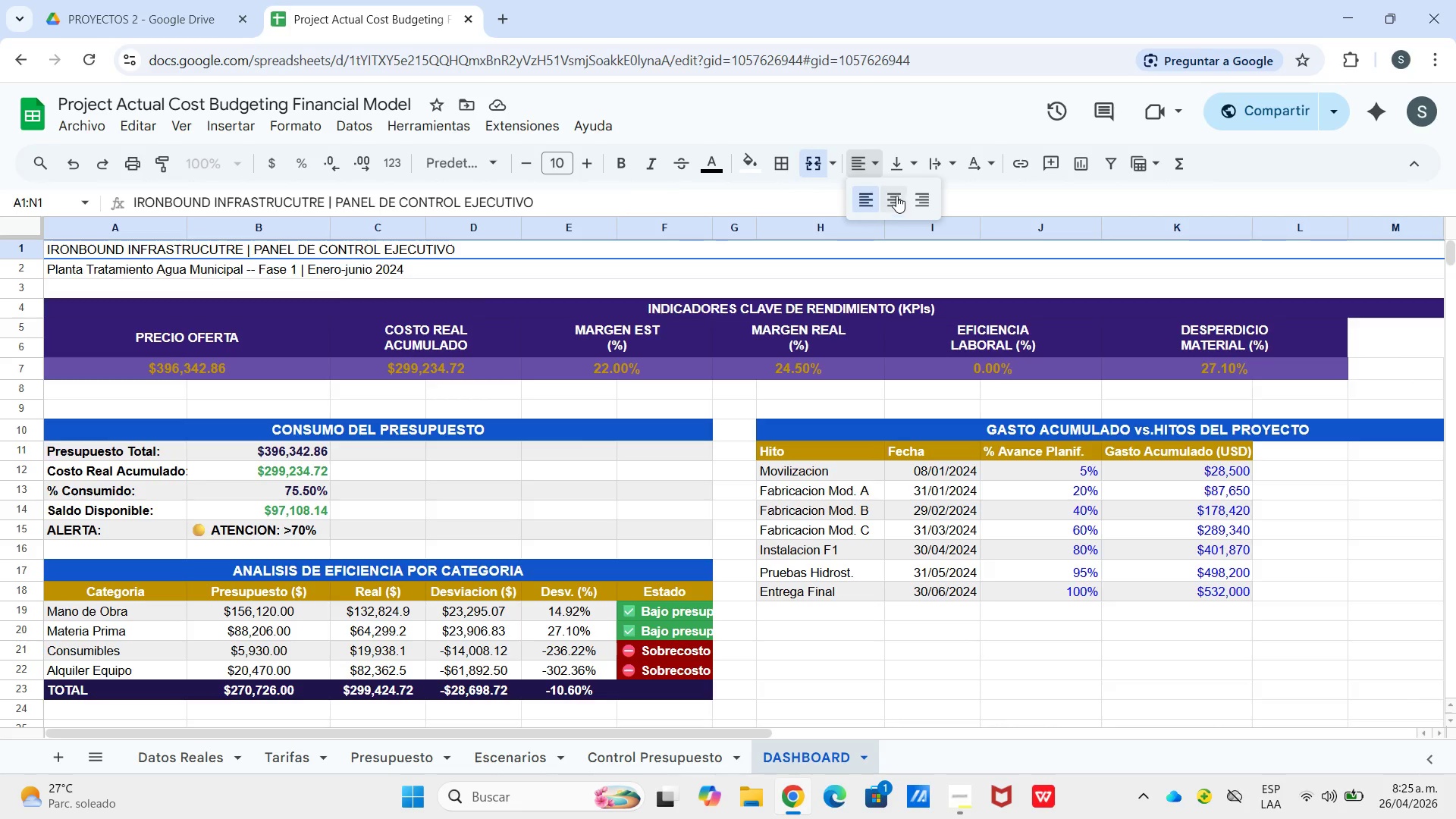 
left_click_drag(start_coordinate=[897, 200], to_coordinate=[896, 196])
 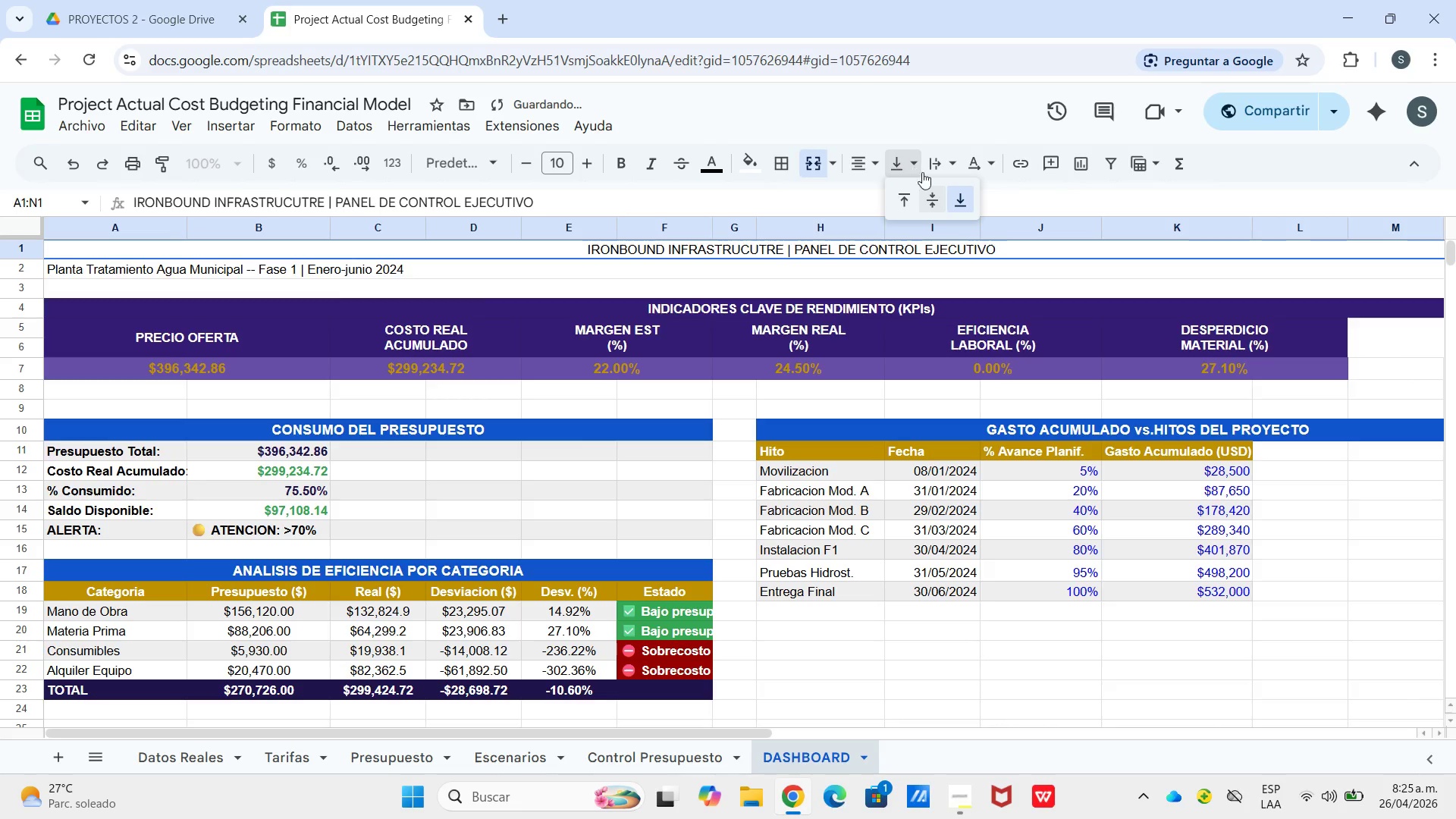 
left_click_drag(start_coordinate=[900, 157], to_coordinate=[905, 160])
 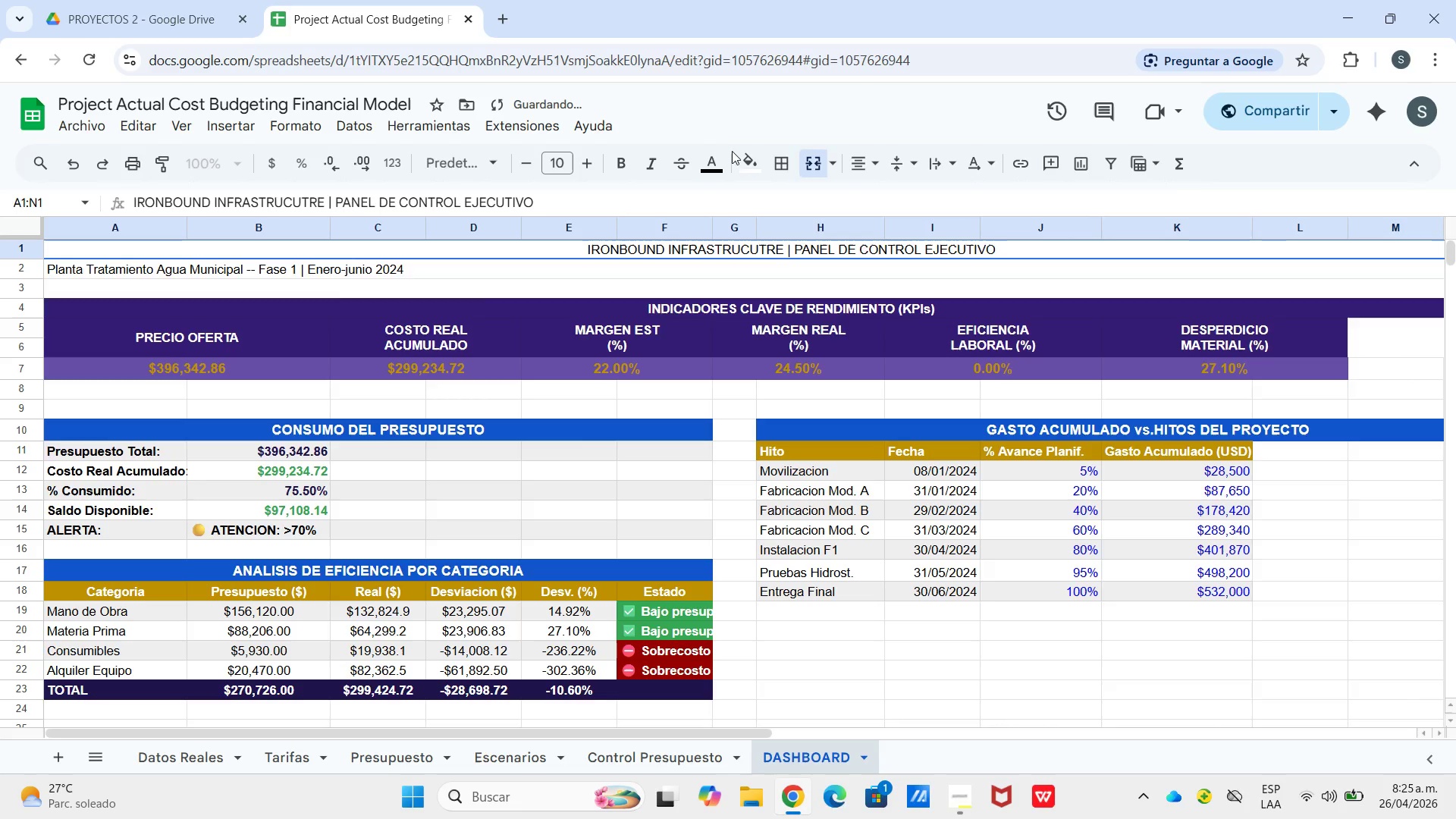 
left_click_drag(start_coordinate=[732, 151], to_coordinate=[733, 158])
 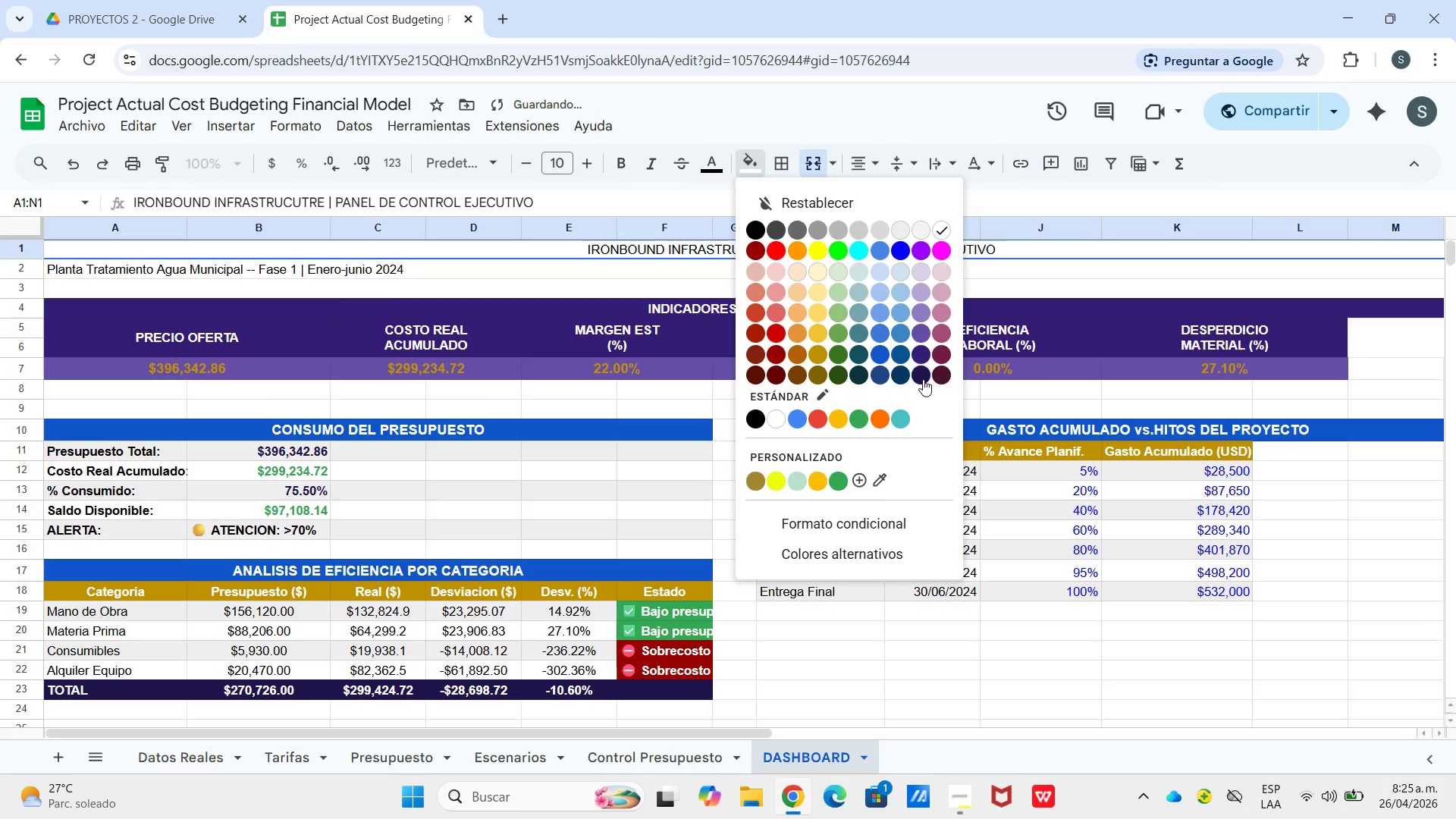 
left_click([923, 379])
 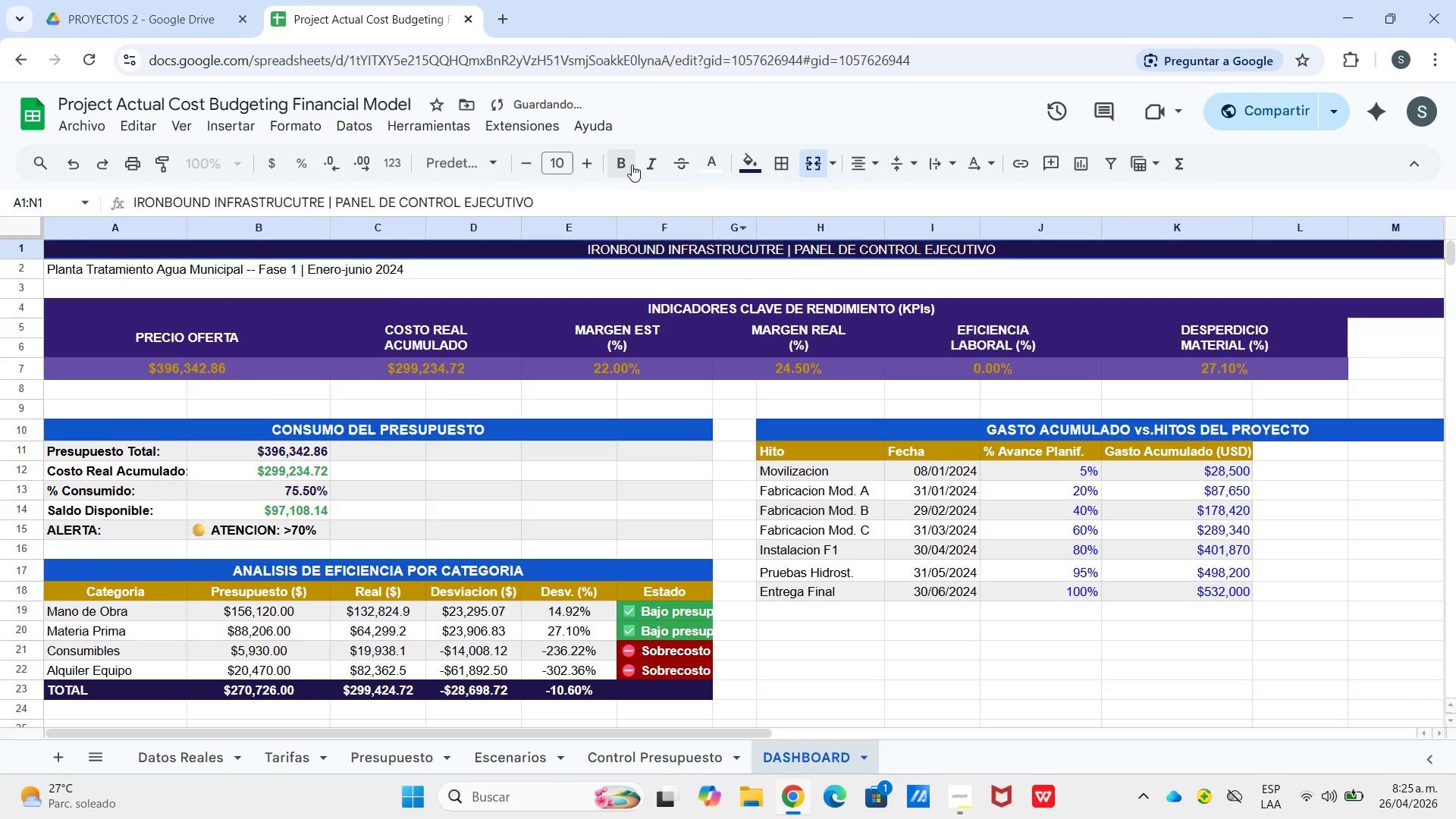 
double_click([586, 163])
 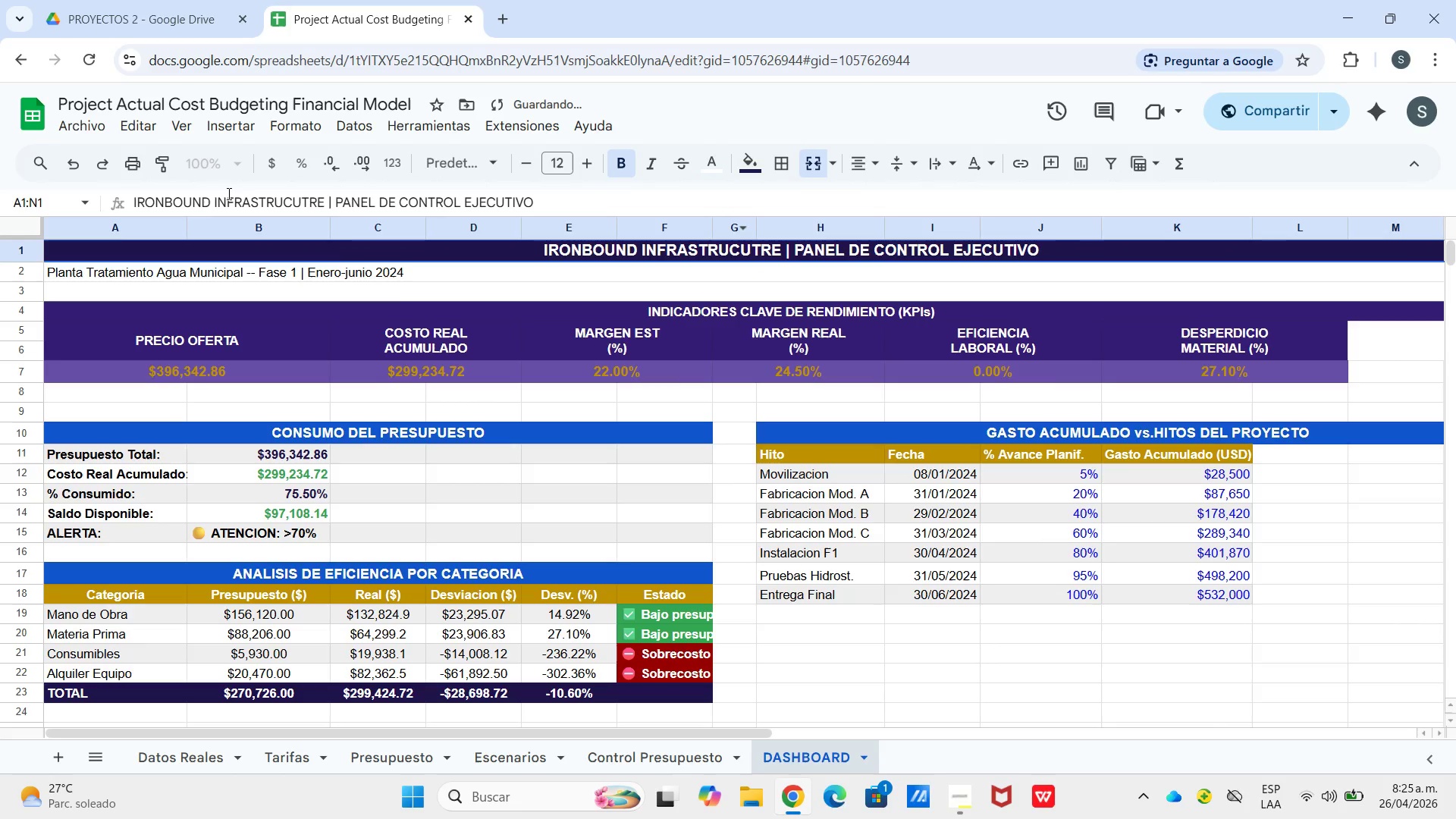 
left_click_drag(start_coordinate=[586, 163], to_coordinate=[582, 162])
 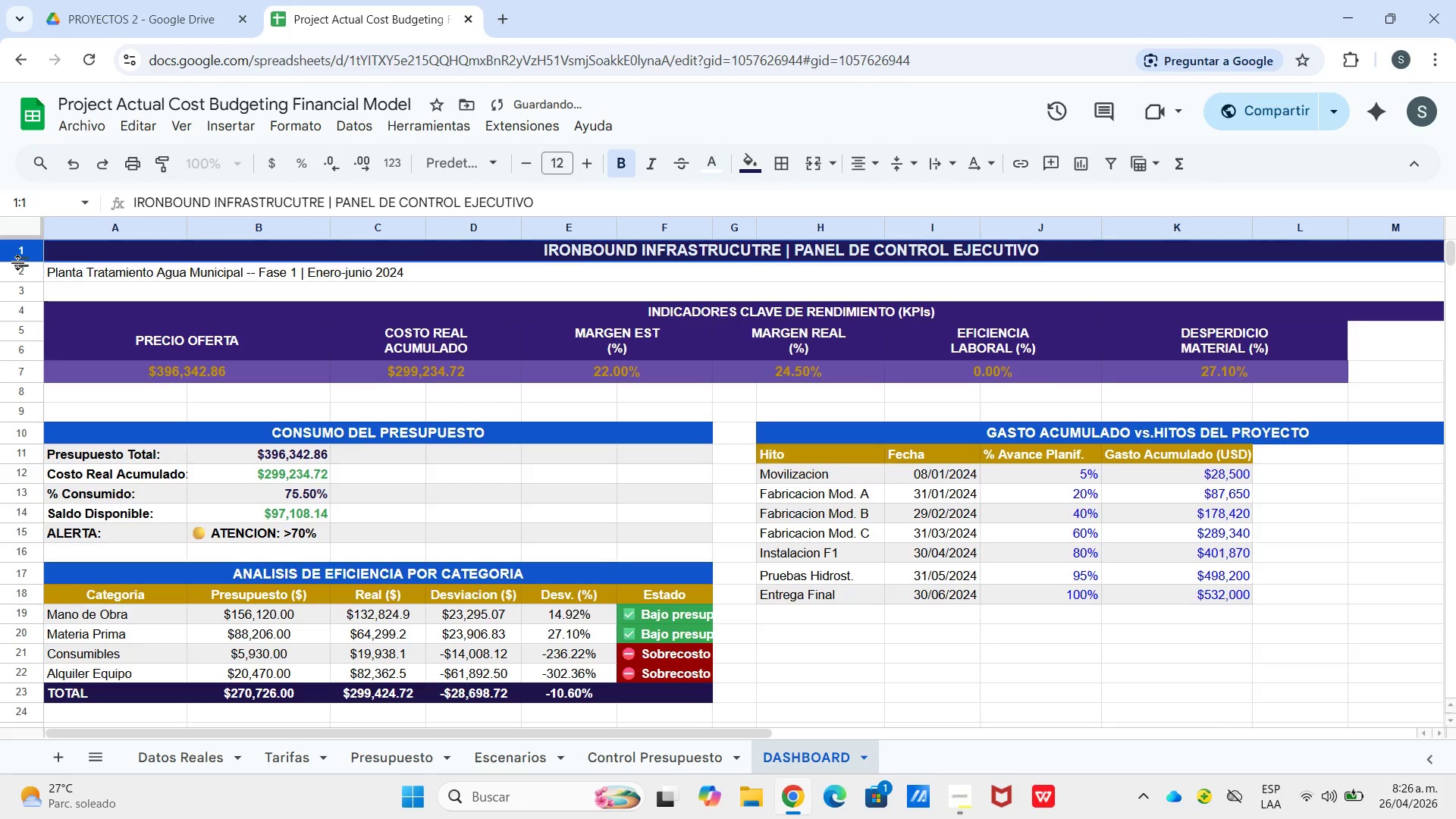 
left_click_drag(start_coordinate=[20, 262], to_coordinate=[24, 272])
 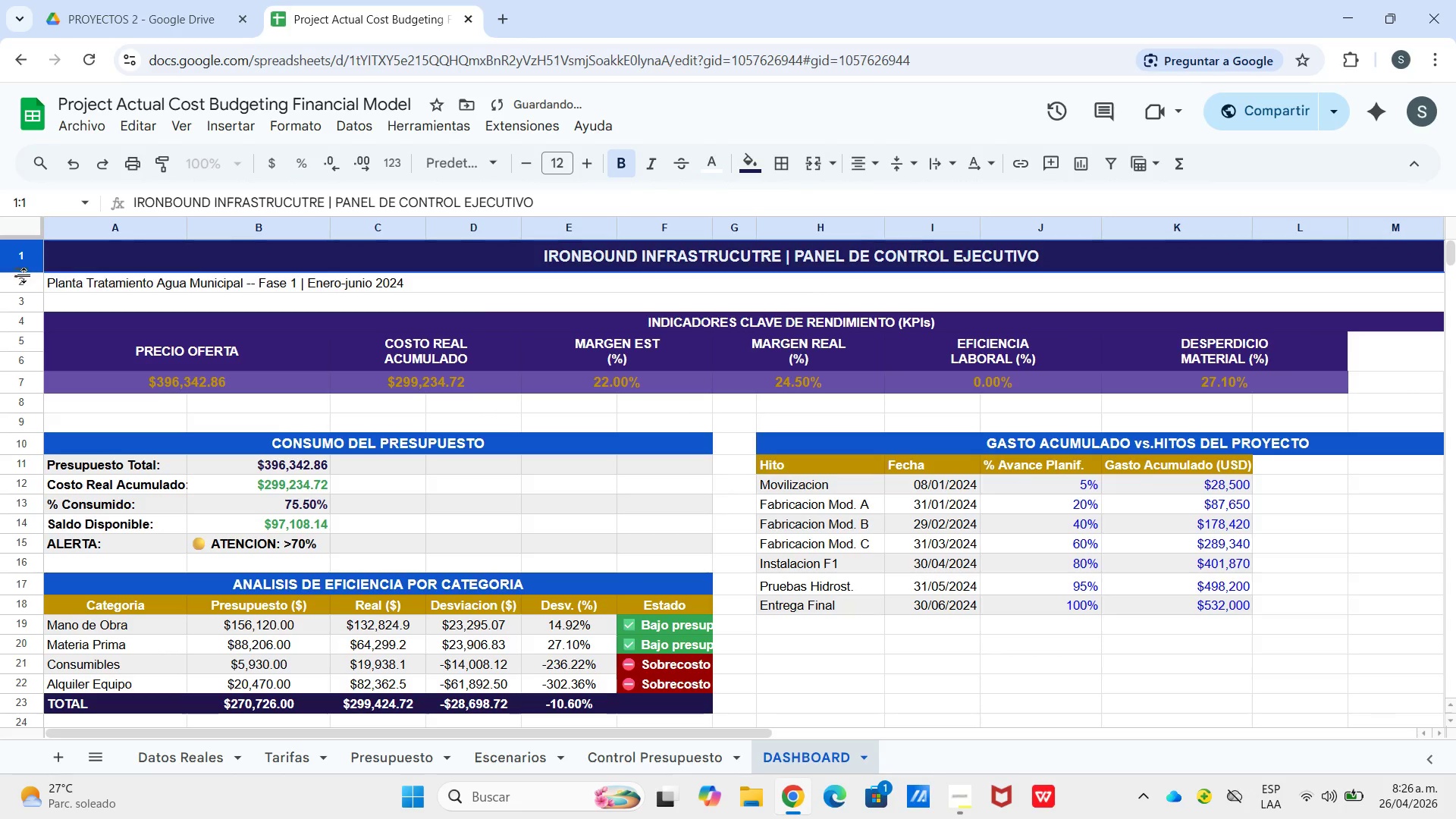 
left_click_drag(start_coordinate=[24, 276], to_coordinate=[23, 281])
 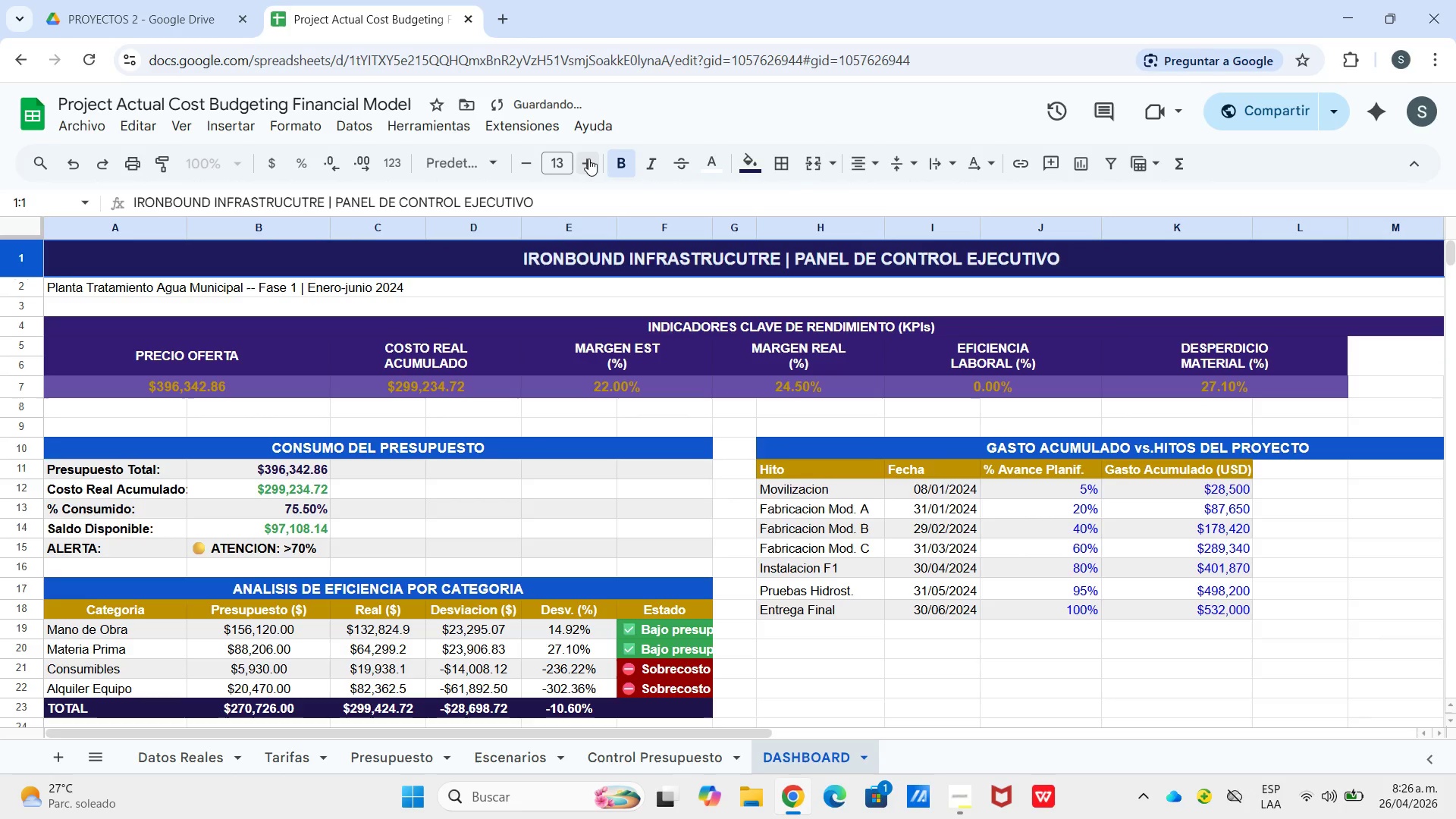 
double_click([588, 158])
 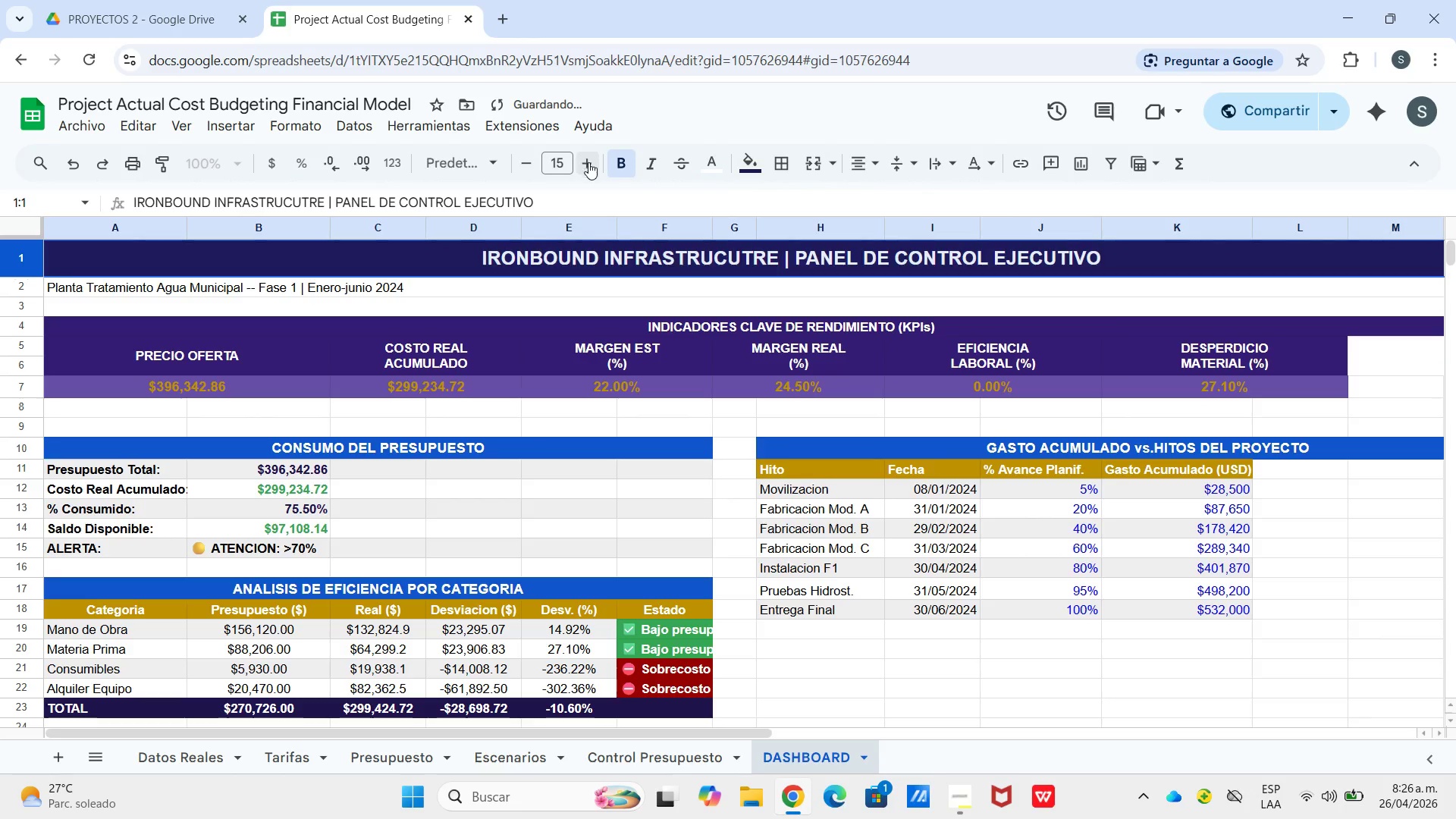 
triple_click([588, 158])
 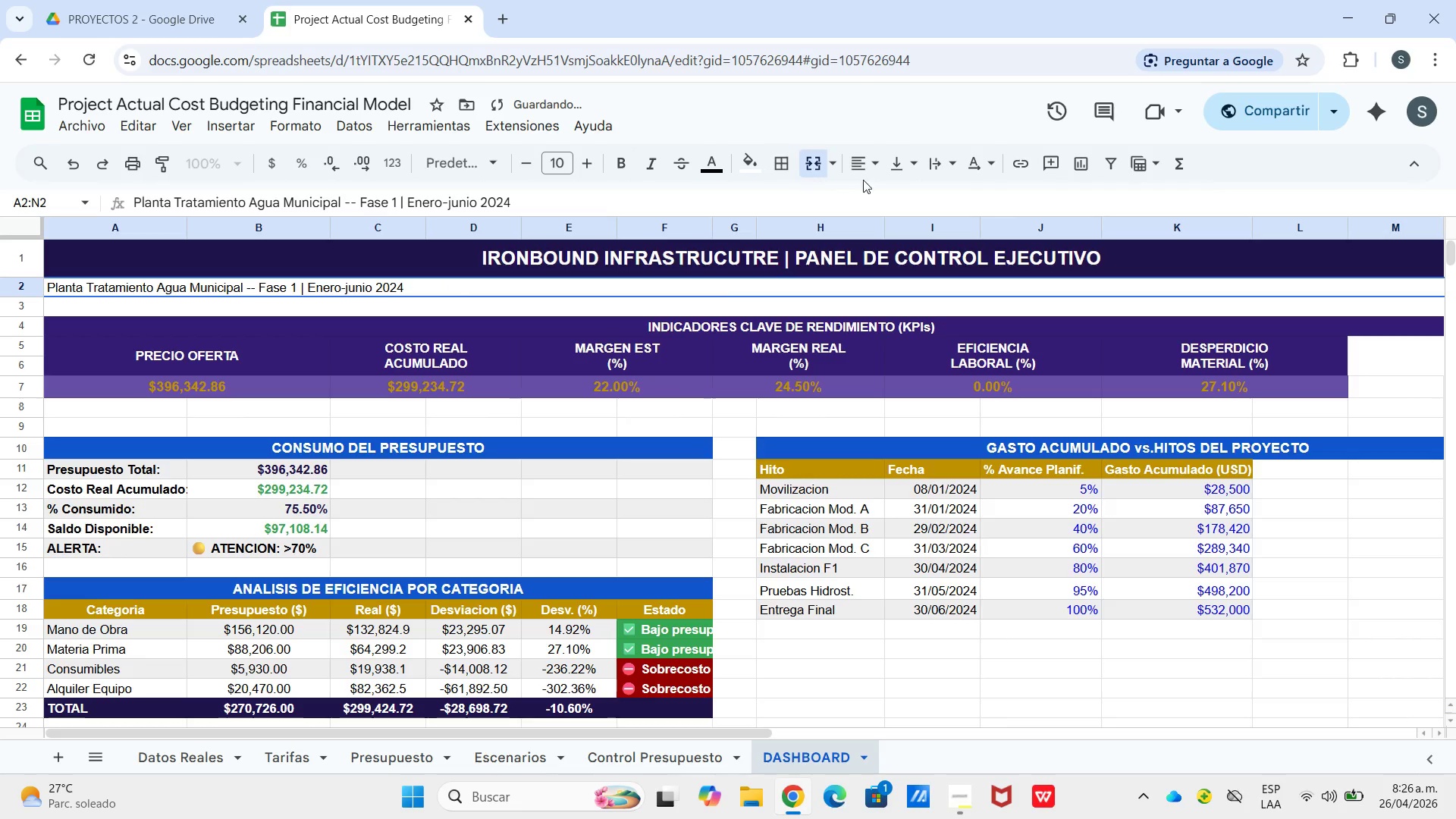 
left_click([869, 168])
 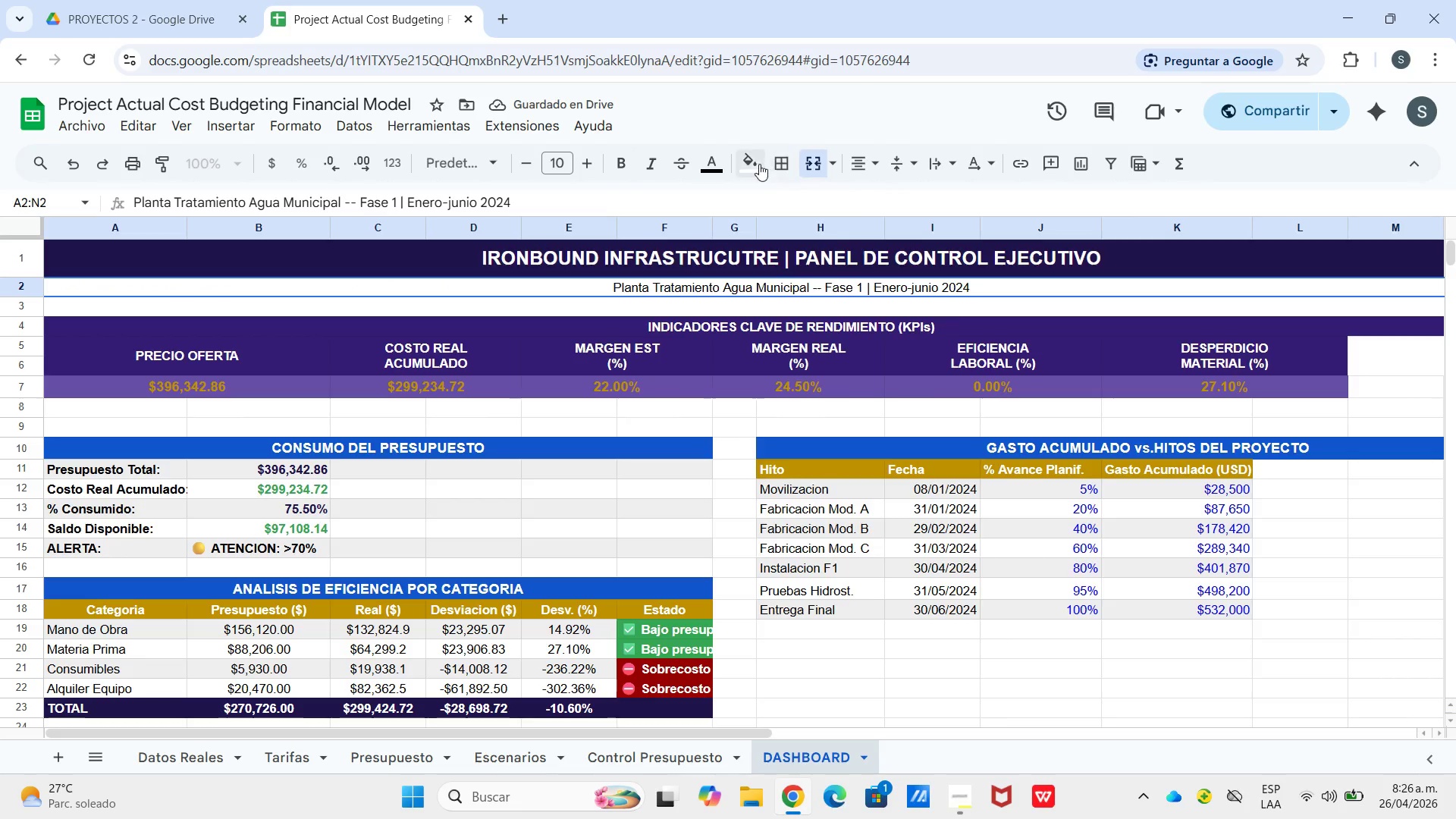 
wait(5.48)
 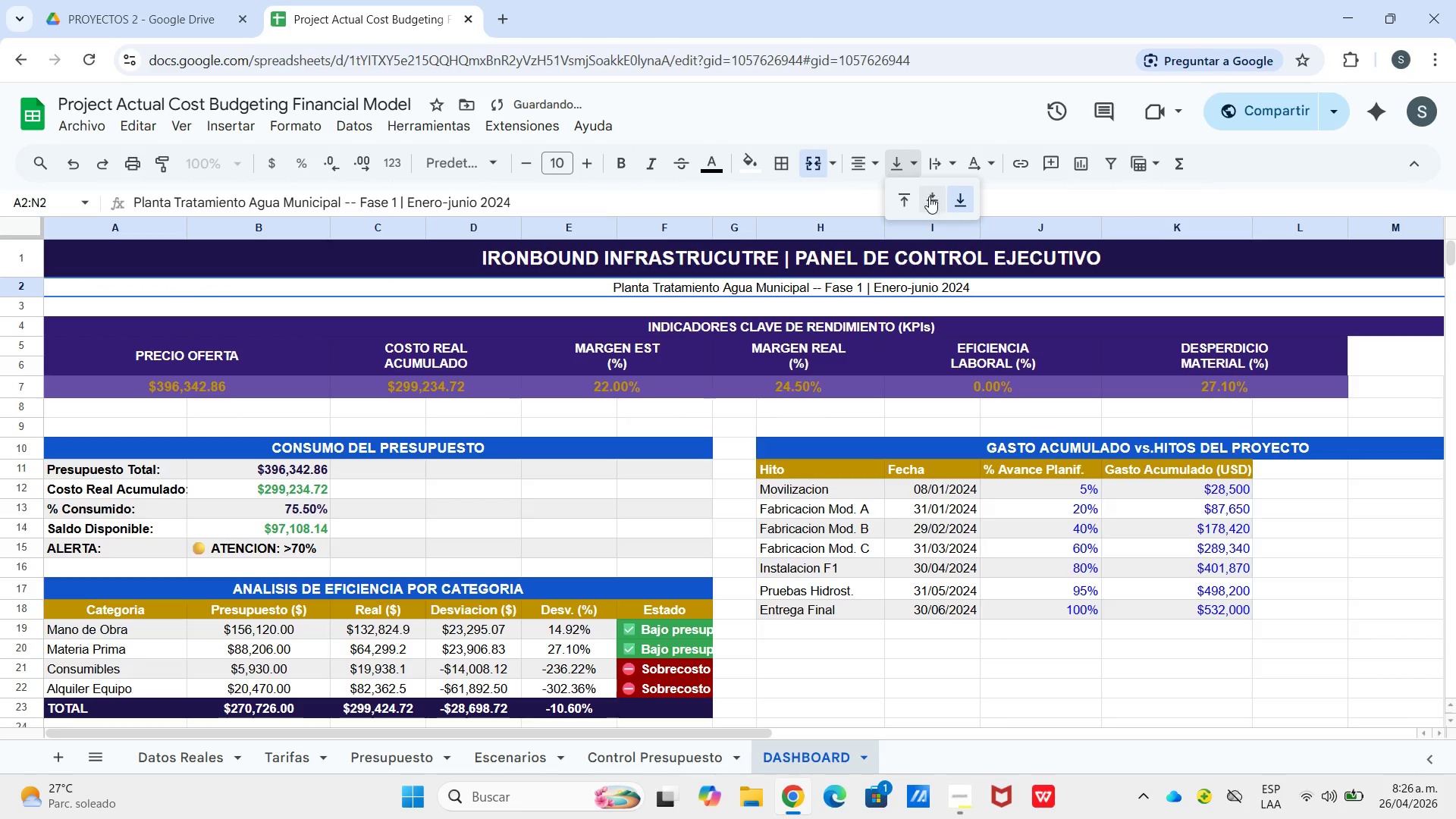 
left_click([833, 225])
 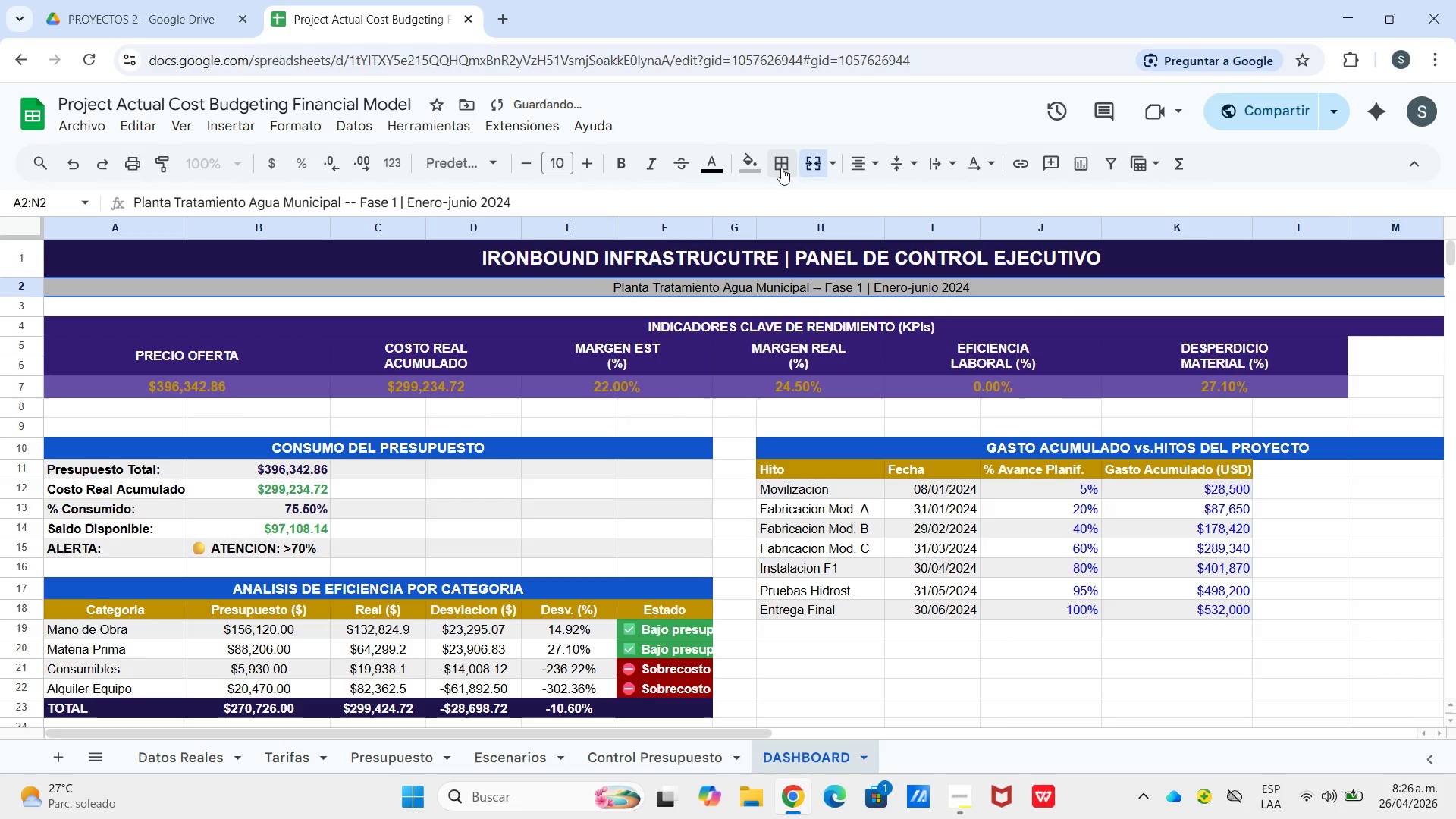 
left_click([759, 165])
 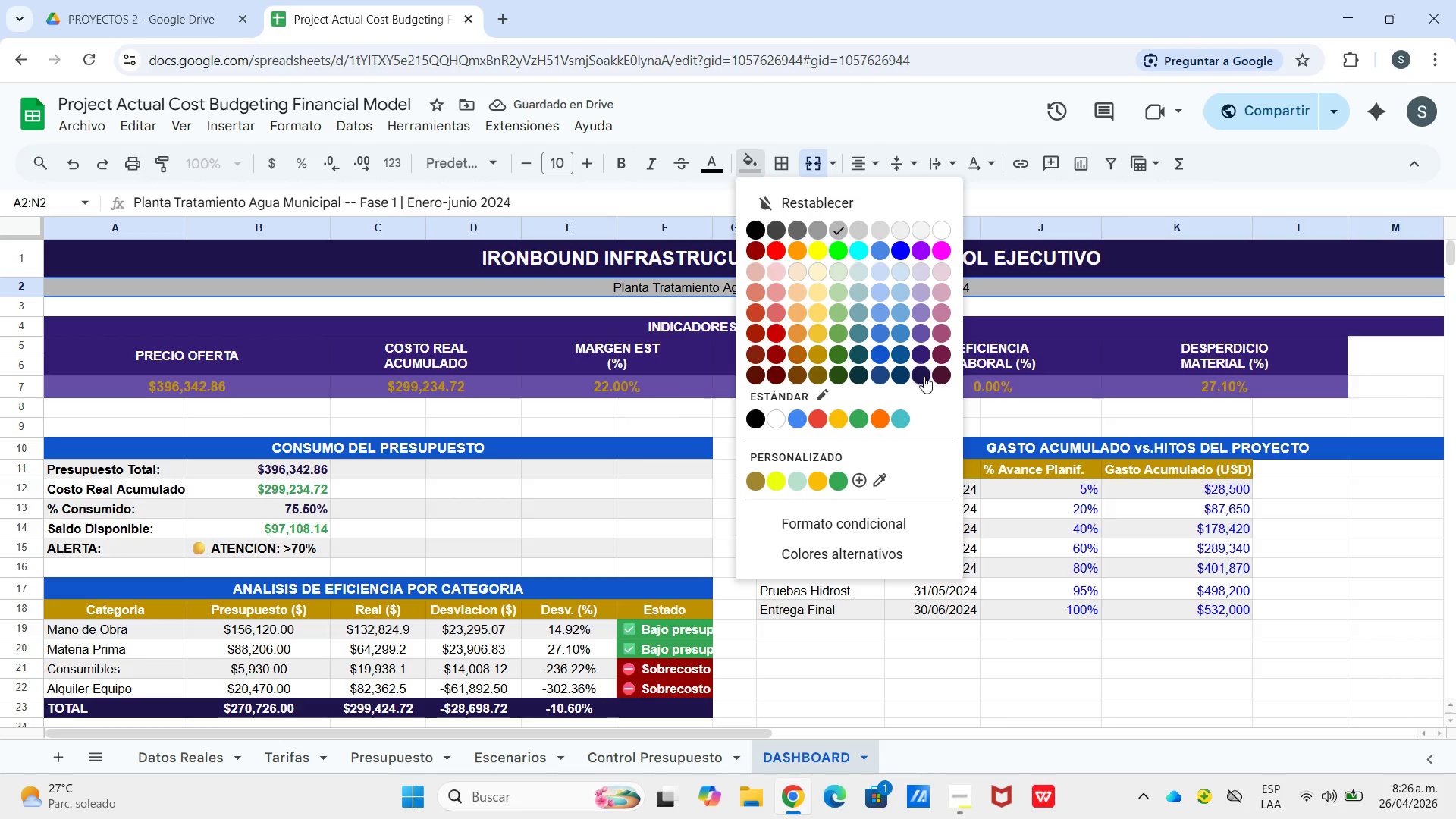 
left_click([924, 376])
 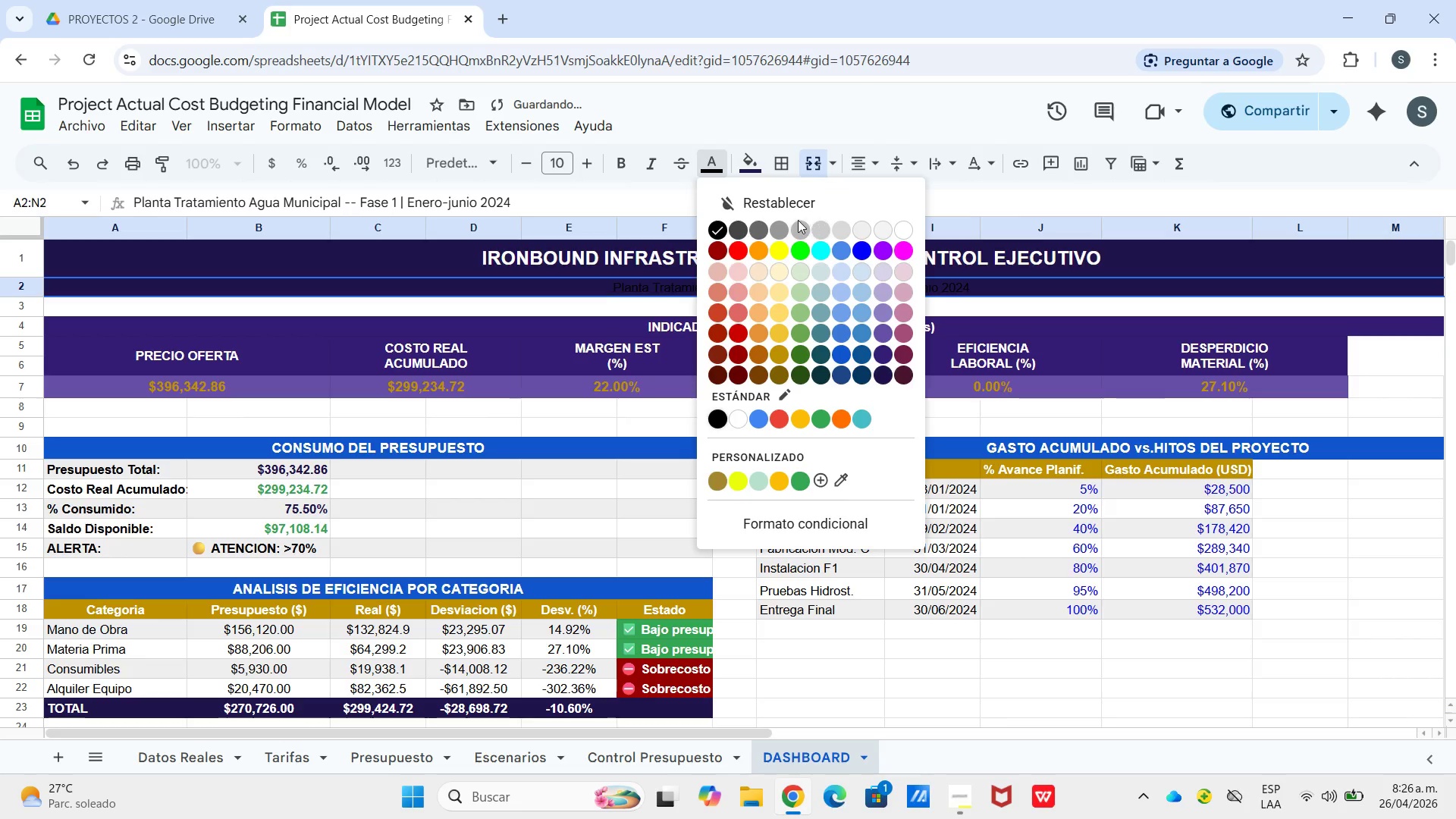 
left_click([795, 220])
 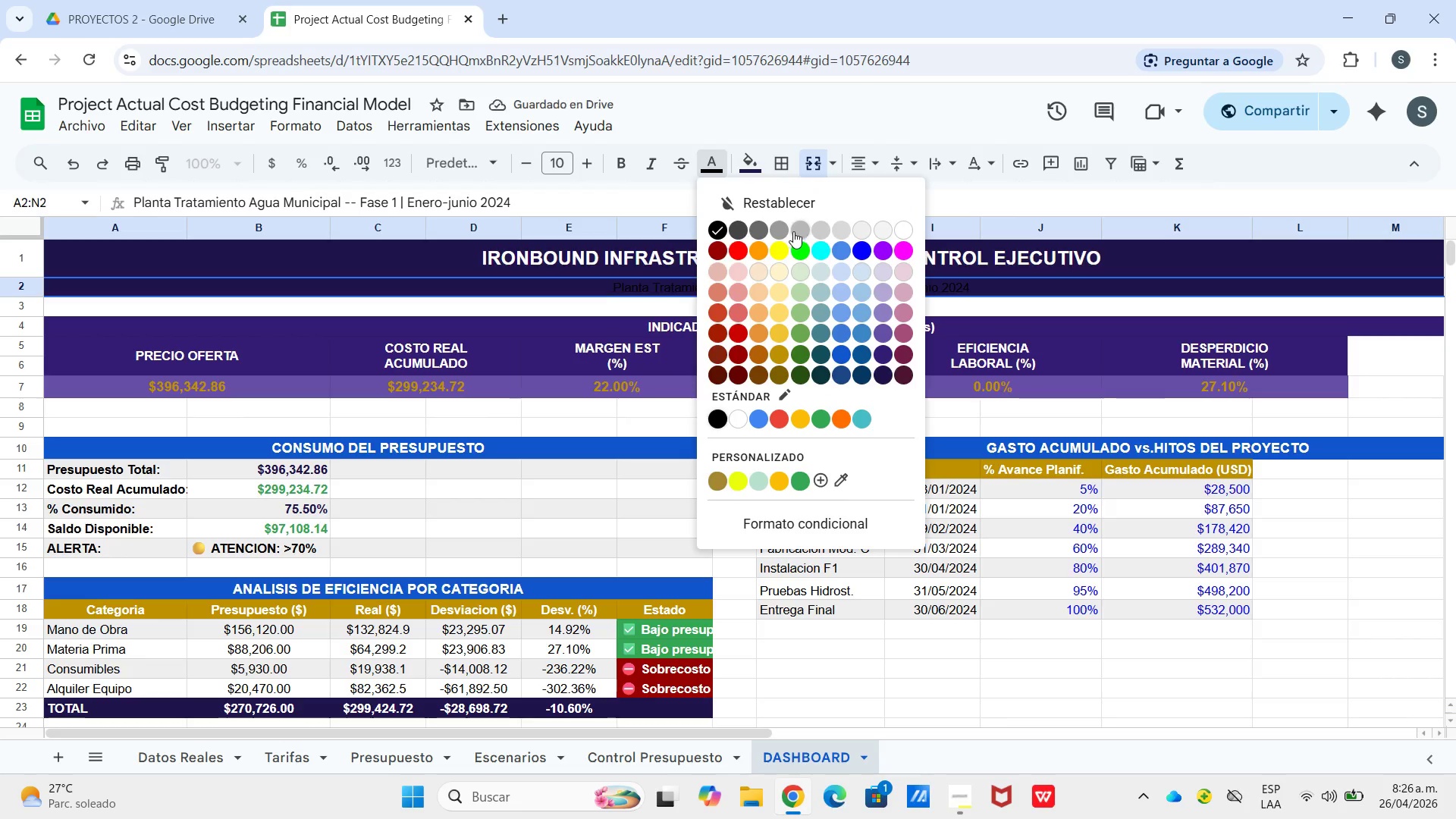 
left_click([791, 233])
 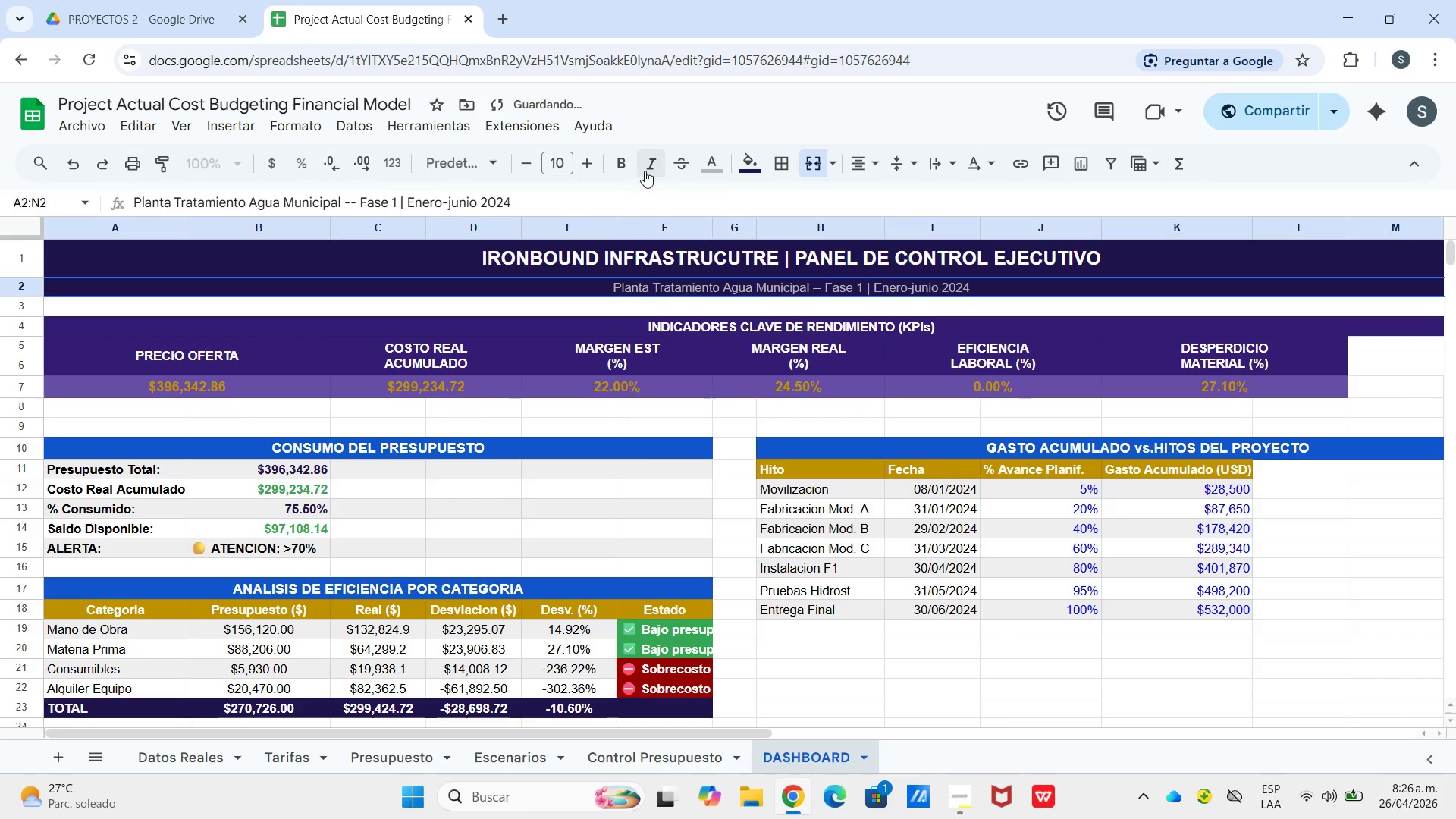 
left_click([645, 168])
 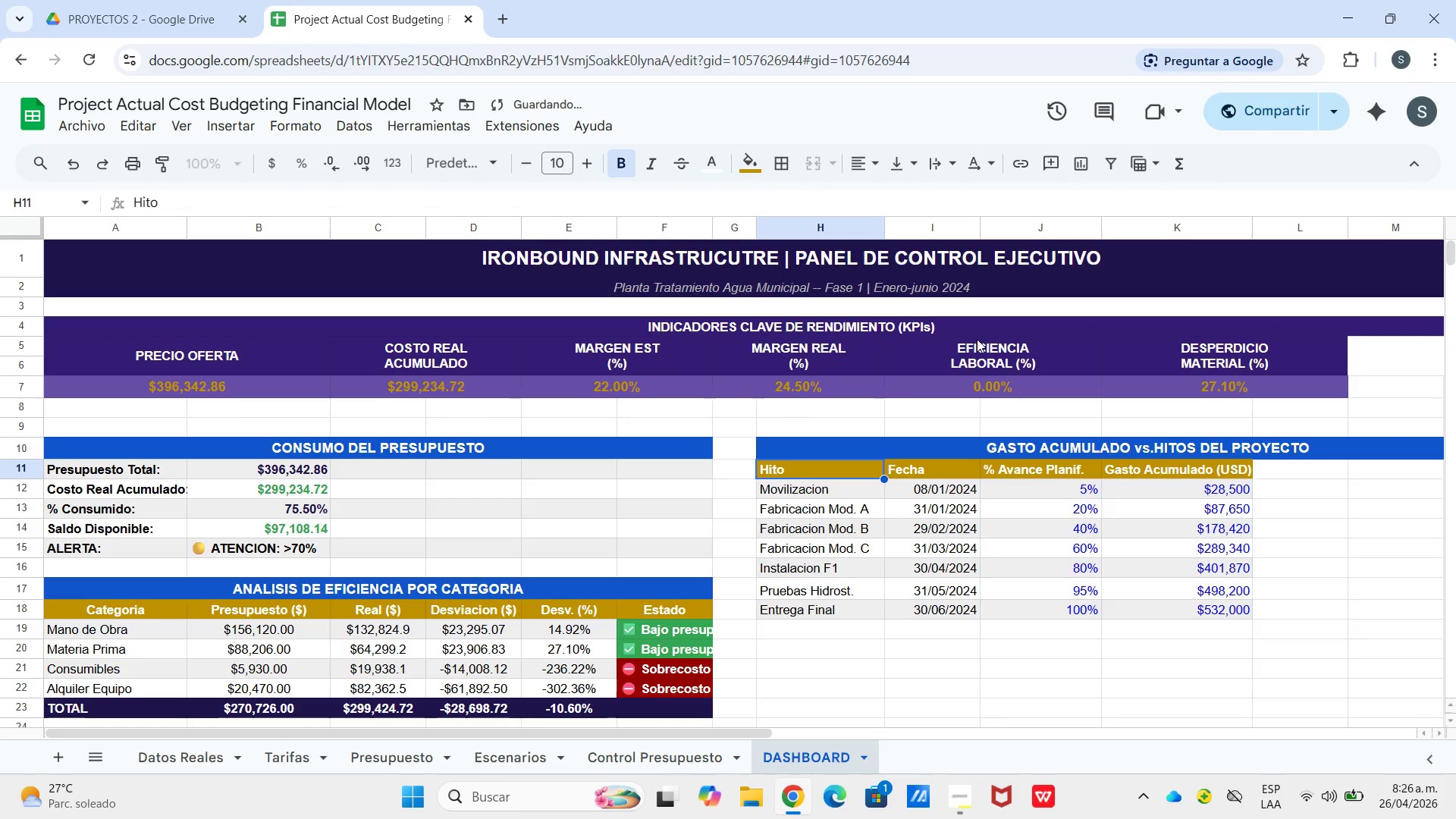 
scroll: coordinate [905, 419], scroll_direction: down, amount: 1.0
 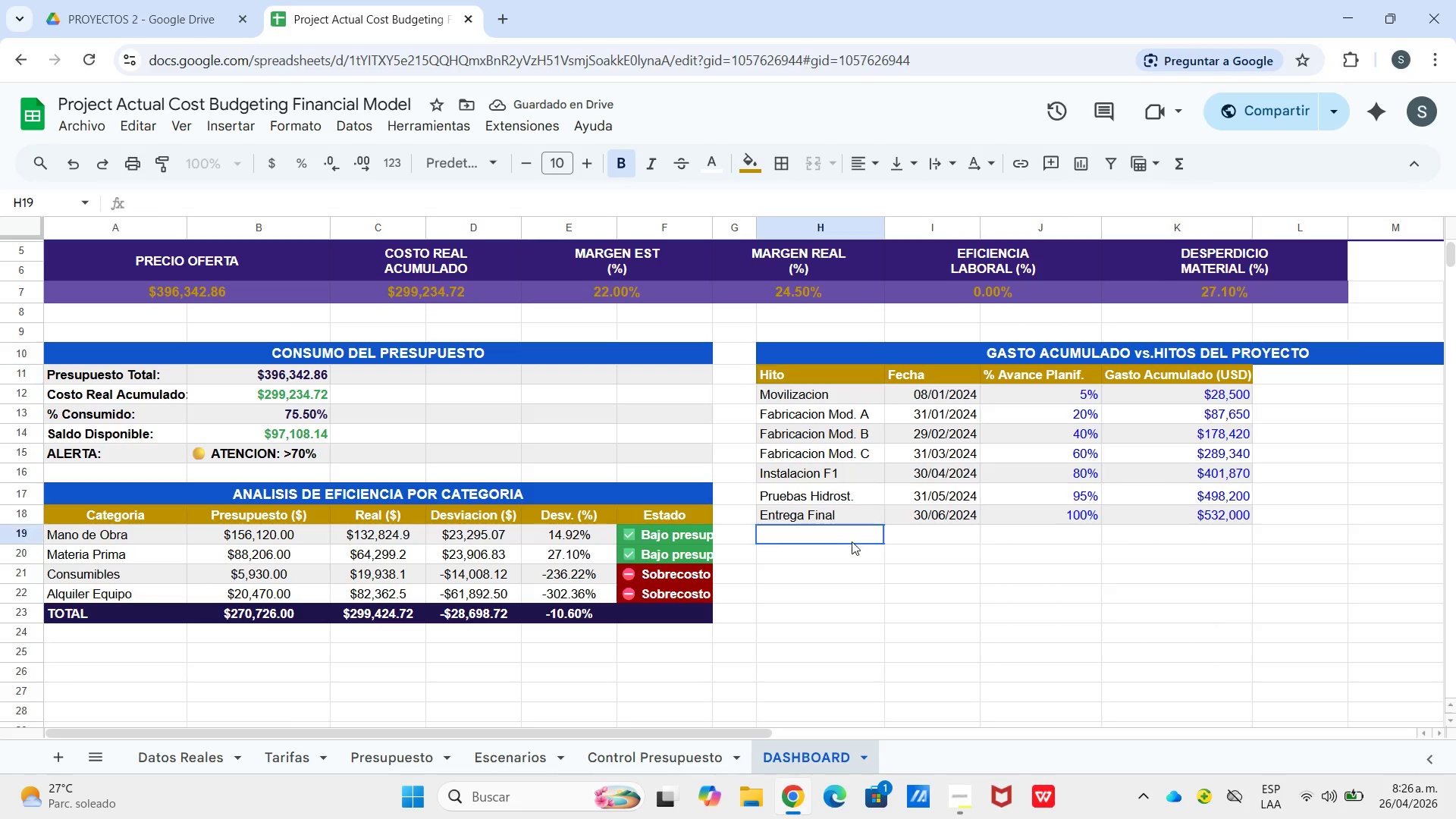 
left_click_drag(start_coordinate=[852, 537], to_coordinate=[852, 541])
 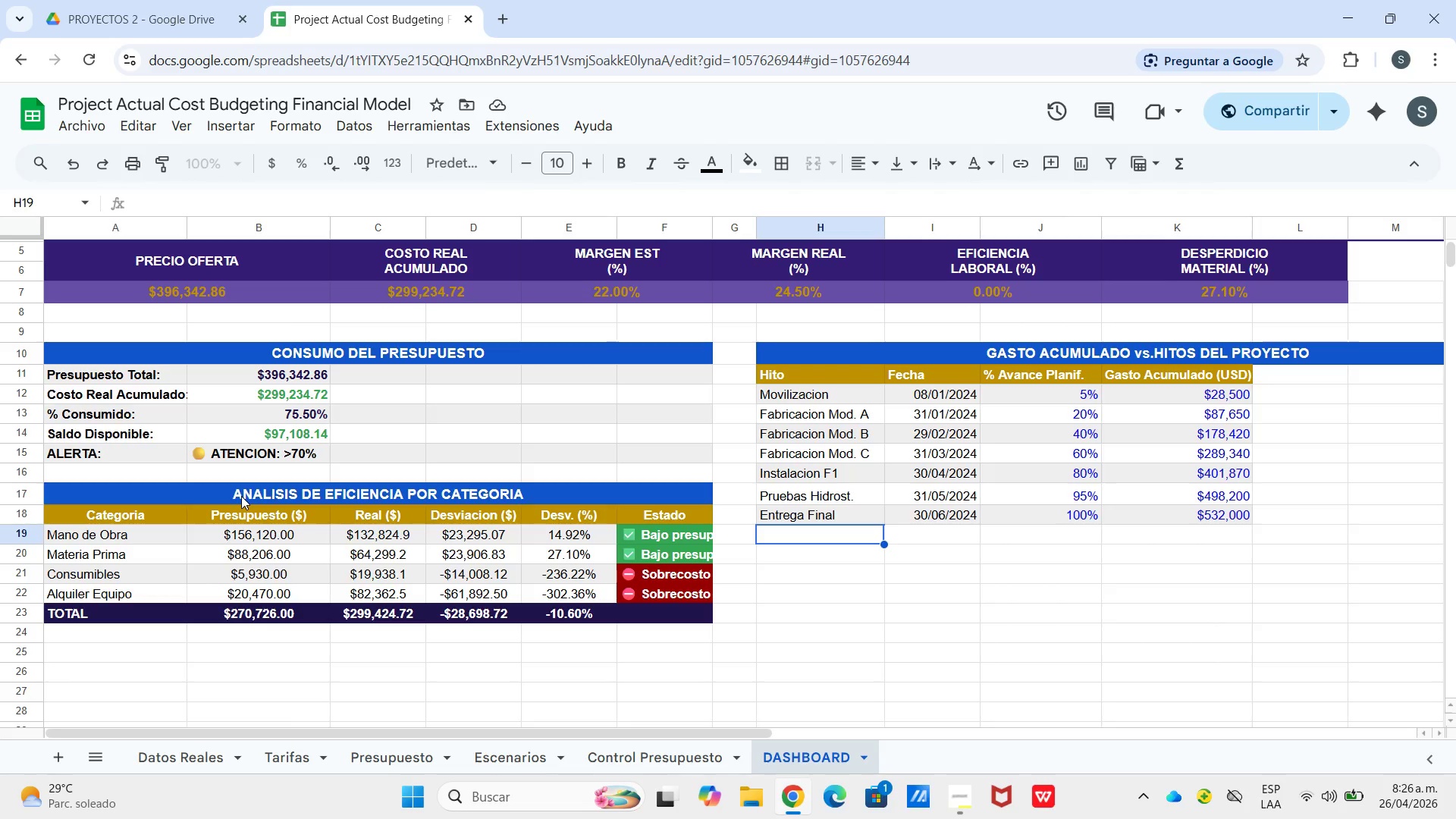 
wait(29.64)
 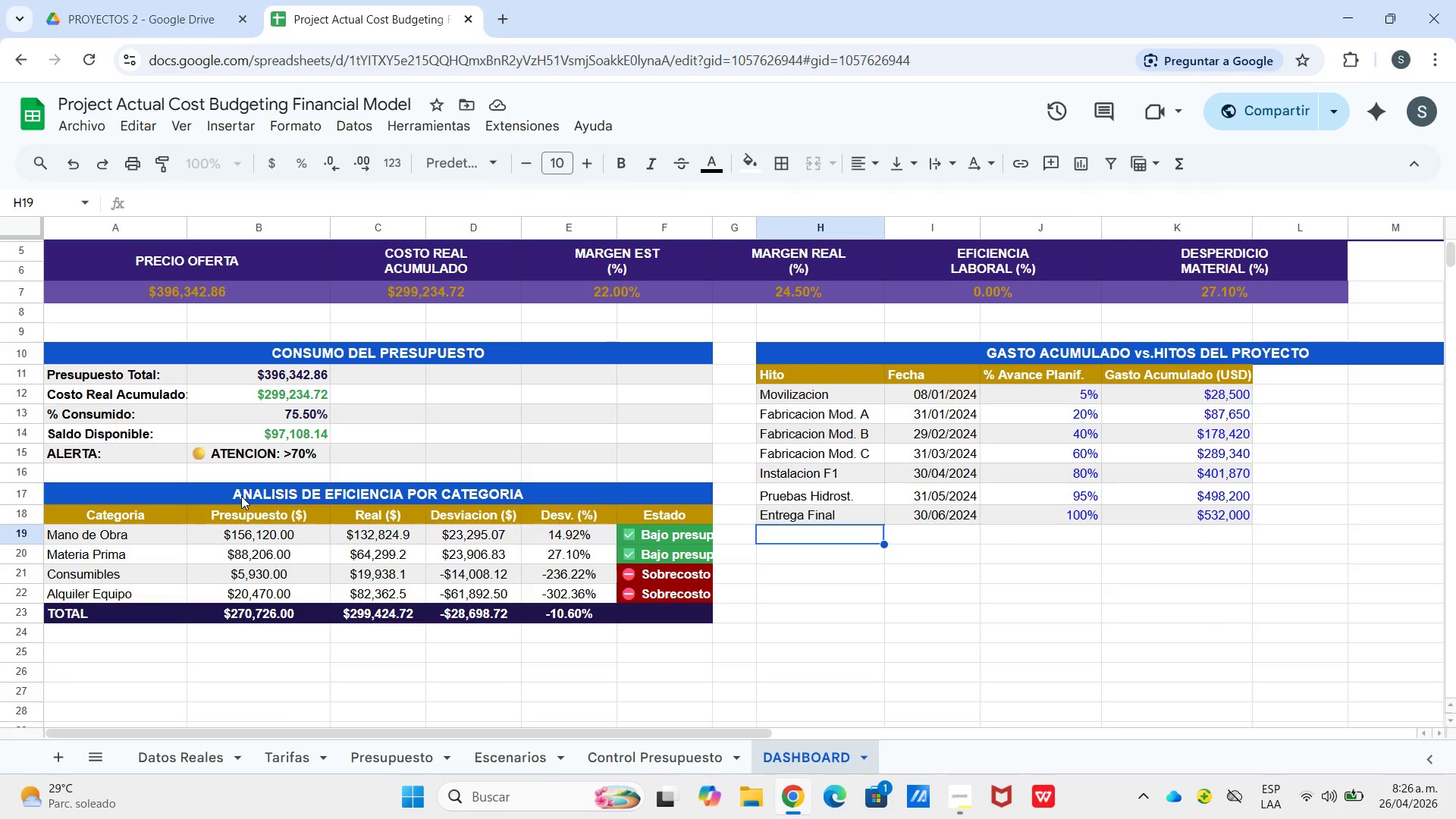 
left_click_drag(start_coordinate=[795, 371], to_coordinate=[1210, 513])
 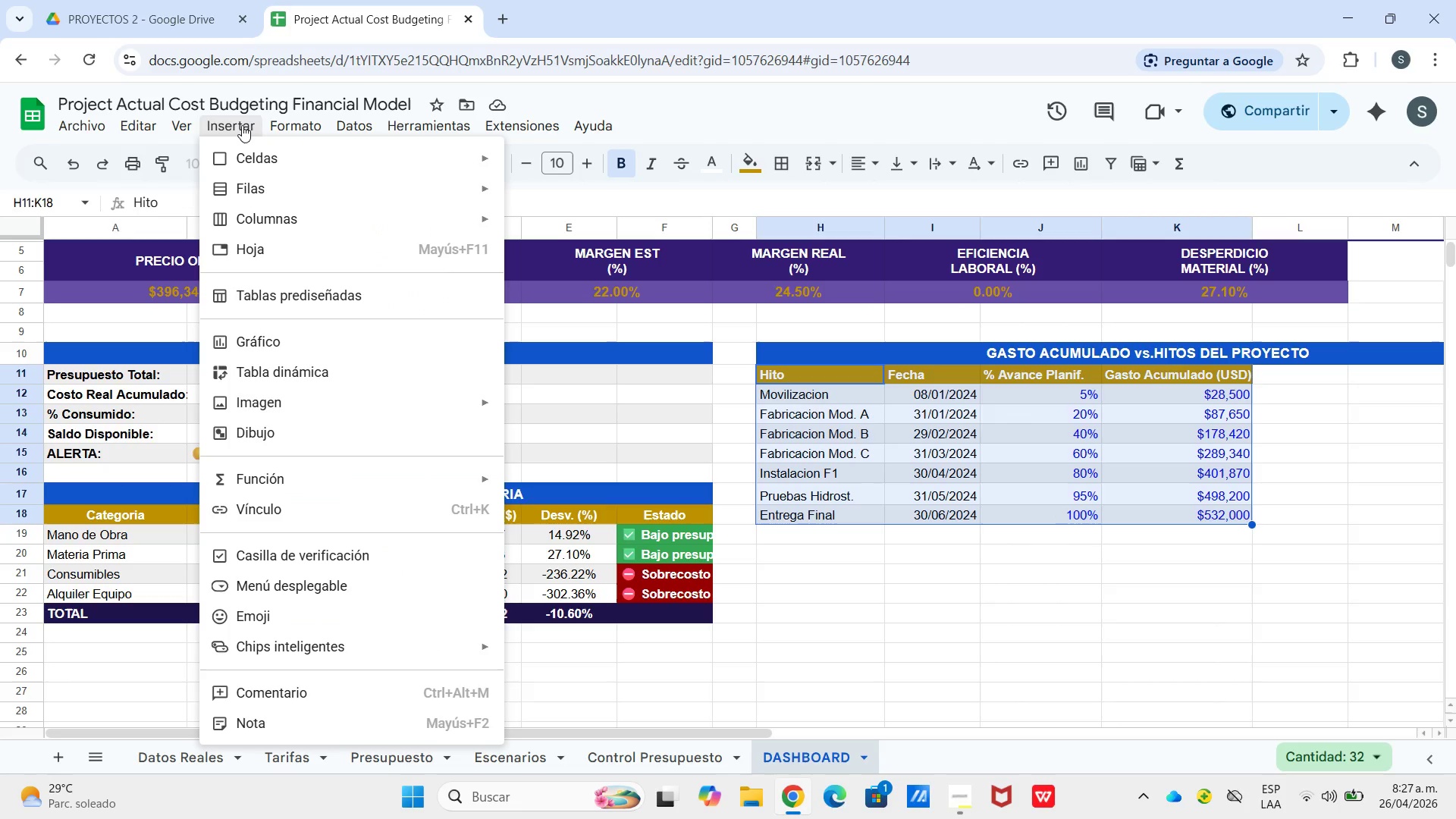 
left_click([242, 125])
 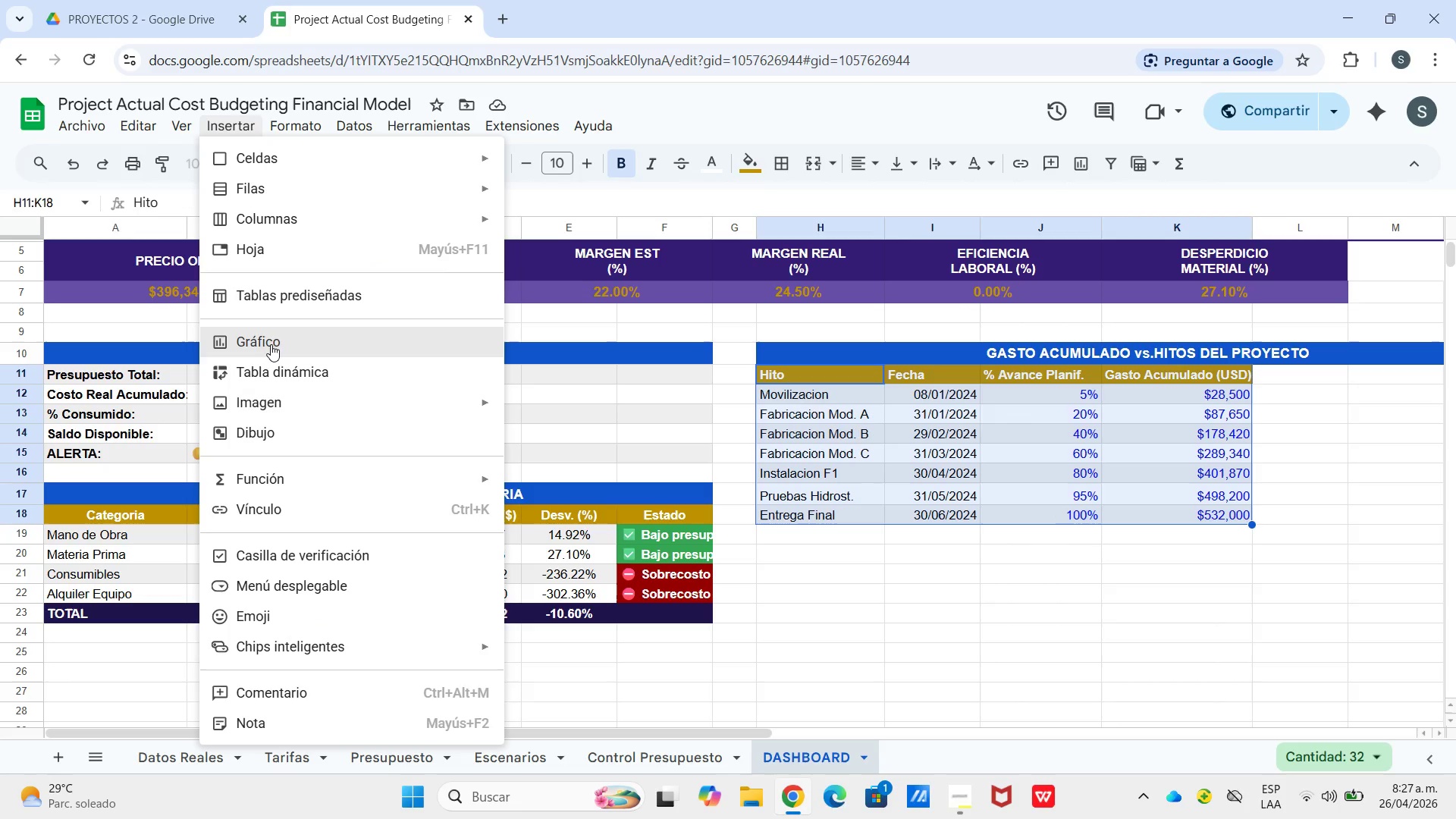 
left_click([271, 343])
 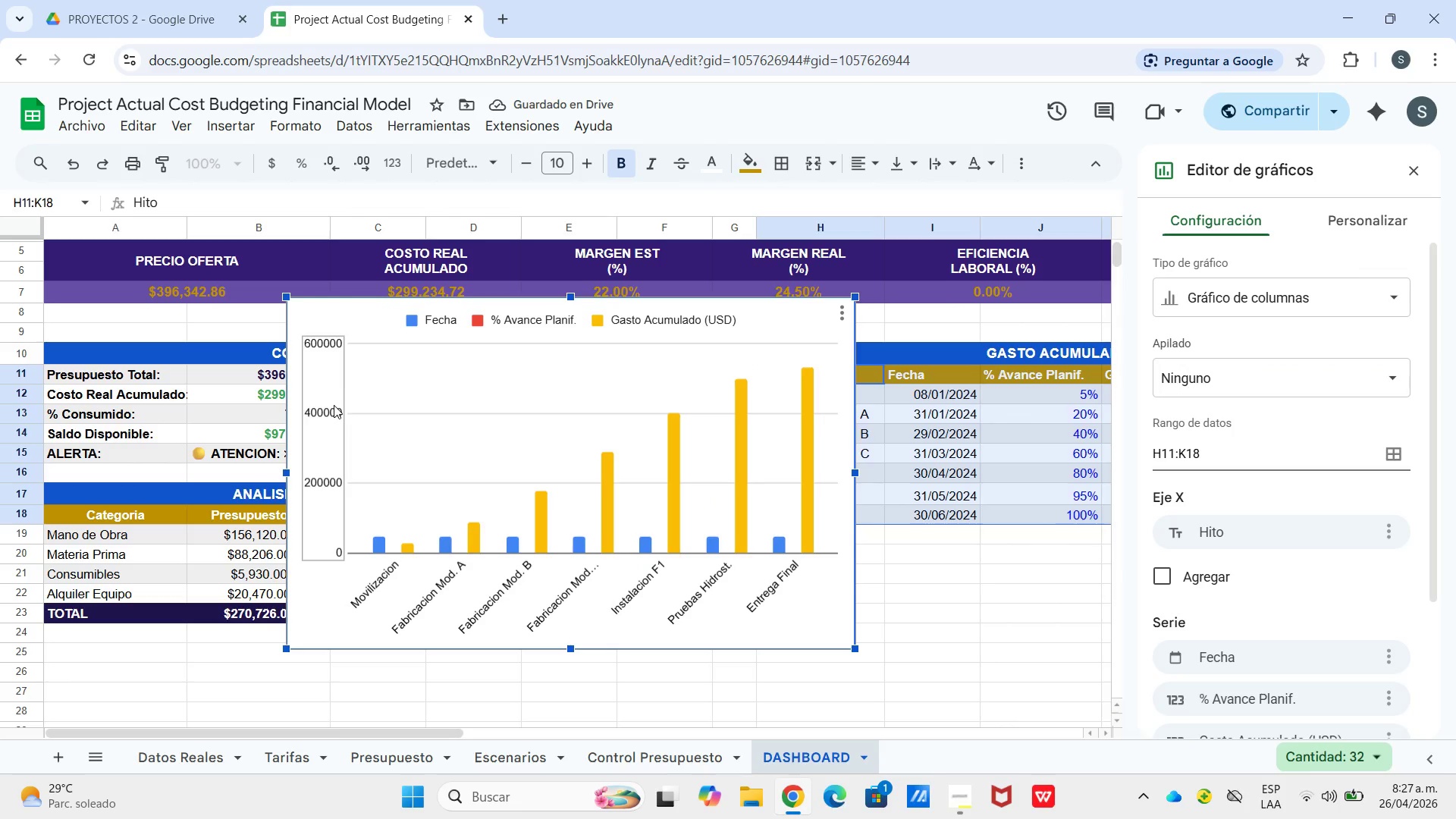 
wait(7.14)
 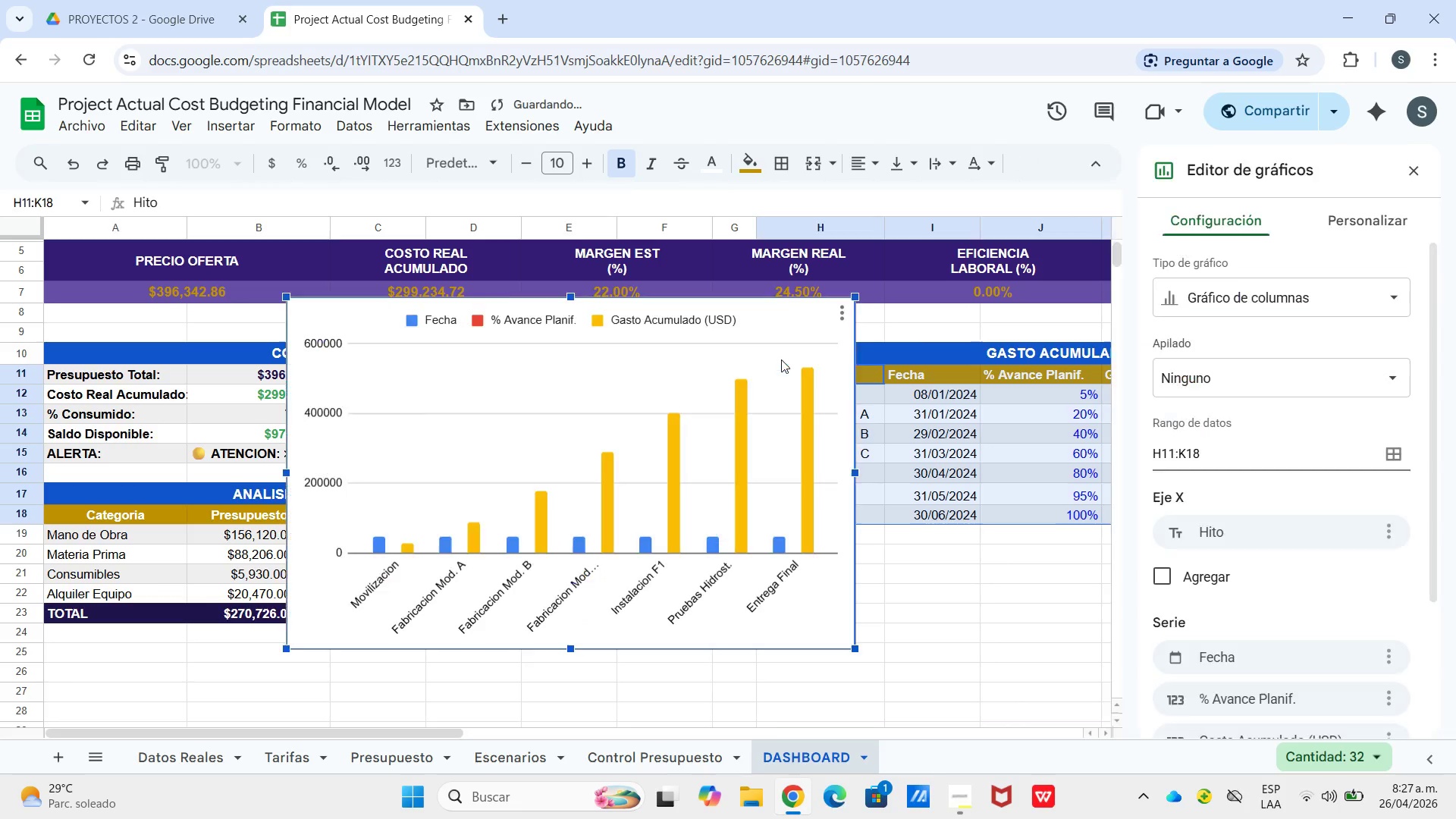 
left_click([340, 408])
 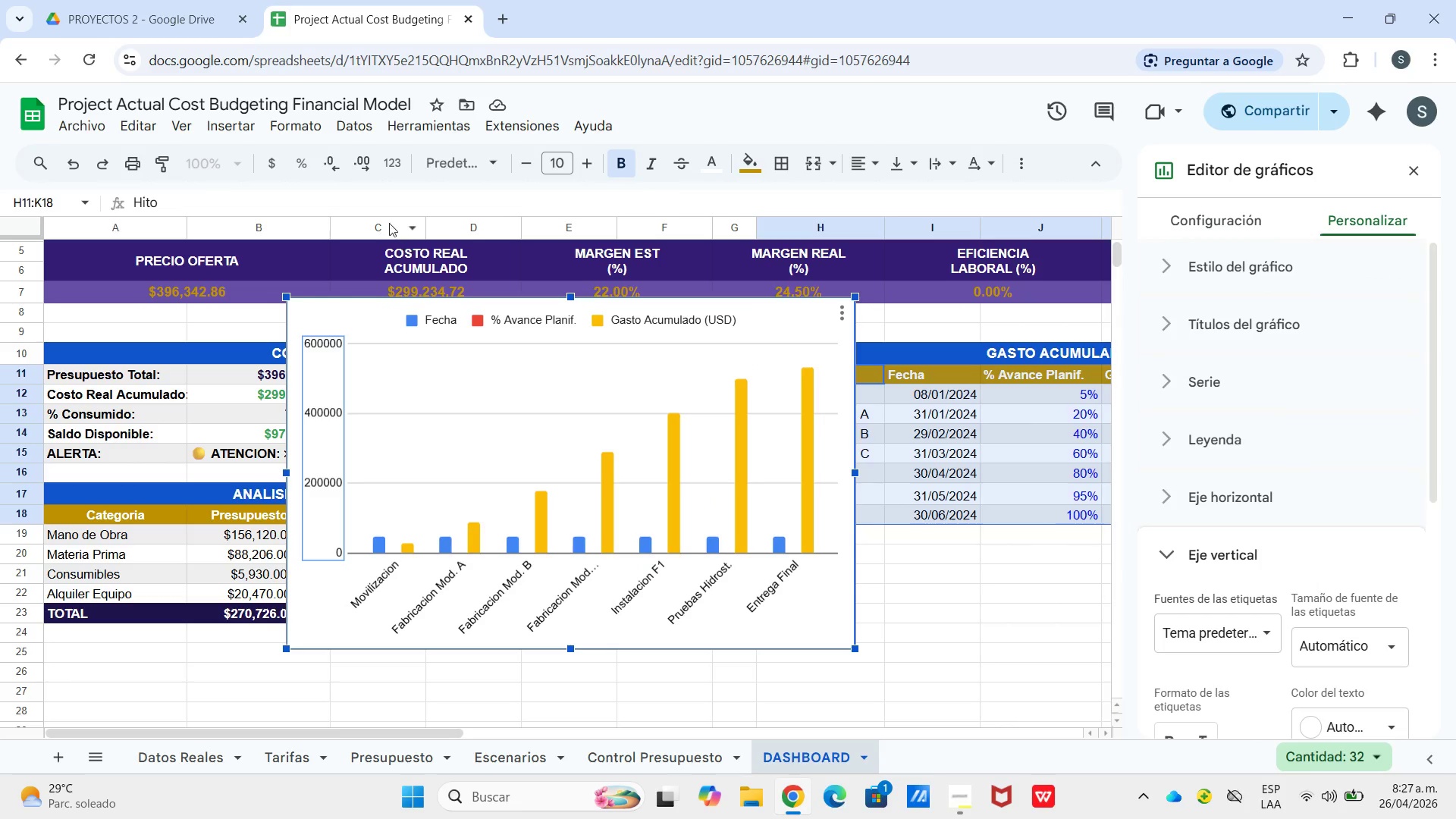 
left_click([275, 160])
 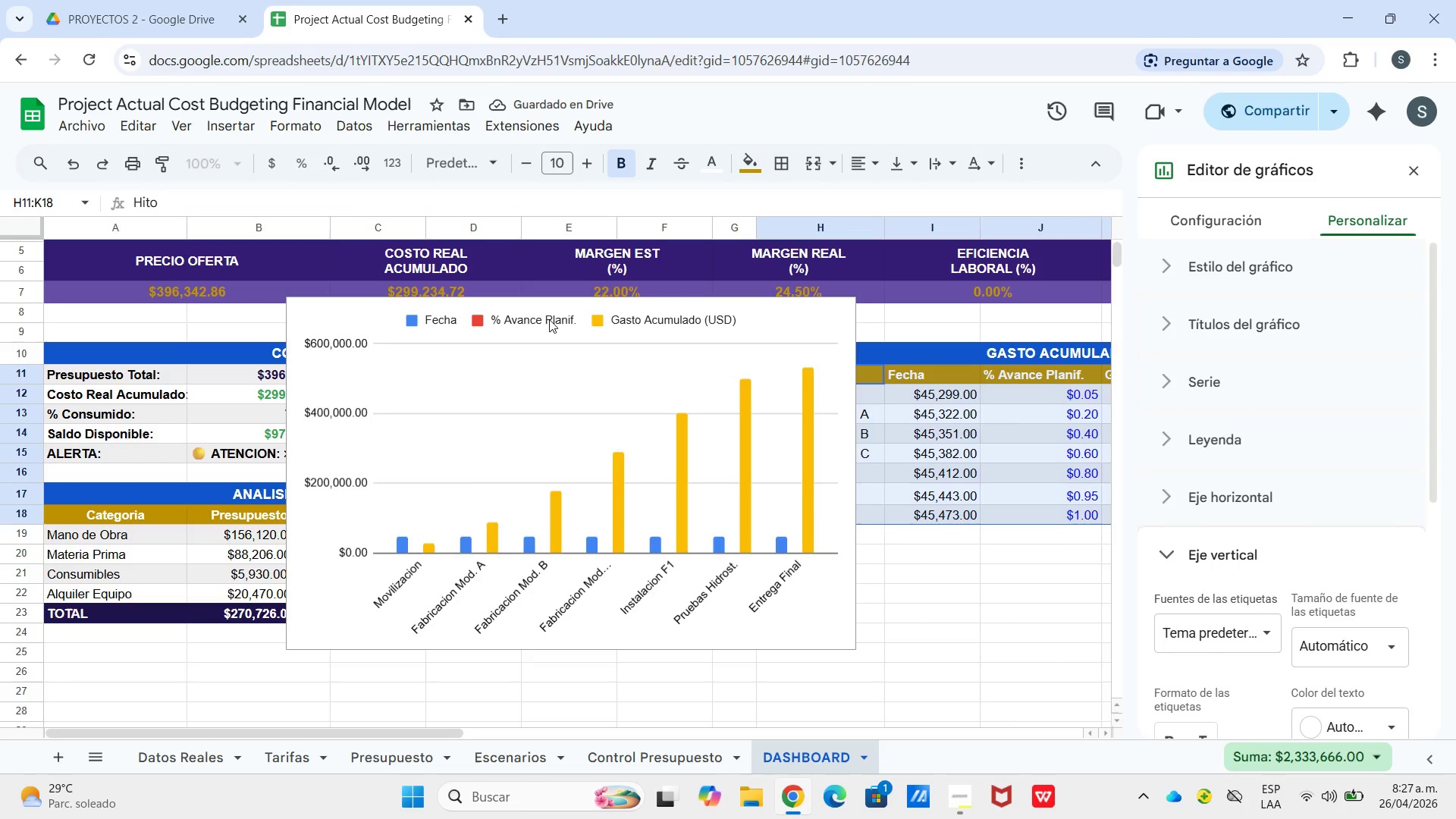 
wait(6.45)
 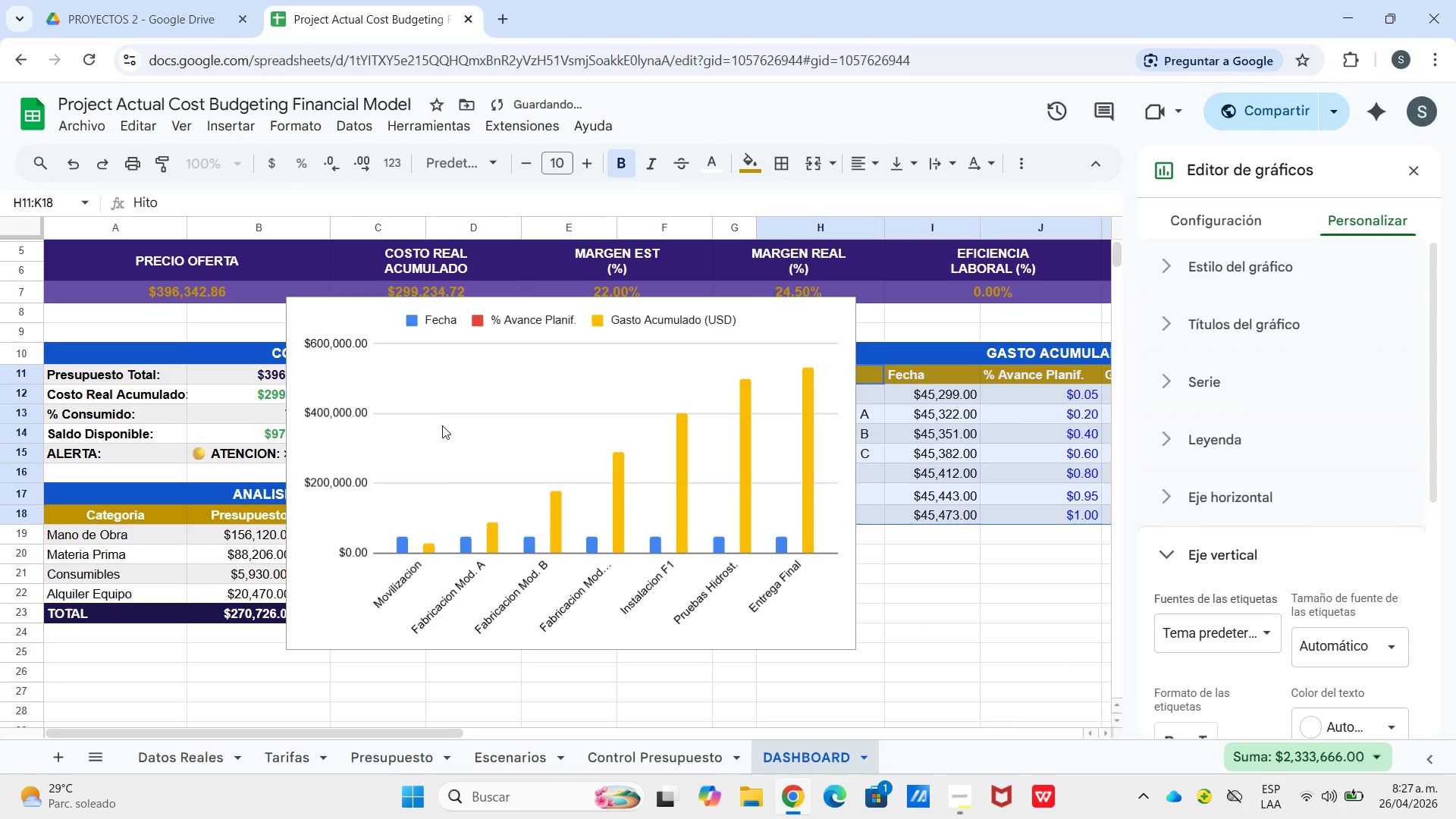 
left_click([1275, 274])
 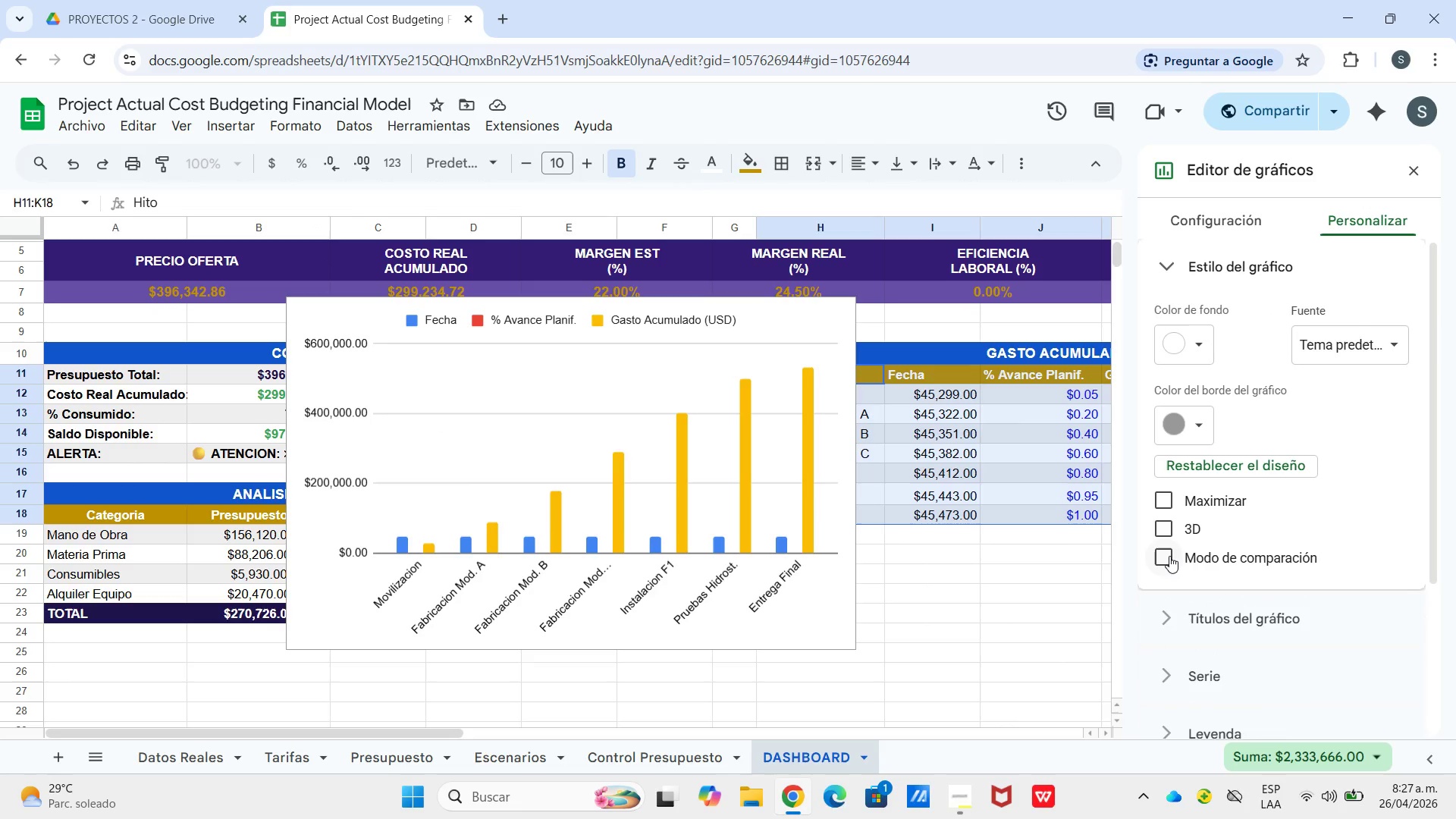 
left_click([1169, 556])
 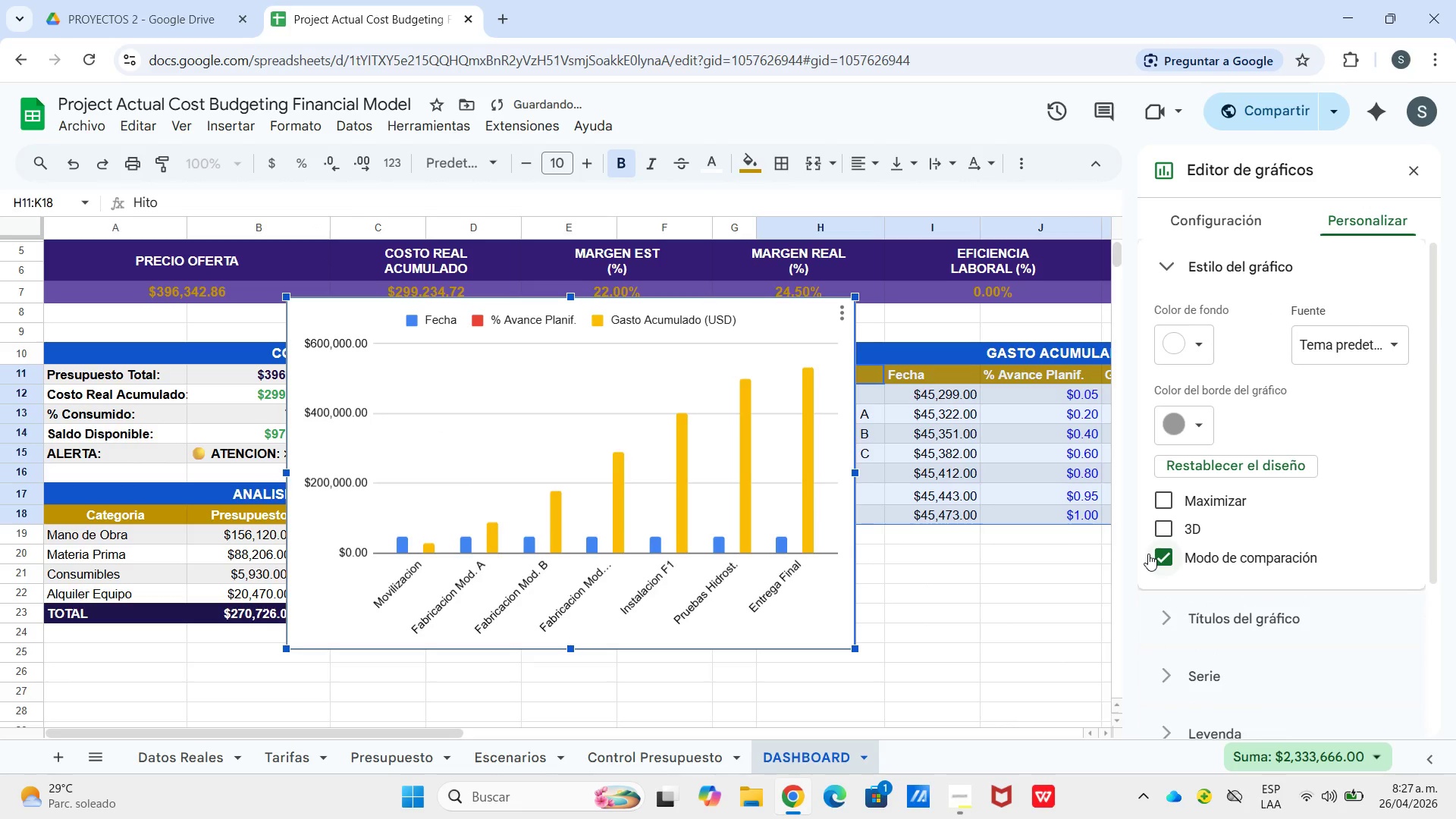 
left_click([1145, 554])
 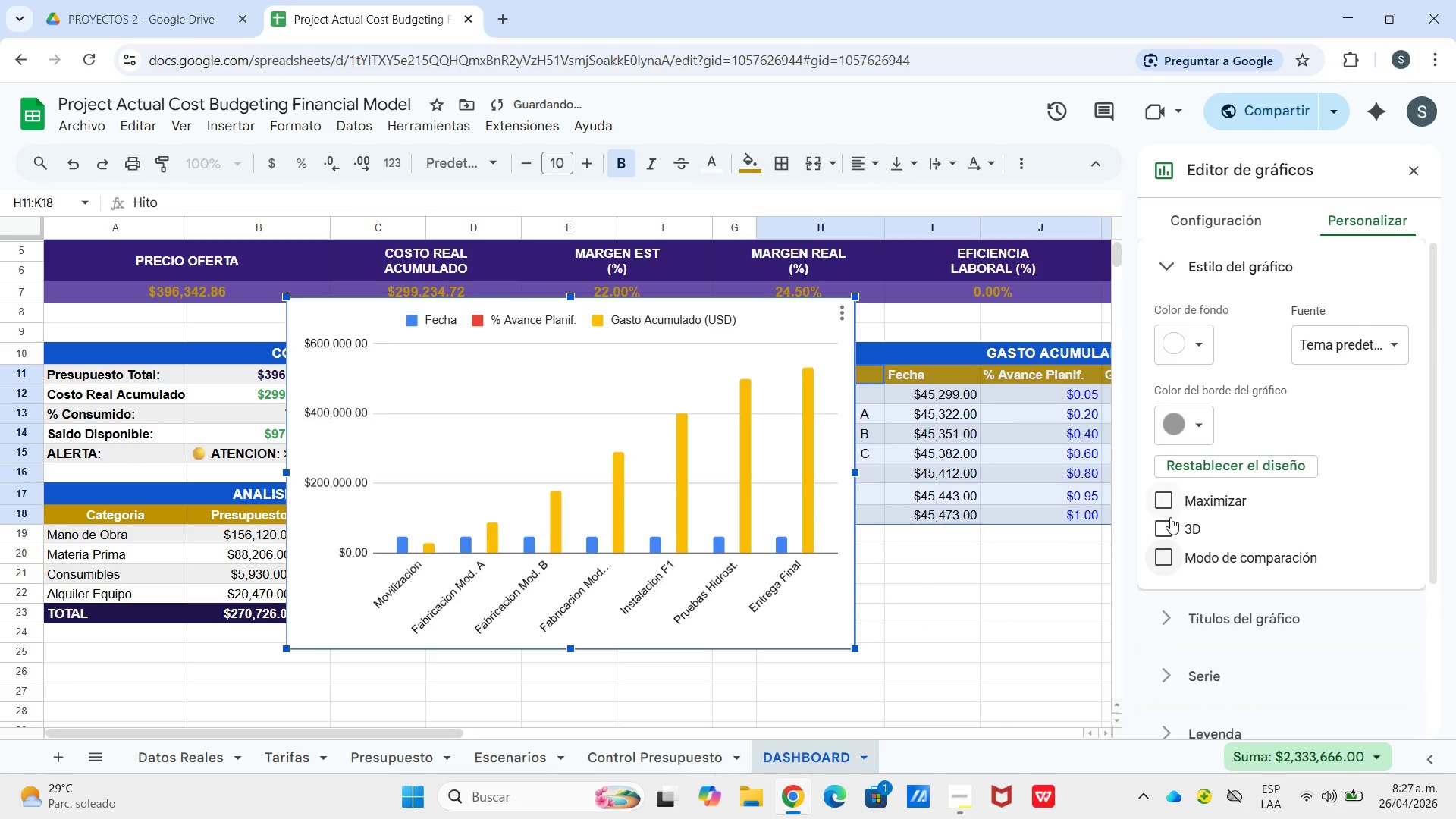 
left_click([1170, 522])
 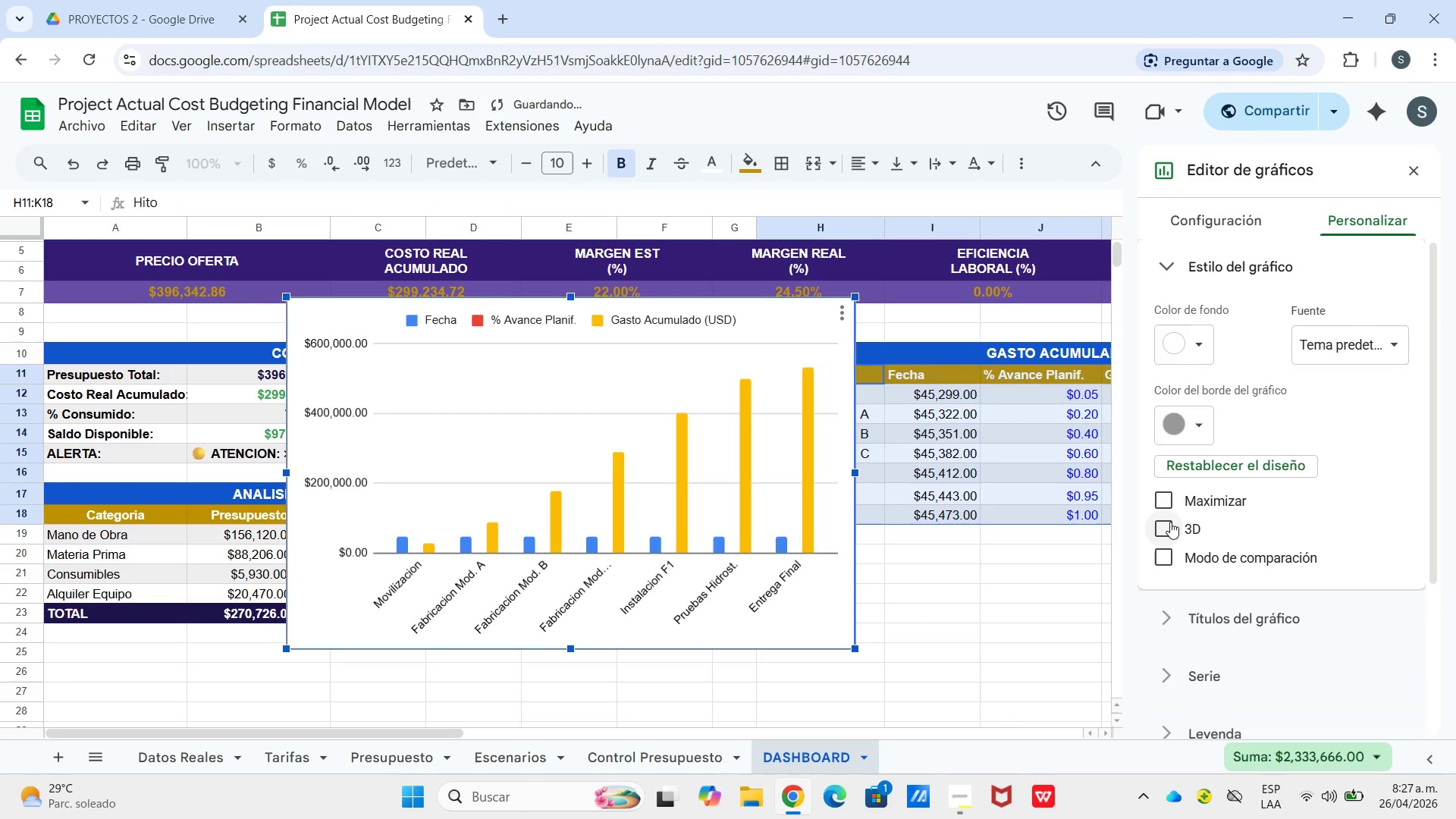 
left_click([1170, 522])
 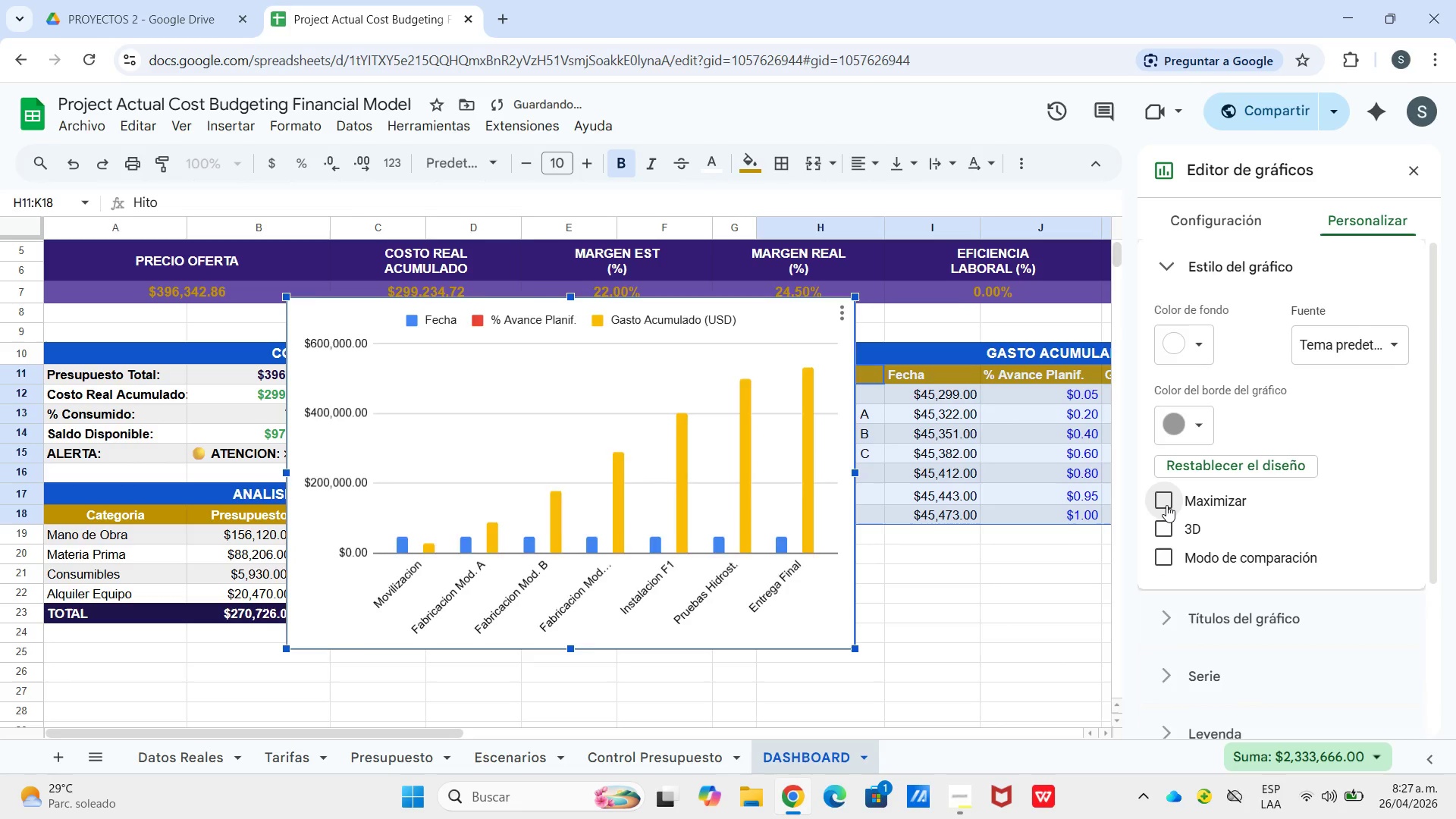 
left_click([1166, 505])
 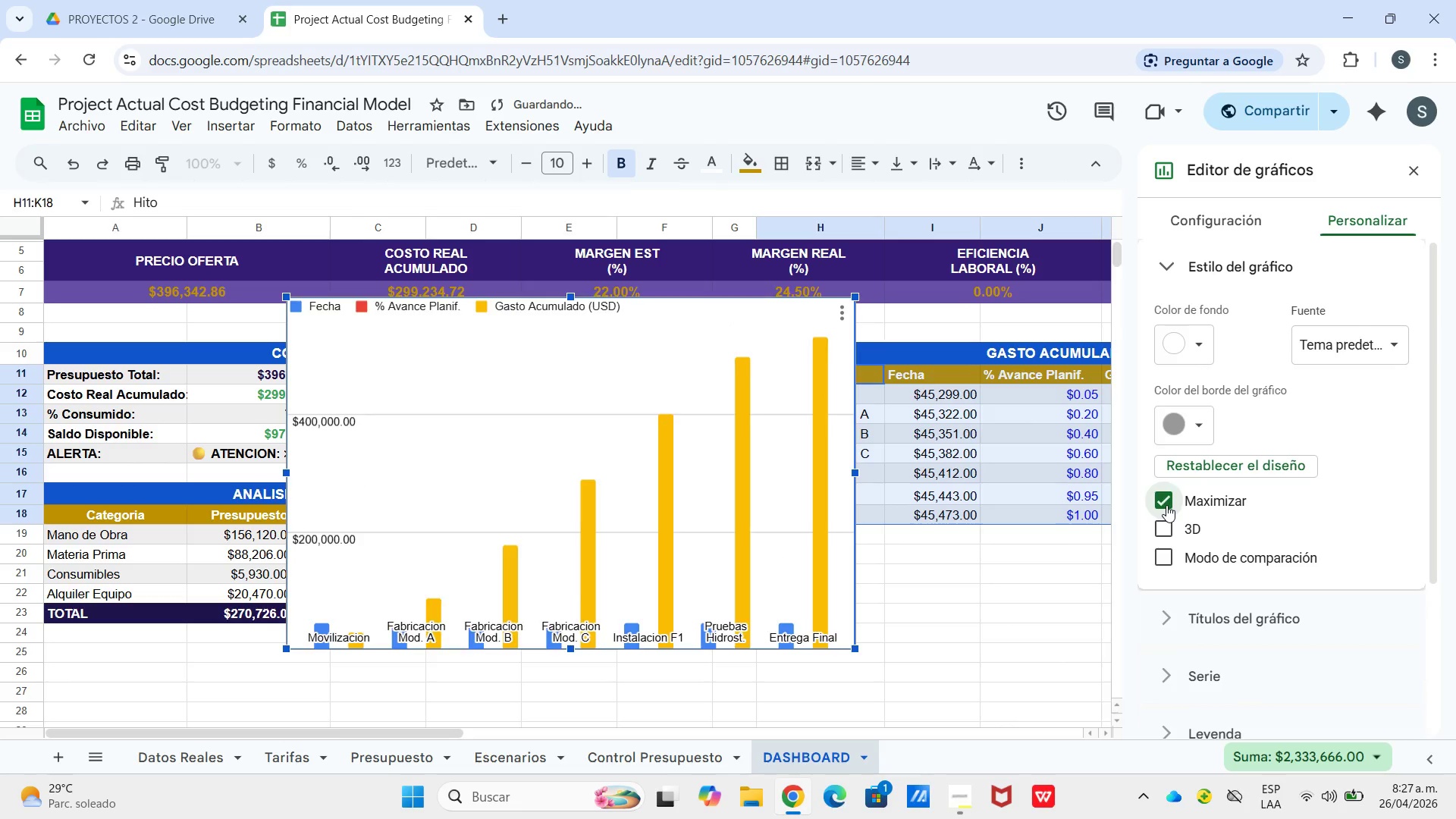 
left_click([1166, 505])
 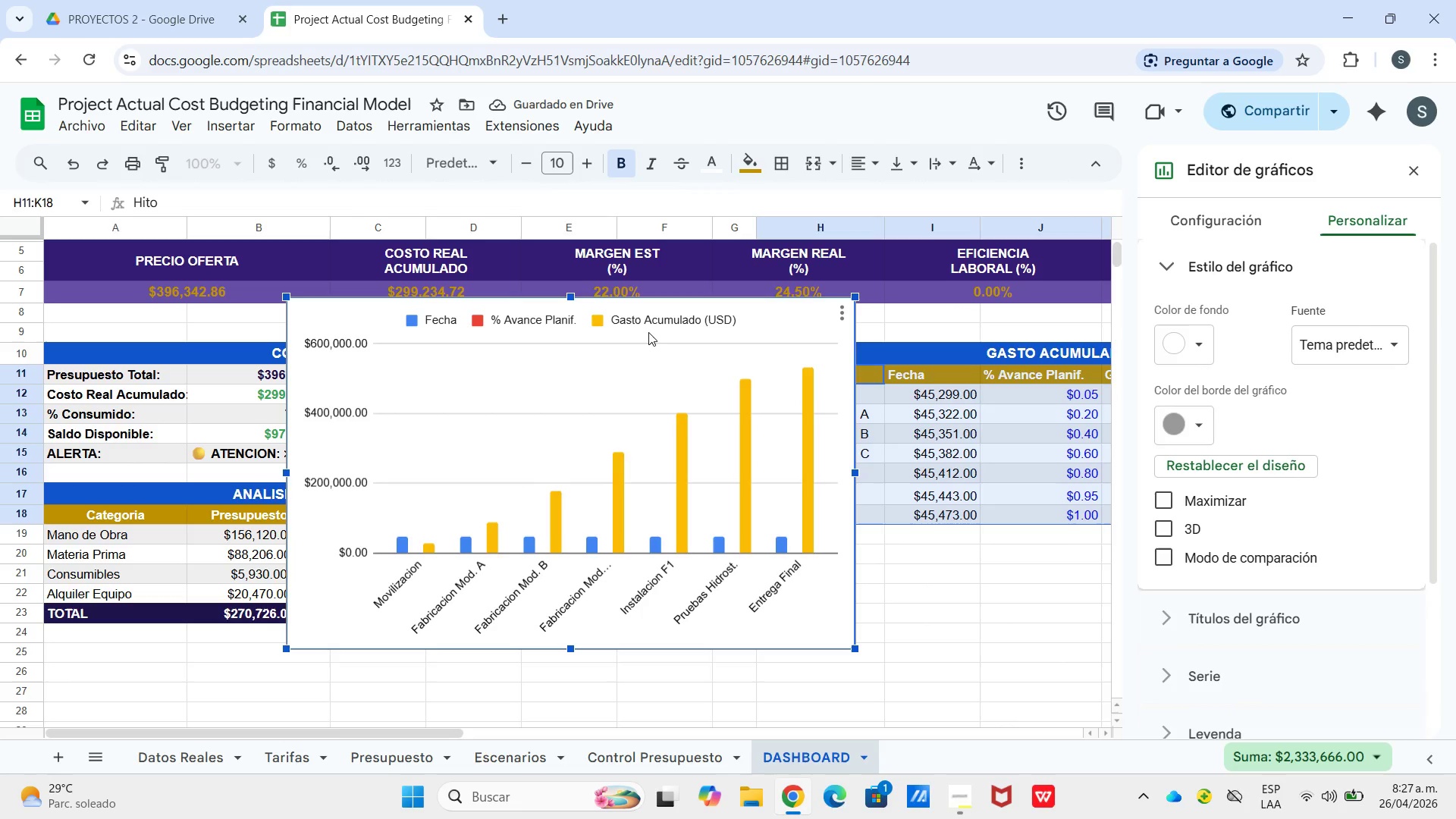 
double_click([645, 316])
 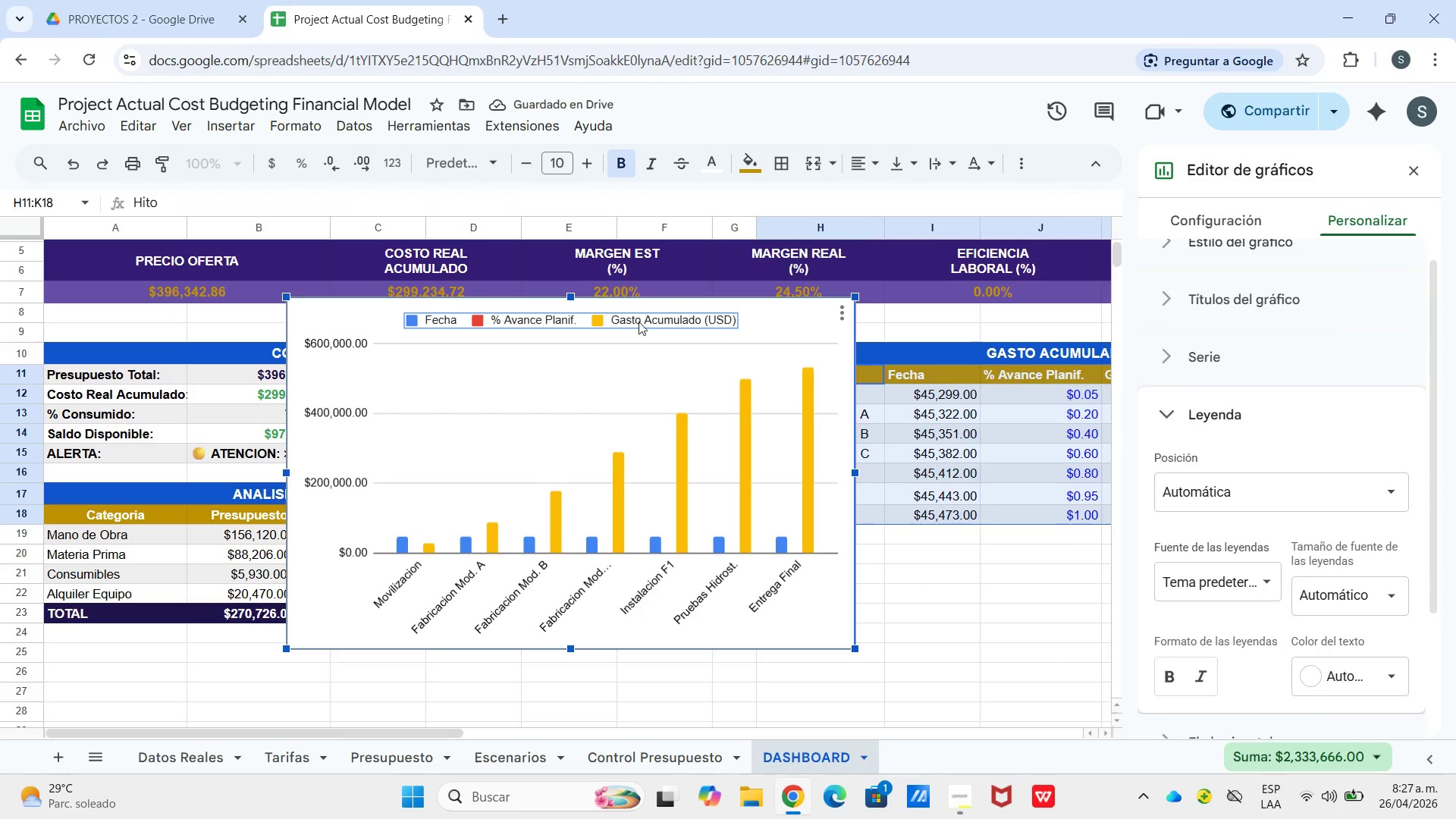 
left_click_drag(start_coordinate=[639, 316], to_coordinate=[521, 307])
 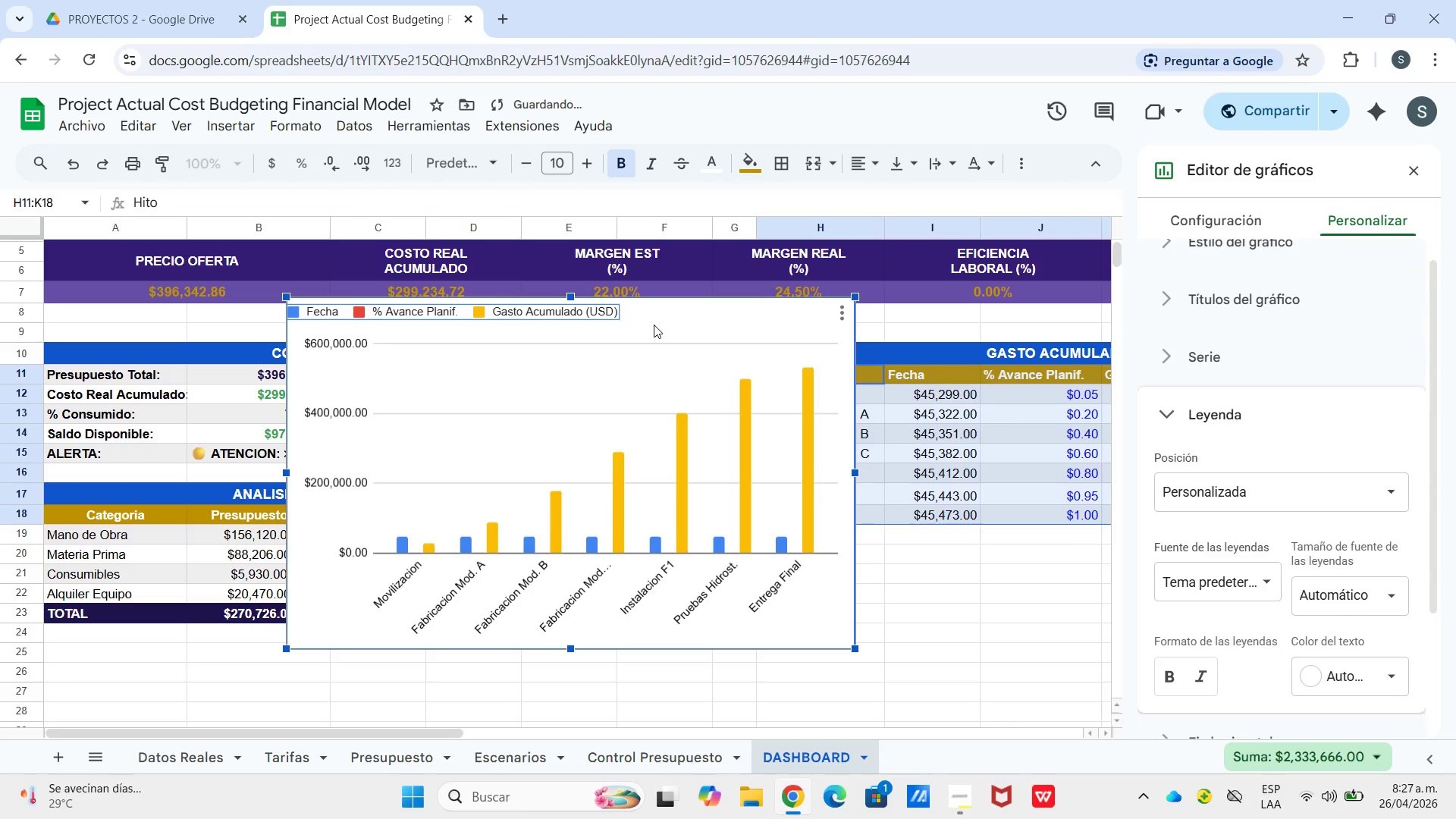 
left_click([654, 325])
 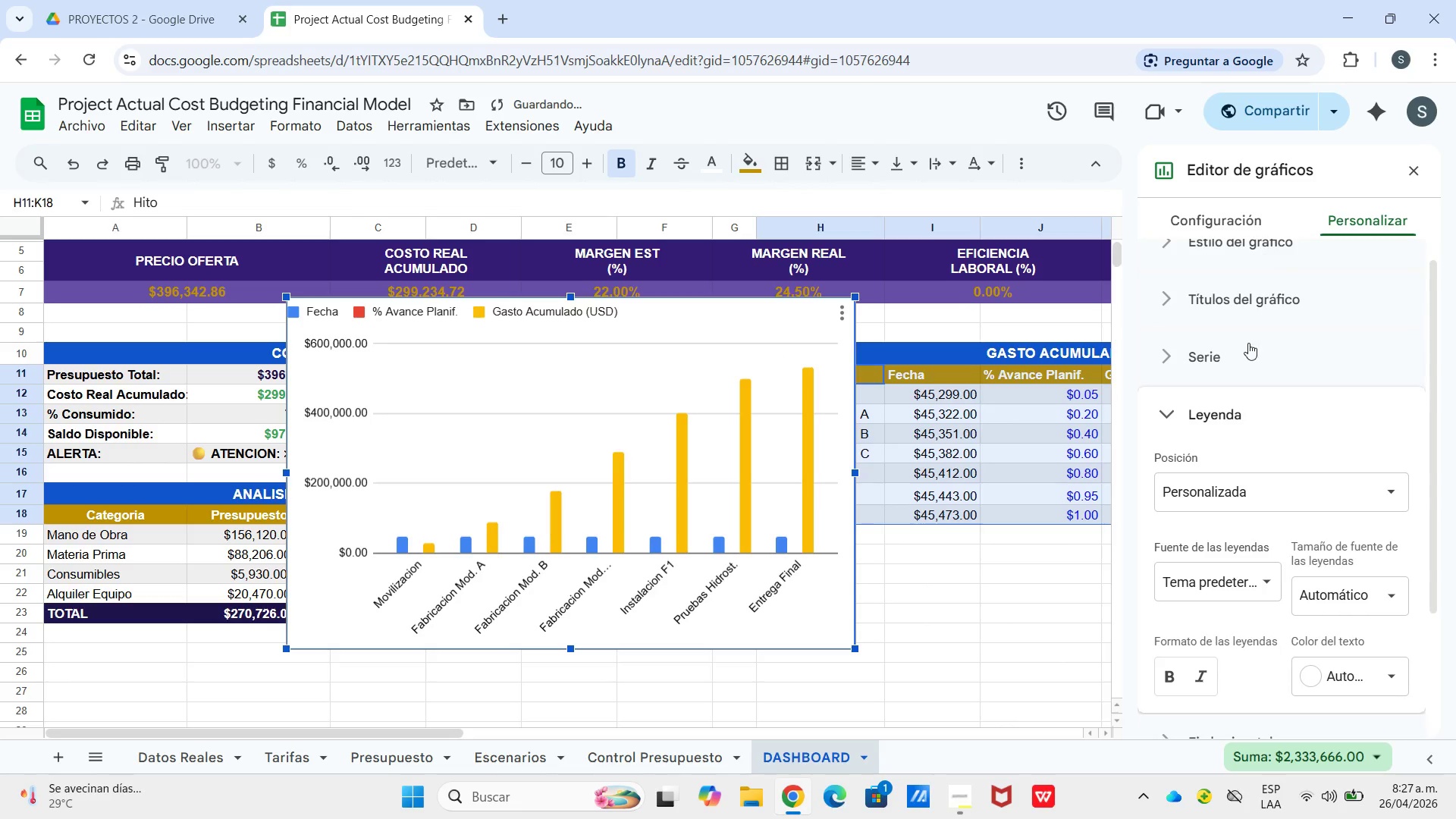 
scroll: coordinate [1249, 350], scroll_direction: up, amount: 1.0
 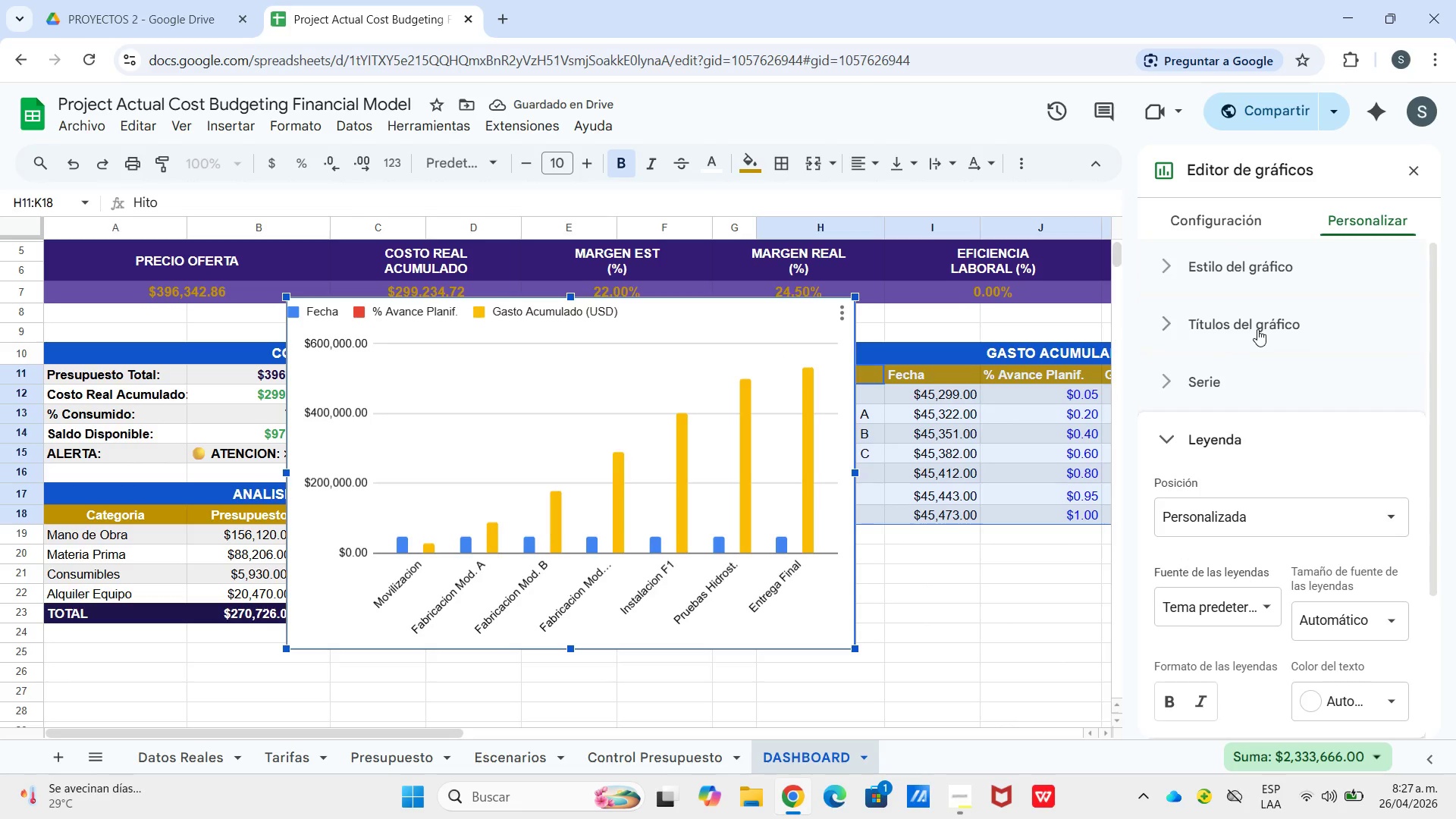 
left_click([1257, 329])
 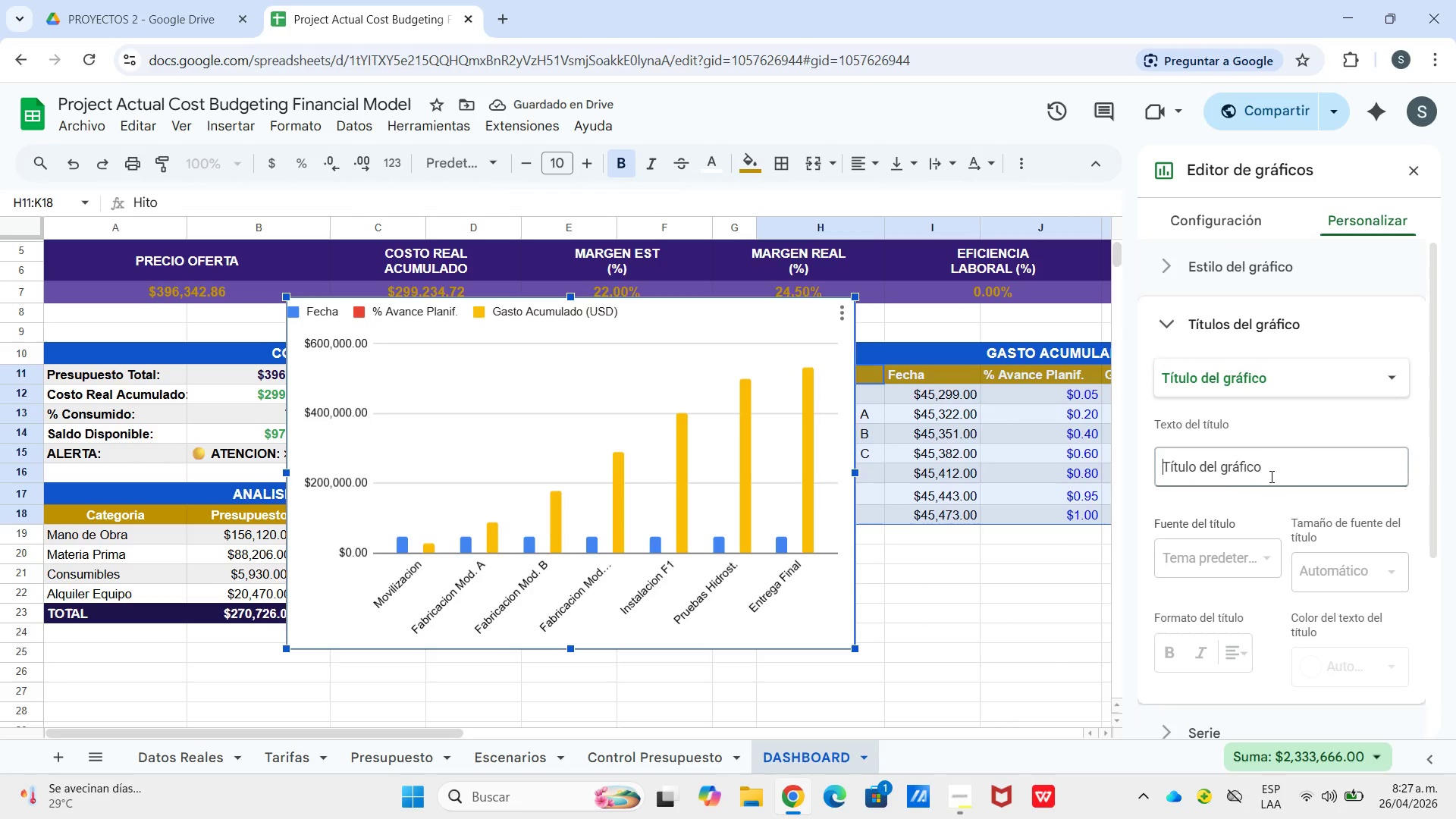 
left_click_drag(start_coordinate=[1270, 476], to_coordinate=[1140, 497])
 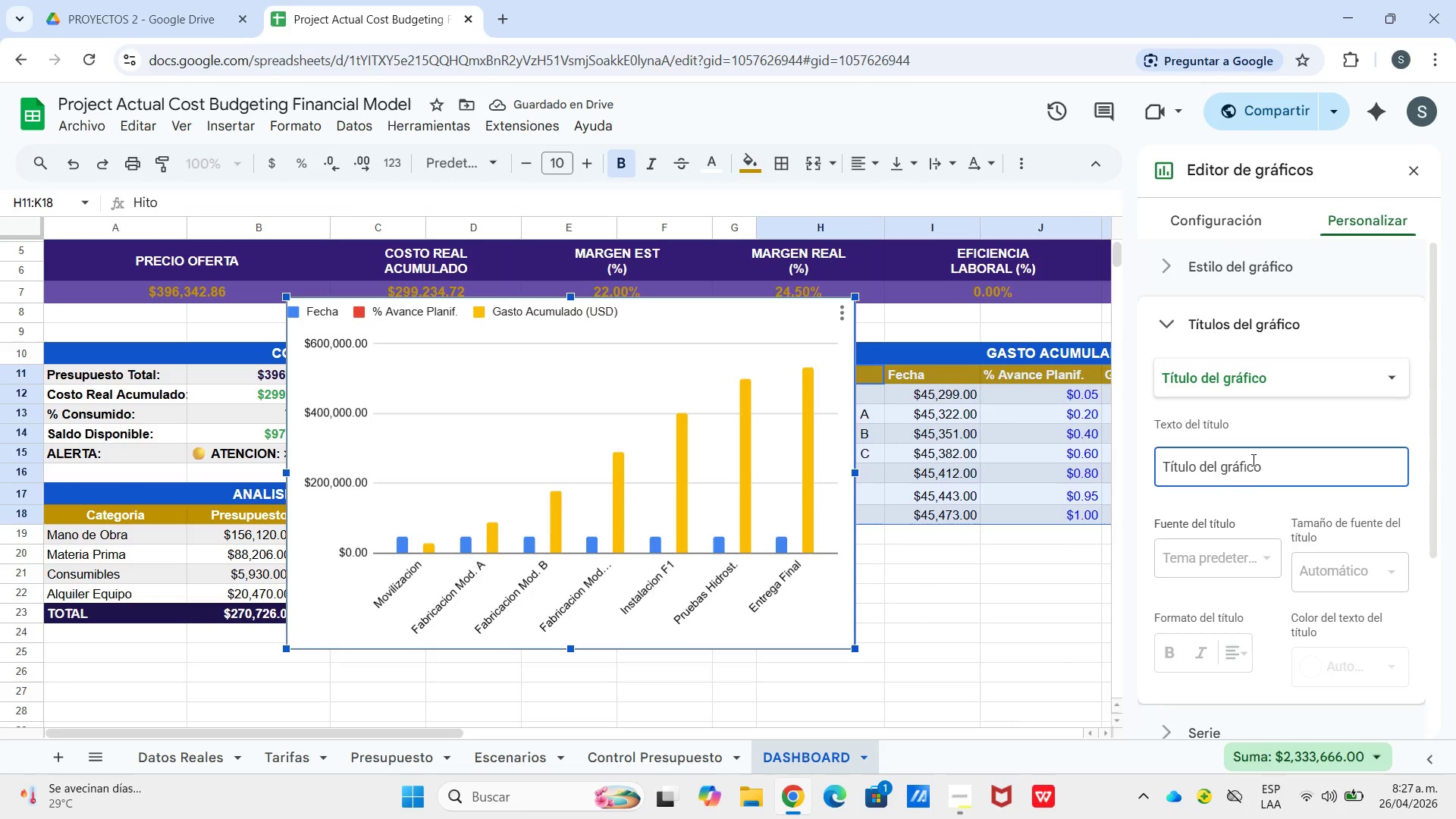 
left_click([1251, 457])
 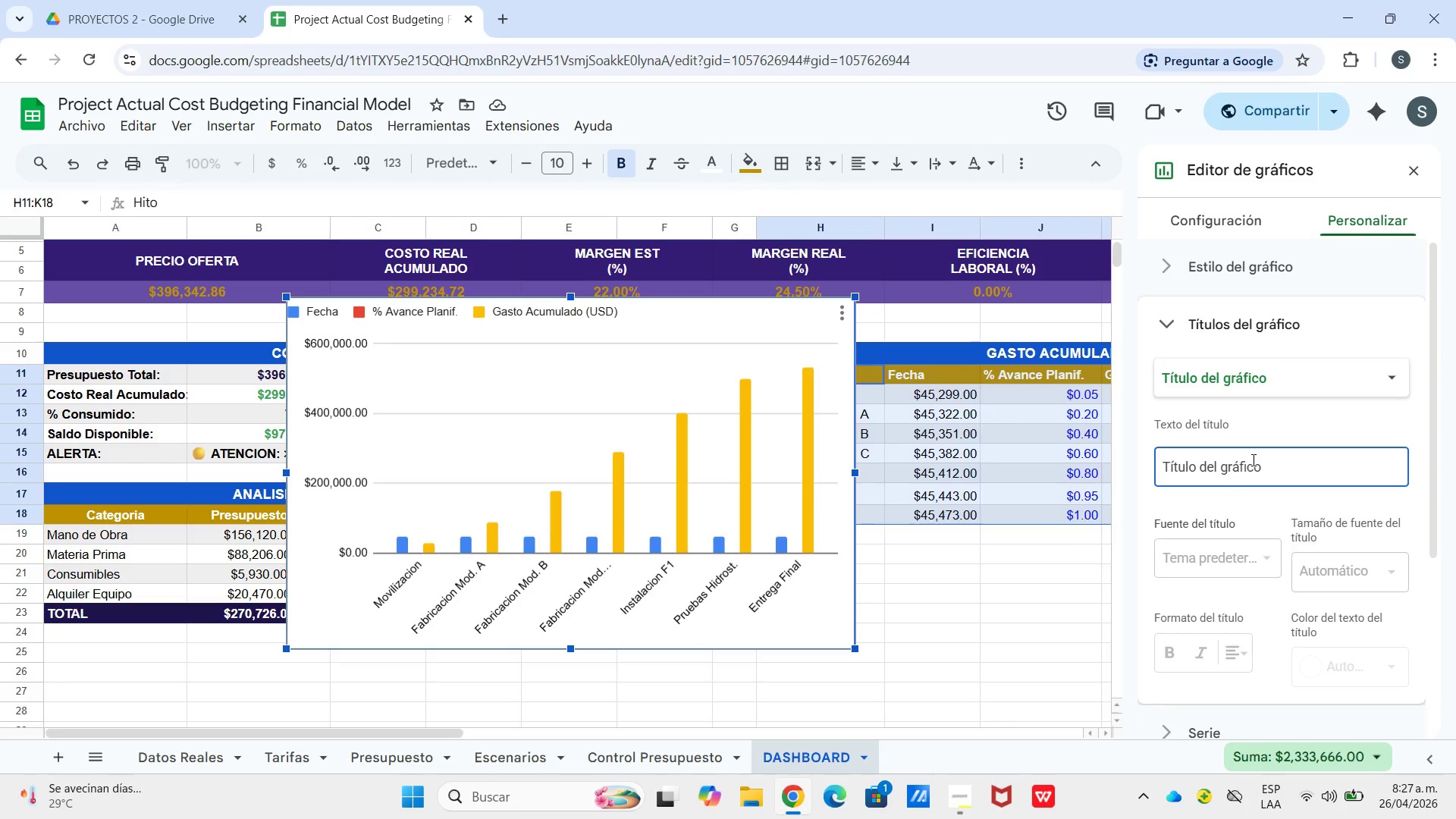 
type(Gasto Acumulado vs. avance de Hitos)
 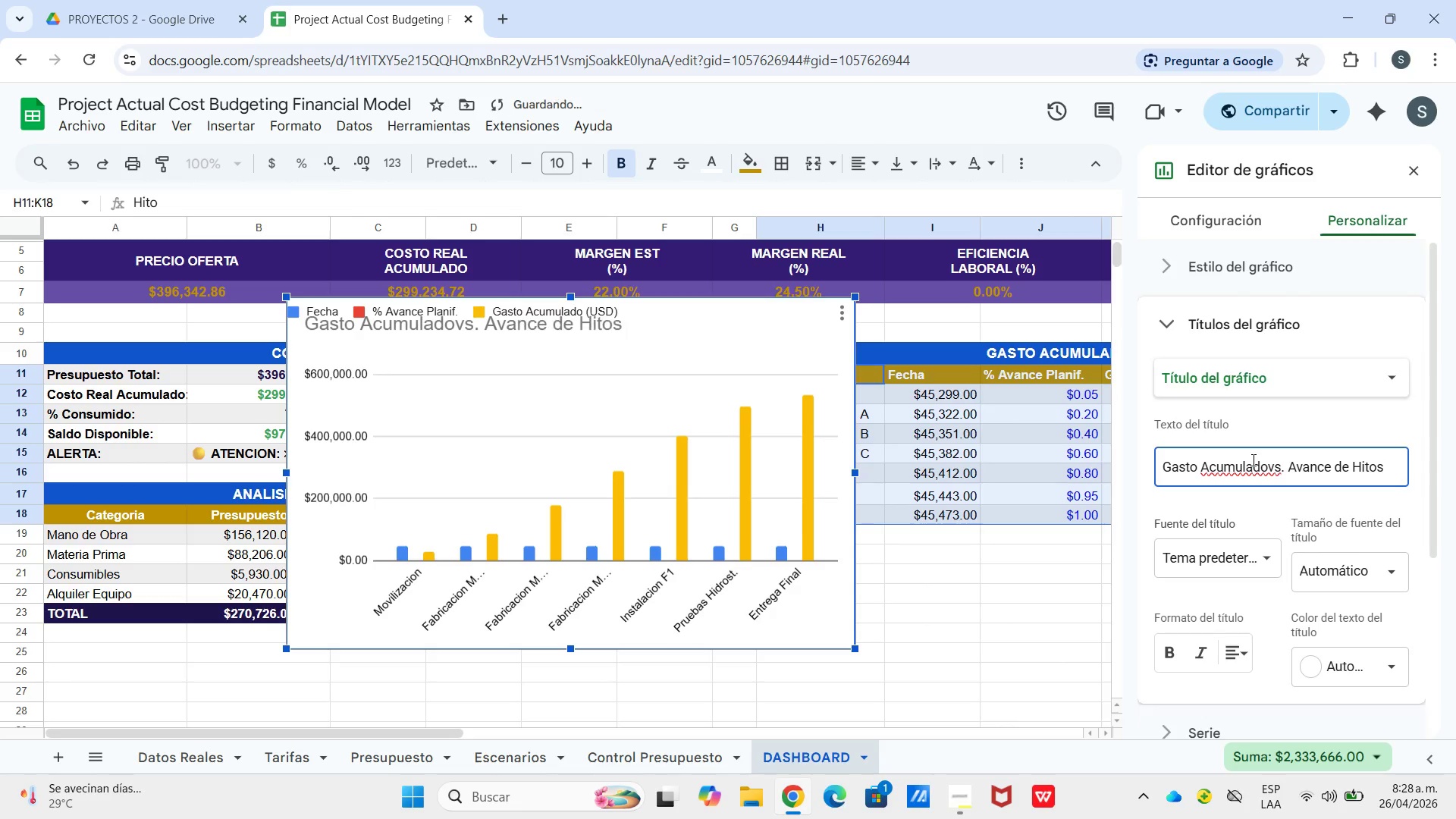 
left_click([583, 319])
 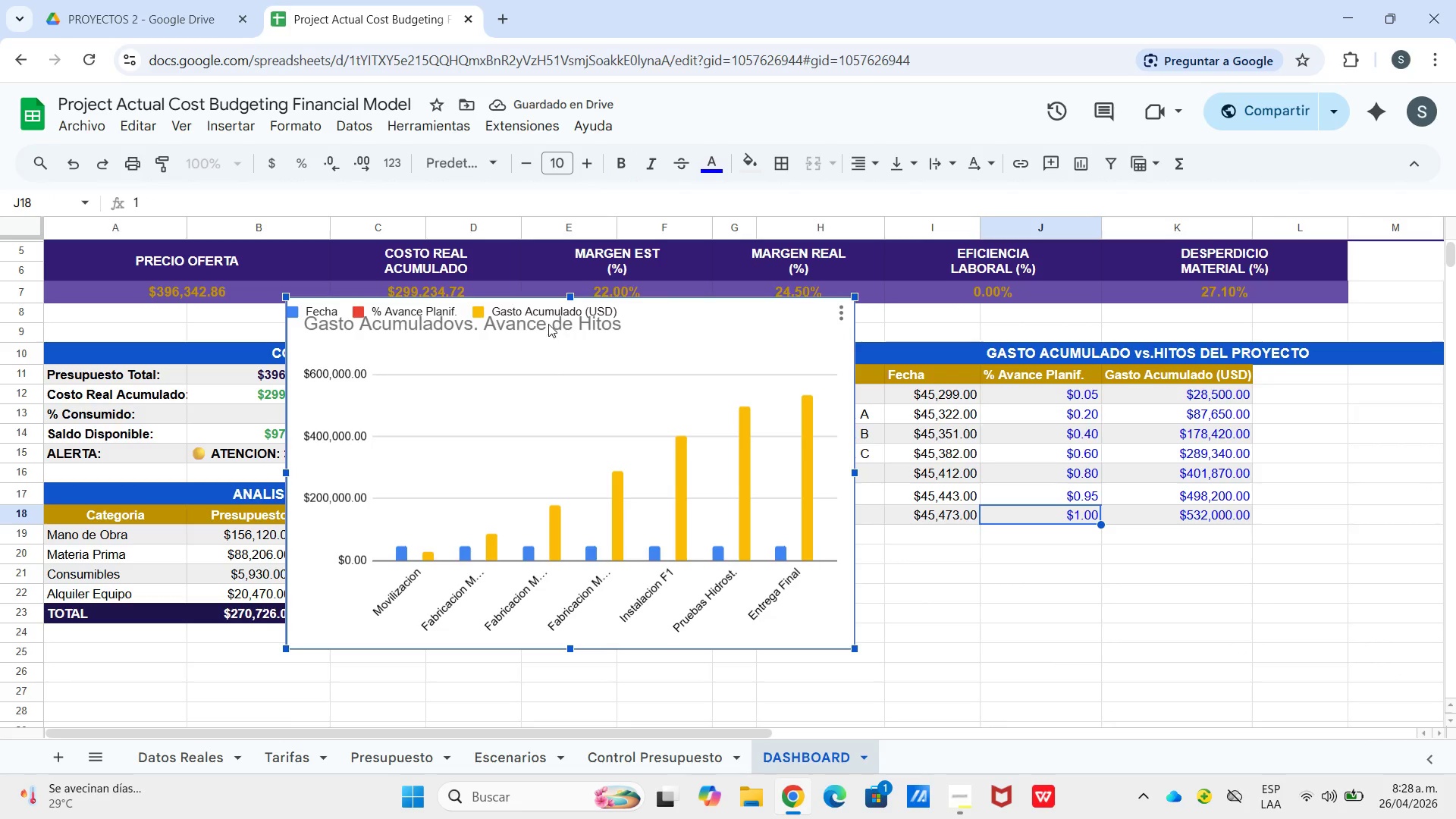 
triple_click([547, 322])
 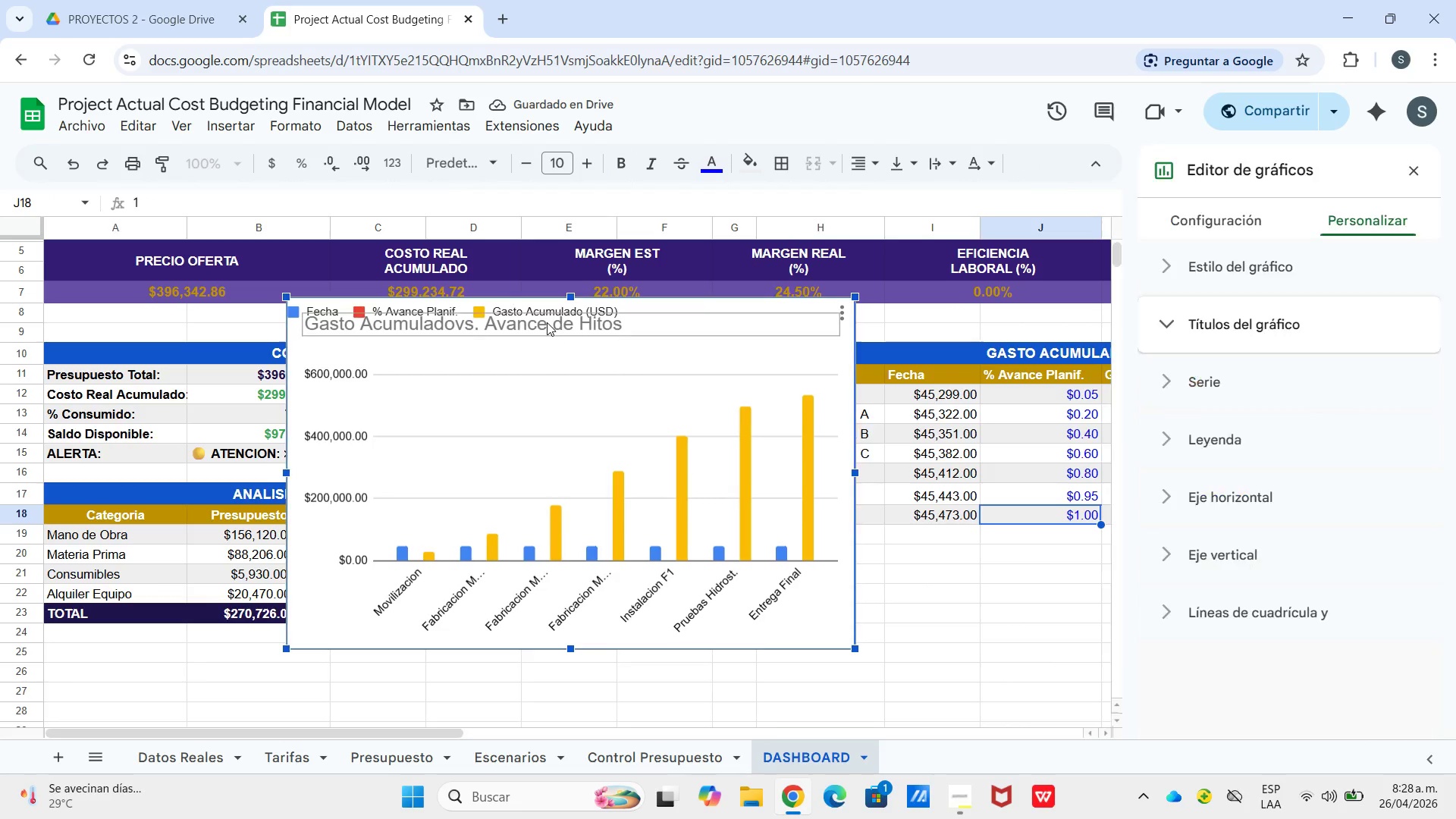 
triple_click([547, 322])
 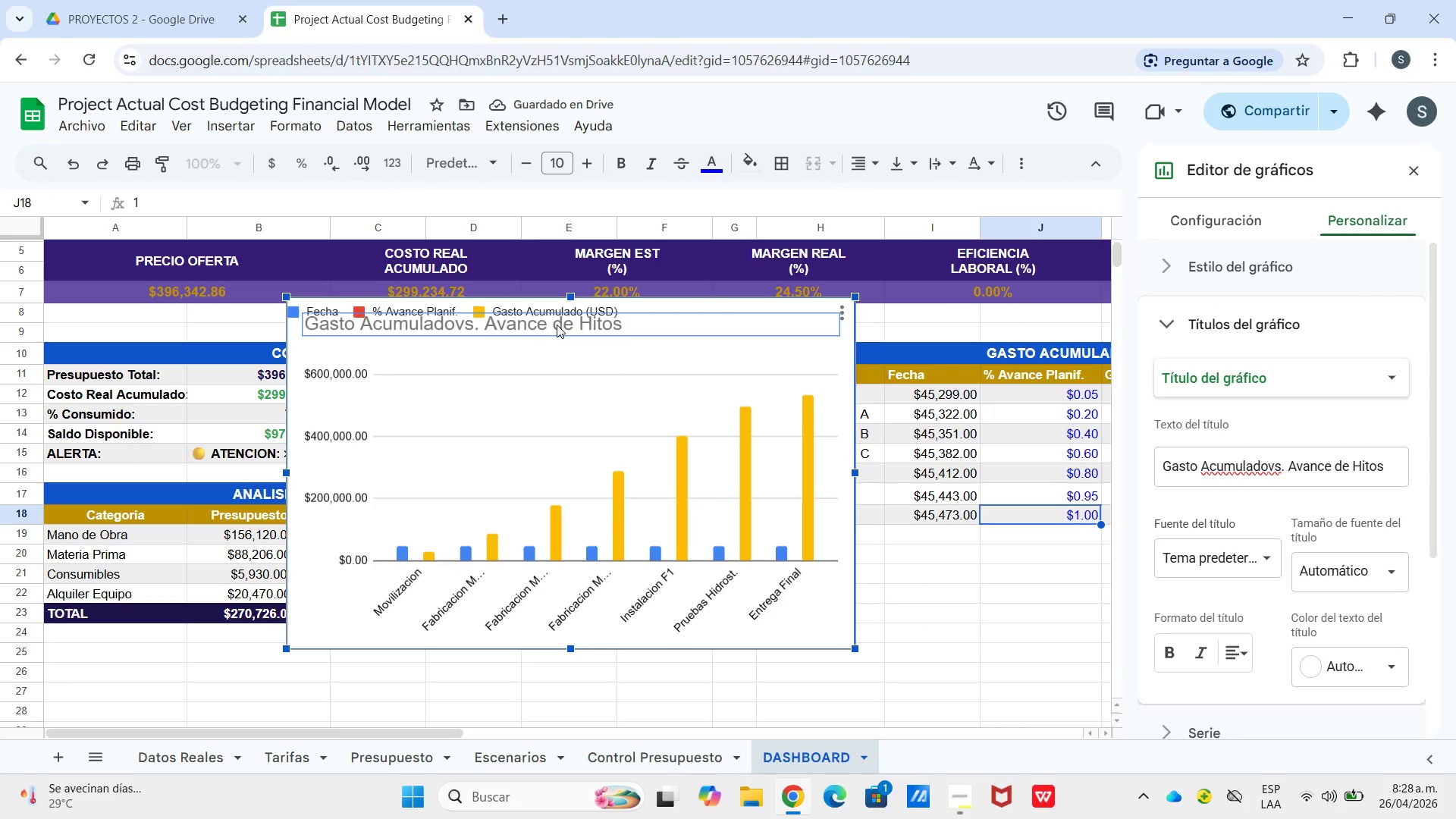 
left_click_drag(start_coordinate=[557, 325], to_coordinate=[617, 340])
 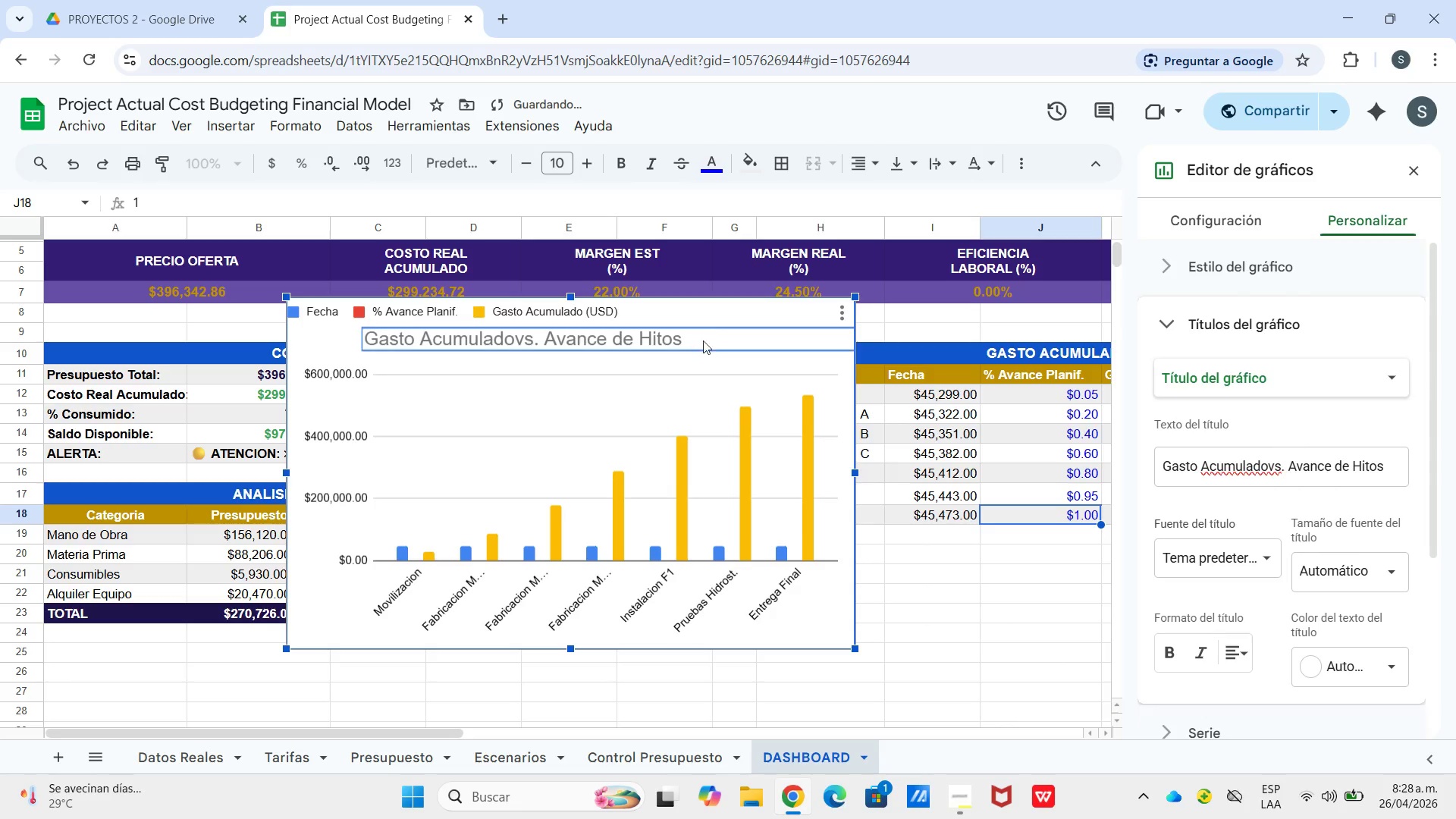 
left_click_drag(start_coordinate=[695, 342], to_coordinate=[736, 337])
 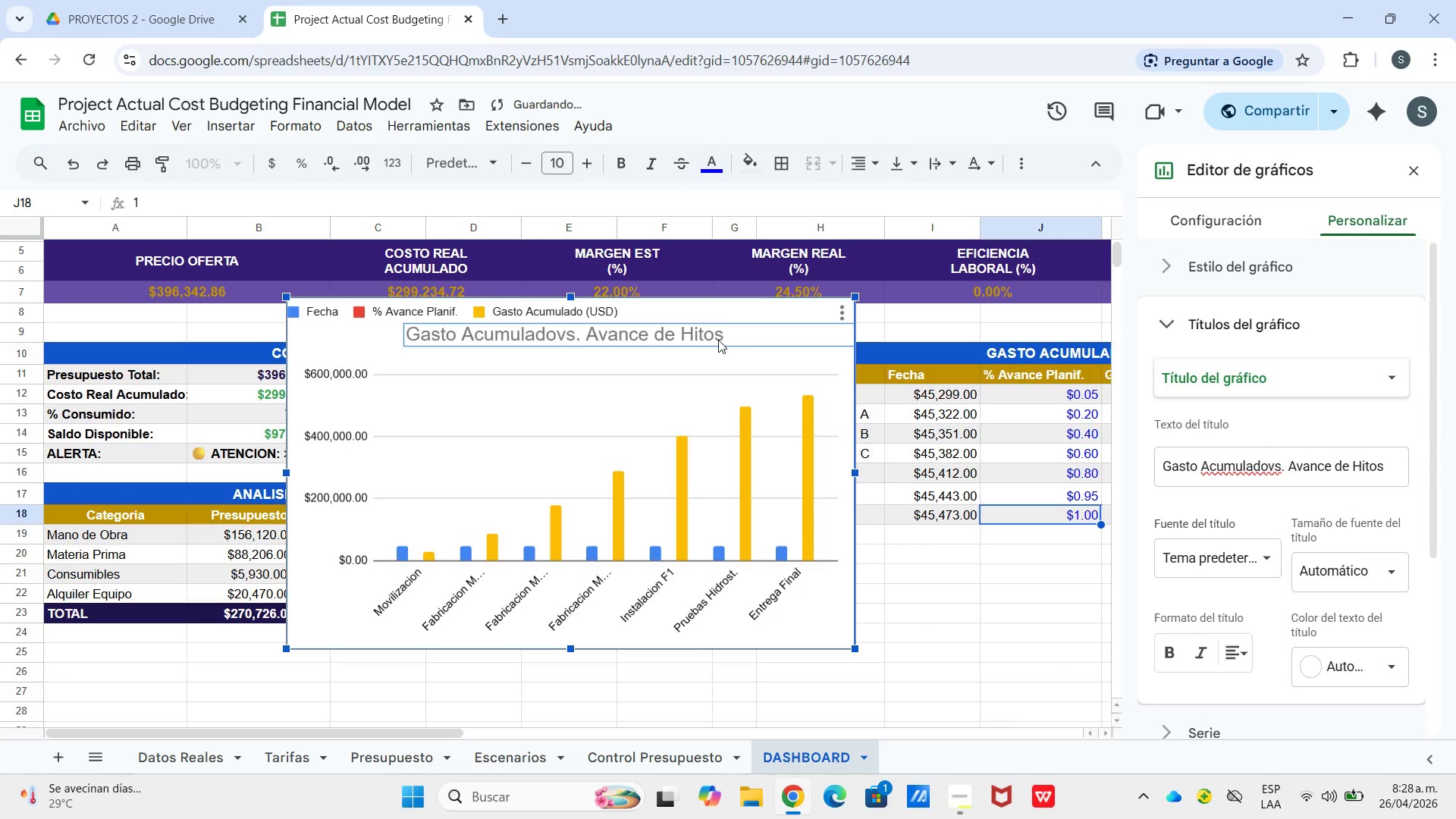 
left_click_drag(start_coordinate=[720, 337], to_coordinate=[711, 348])
 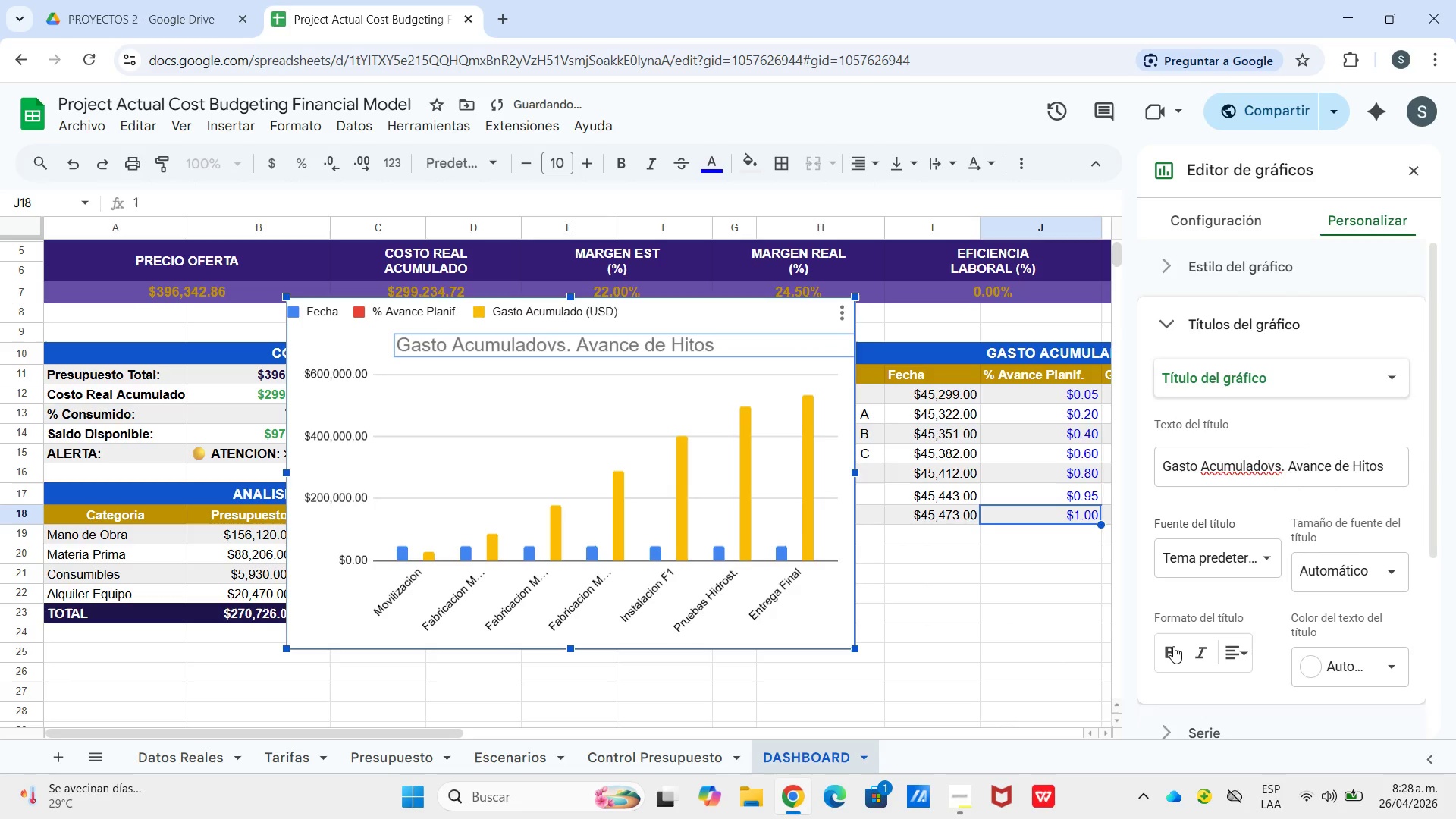 
left_click([1173, 646])
 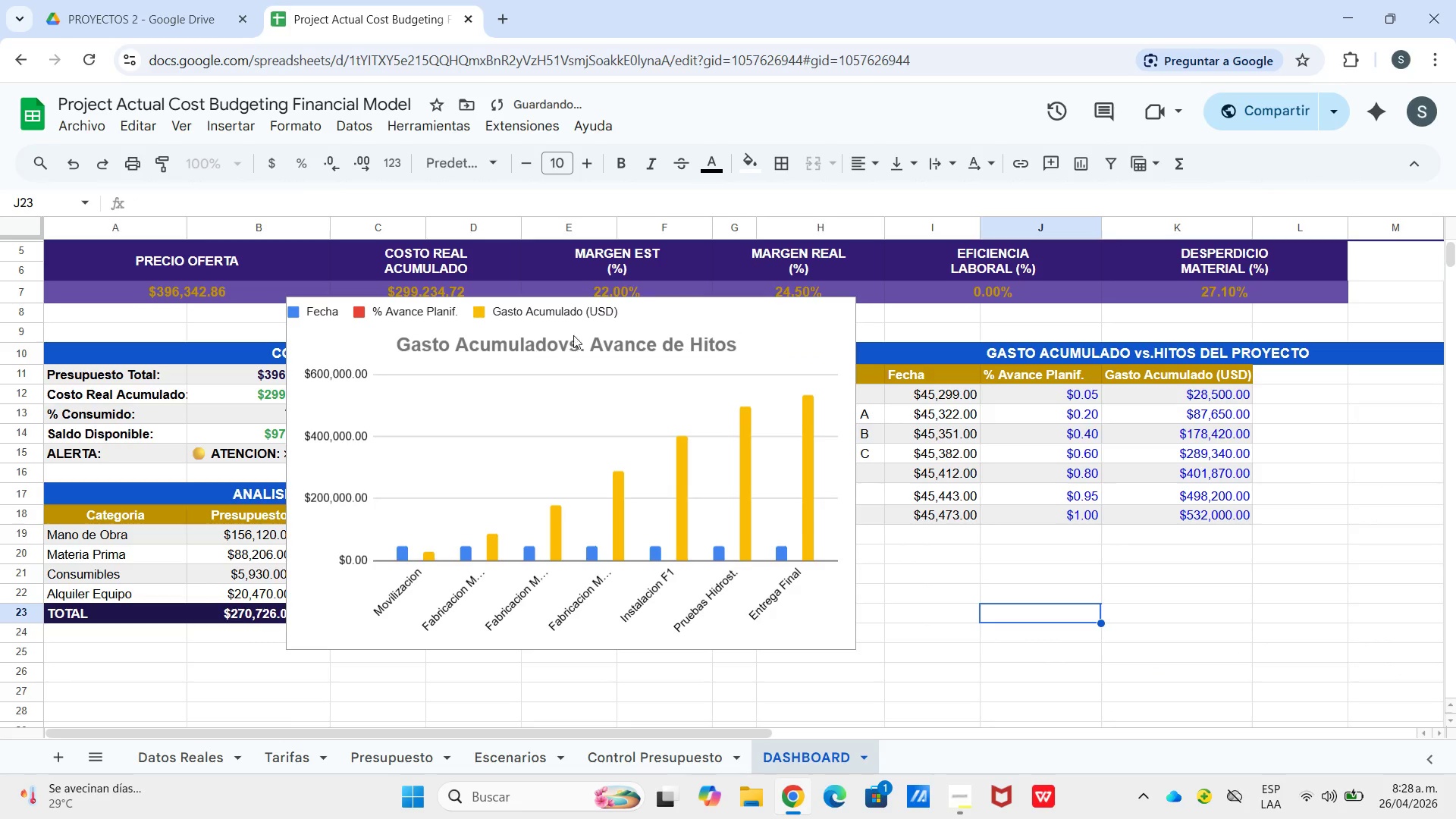 
double_click([558, 340])
 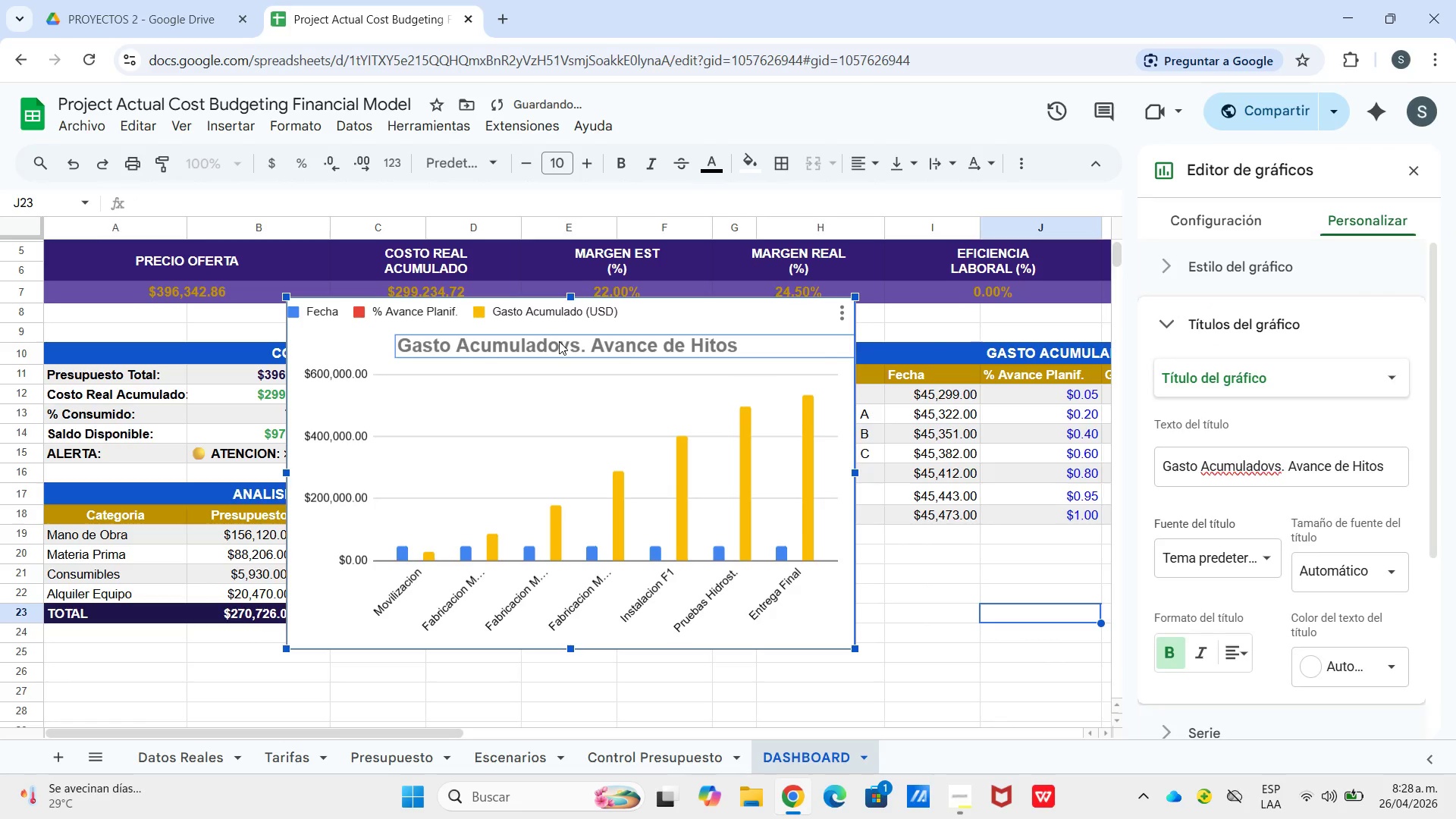 
triple_click([559, 341])
 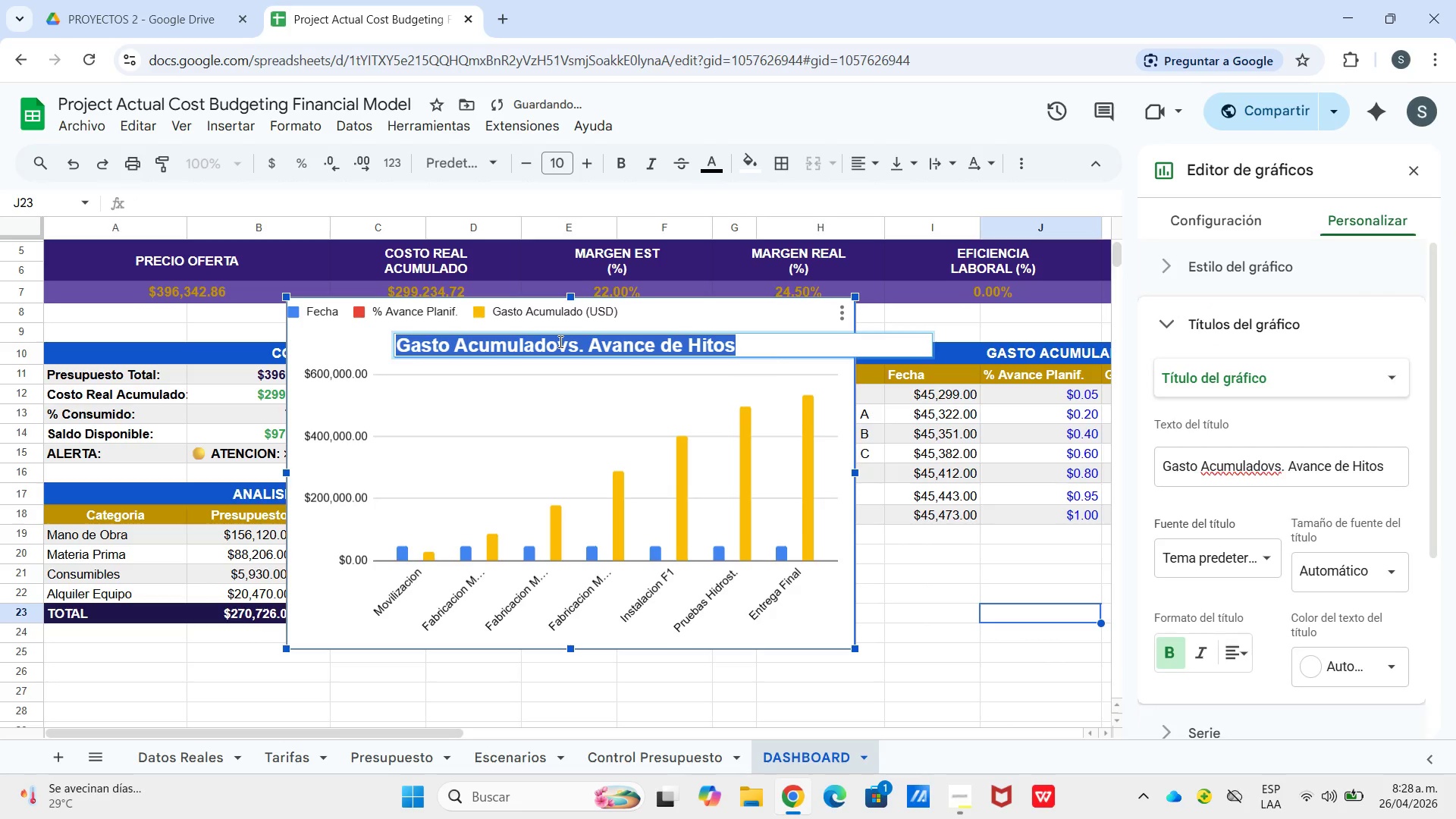 
triple_click([559, 341])
 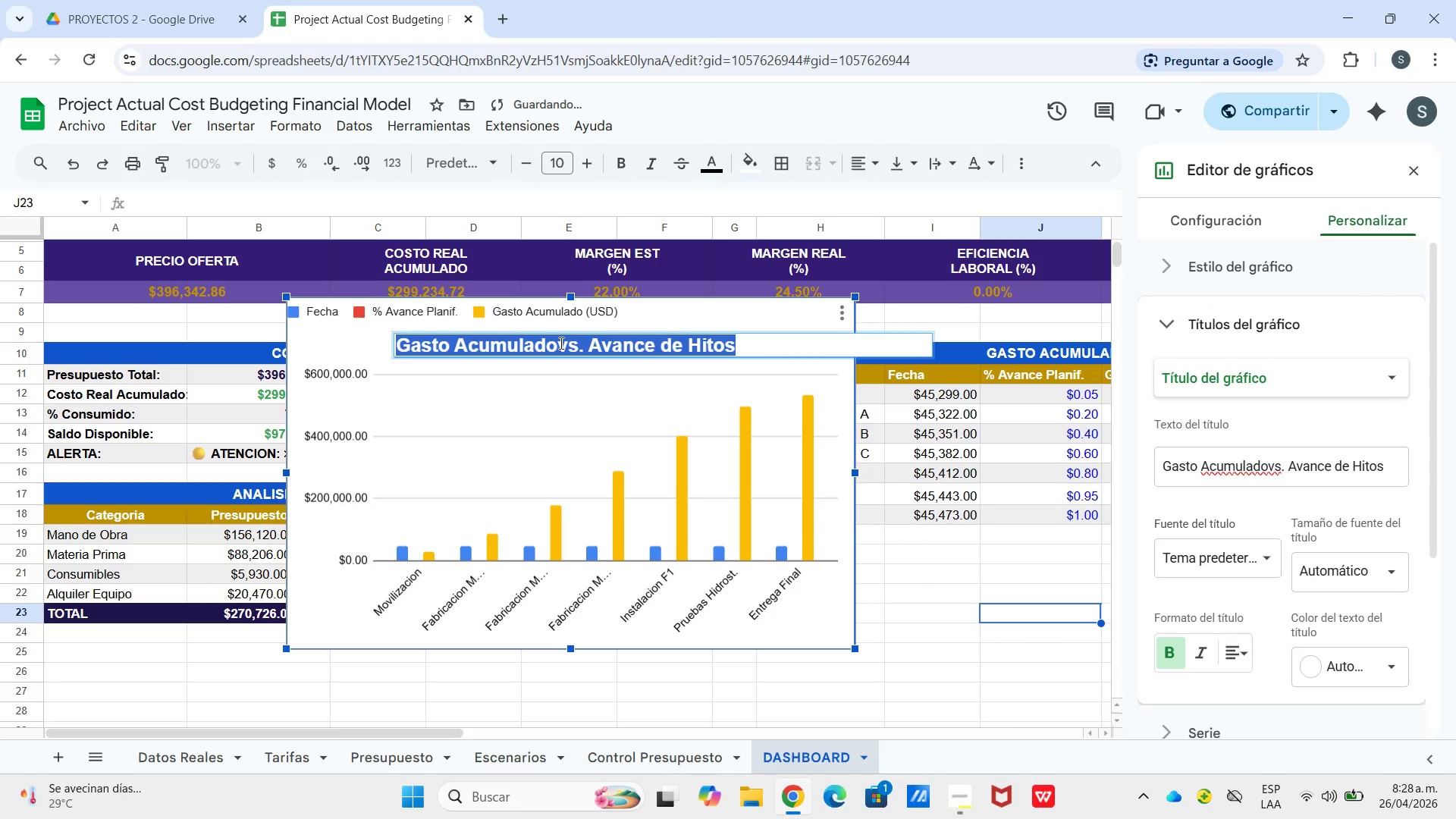 
triple_click([560, 342])
 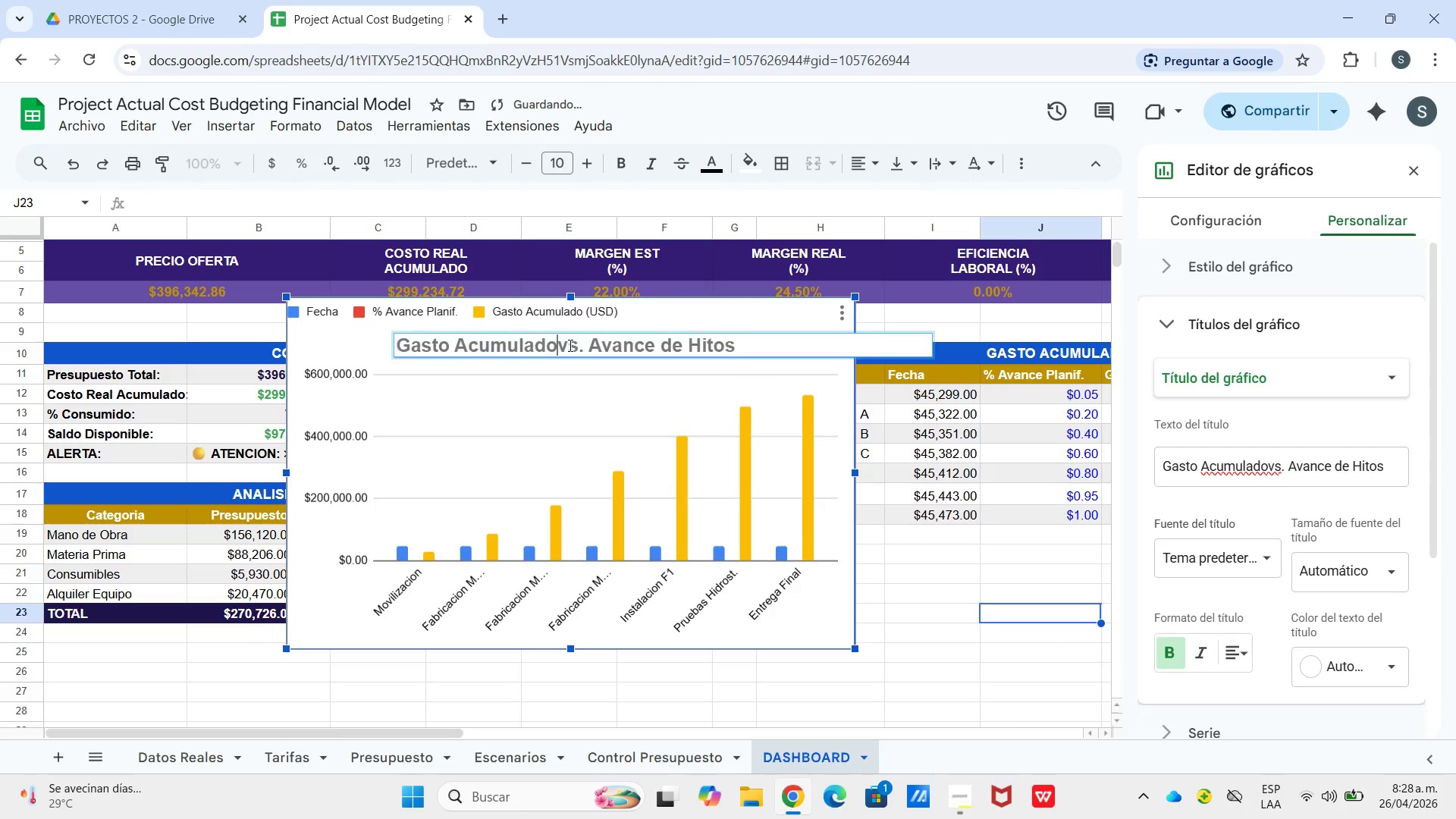 
triple_click([559, 346])
 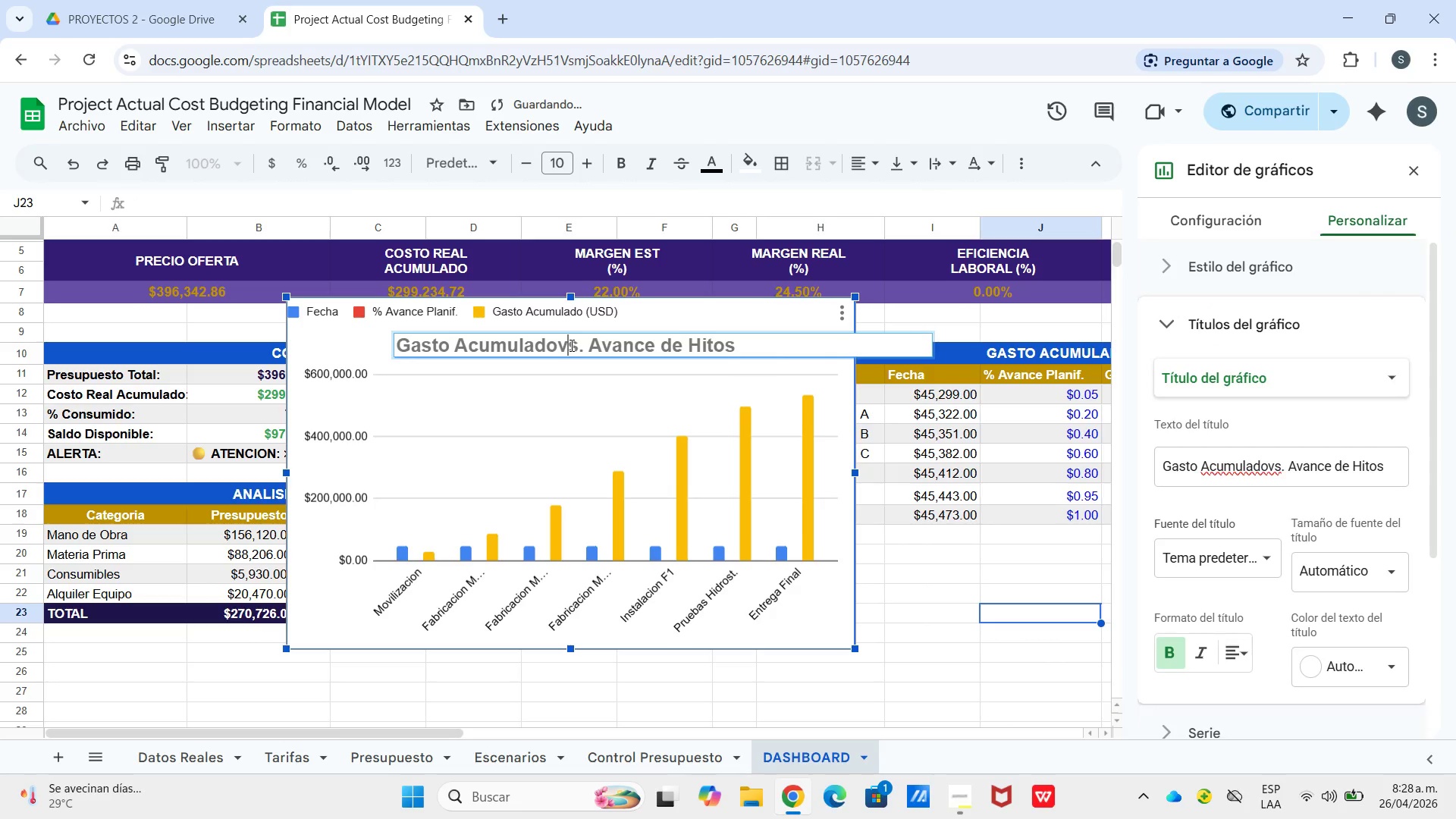 
triple_click([572, 345])
 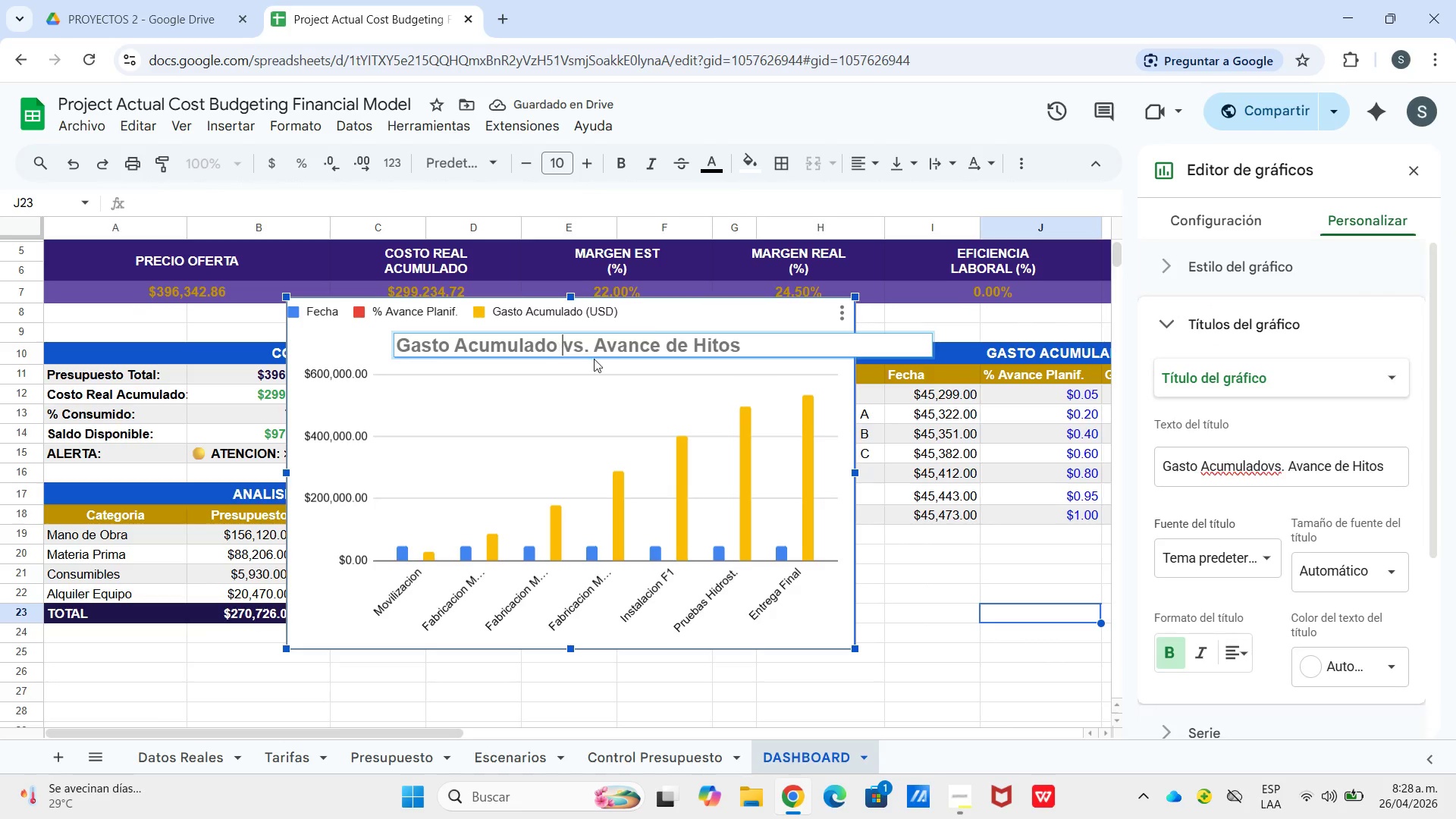 
key(Space)
 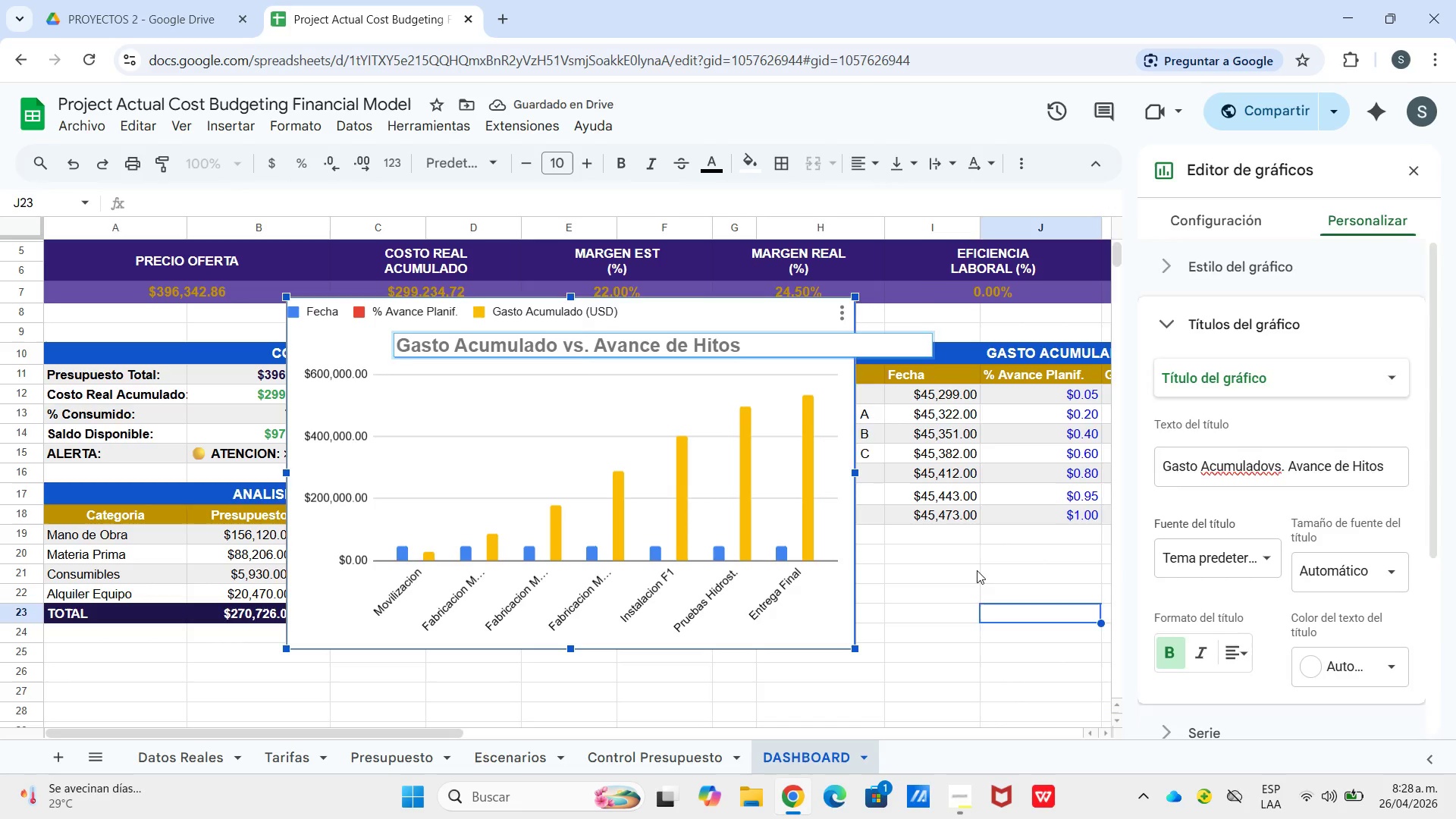 
left_click_drag(start_coordinate=[978, 566], to_coordinate=[977, 572])
 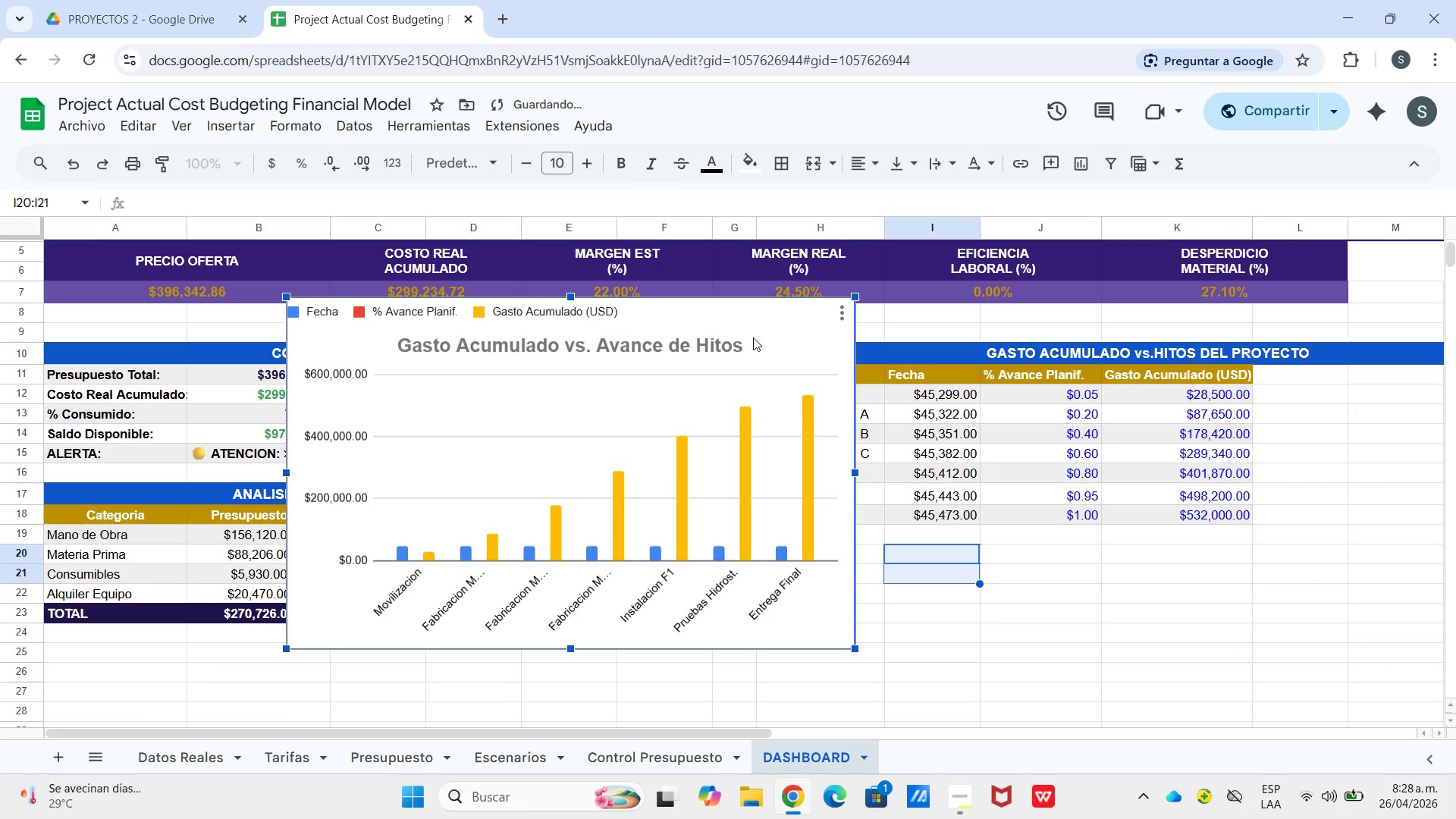 
left_click([752, 338])
 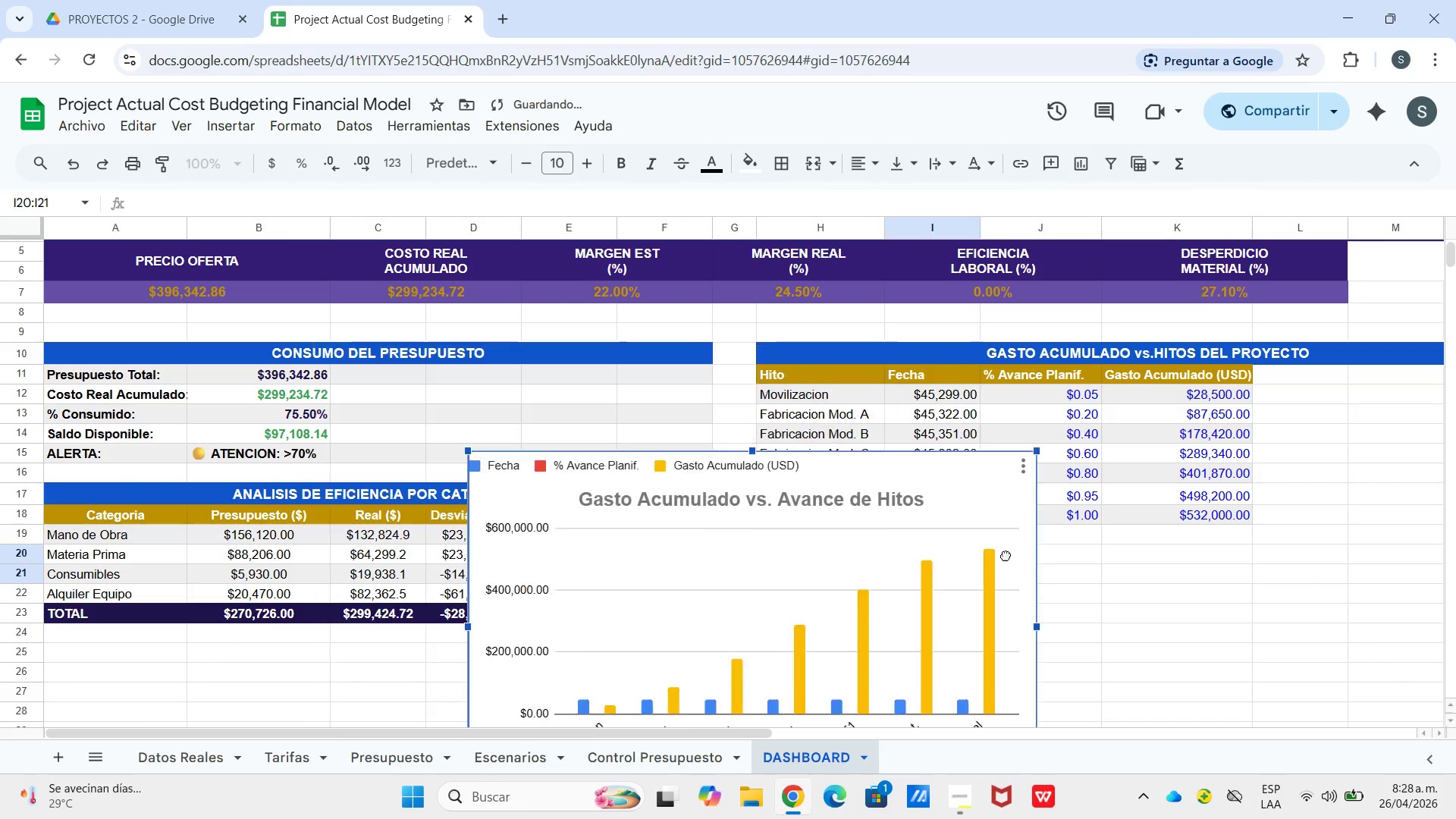 
left_click_drag(start_coordinate=[755, 349], to_coordinate=[1324, 605])
 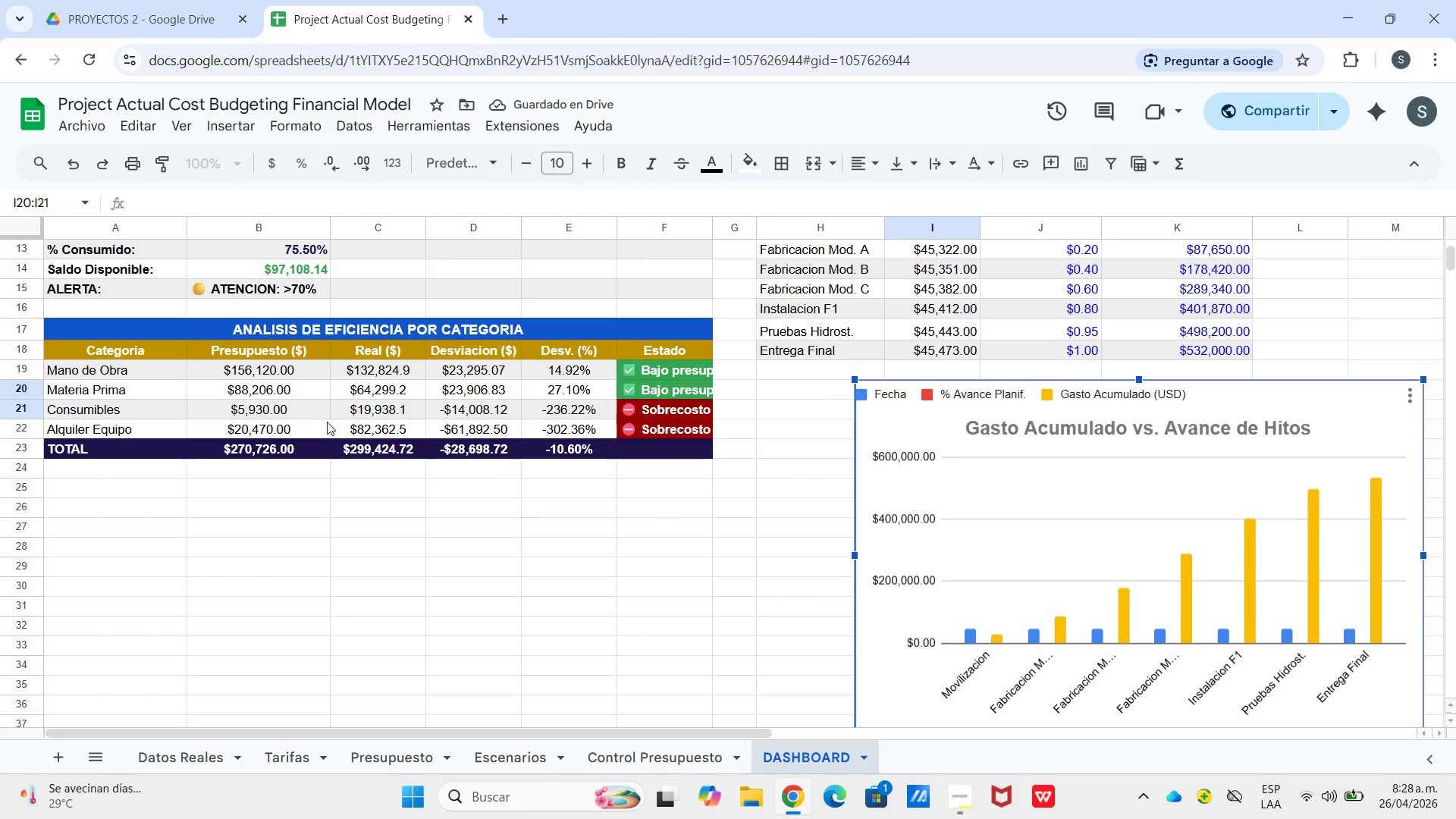 
scroll: coordinate [372, 435], scroll_direction: up, amount: 3.0
 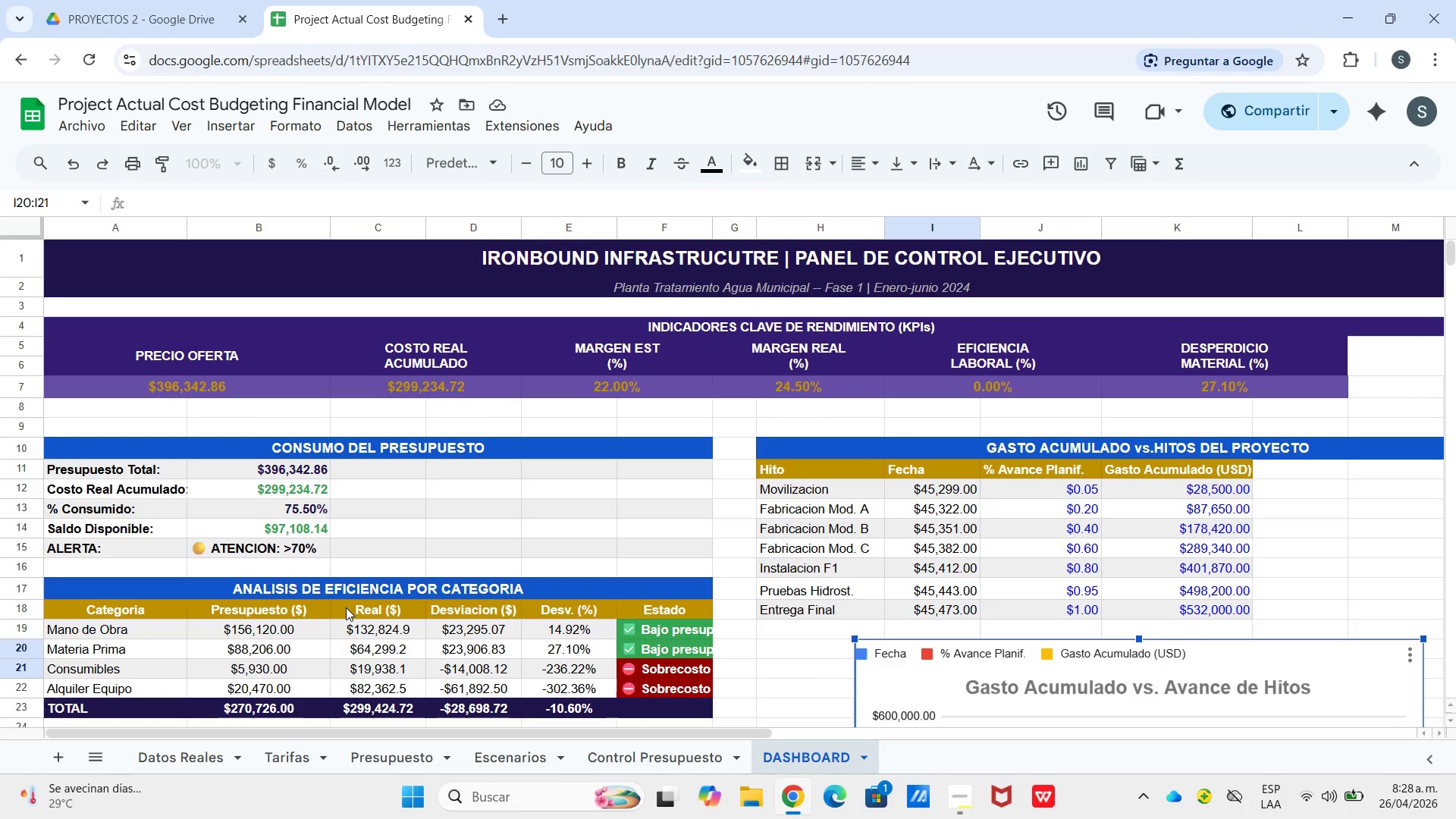 
wait(12.97)
 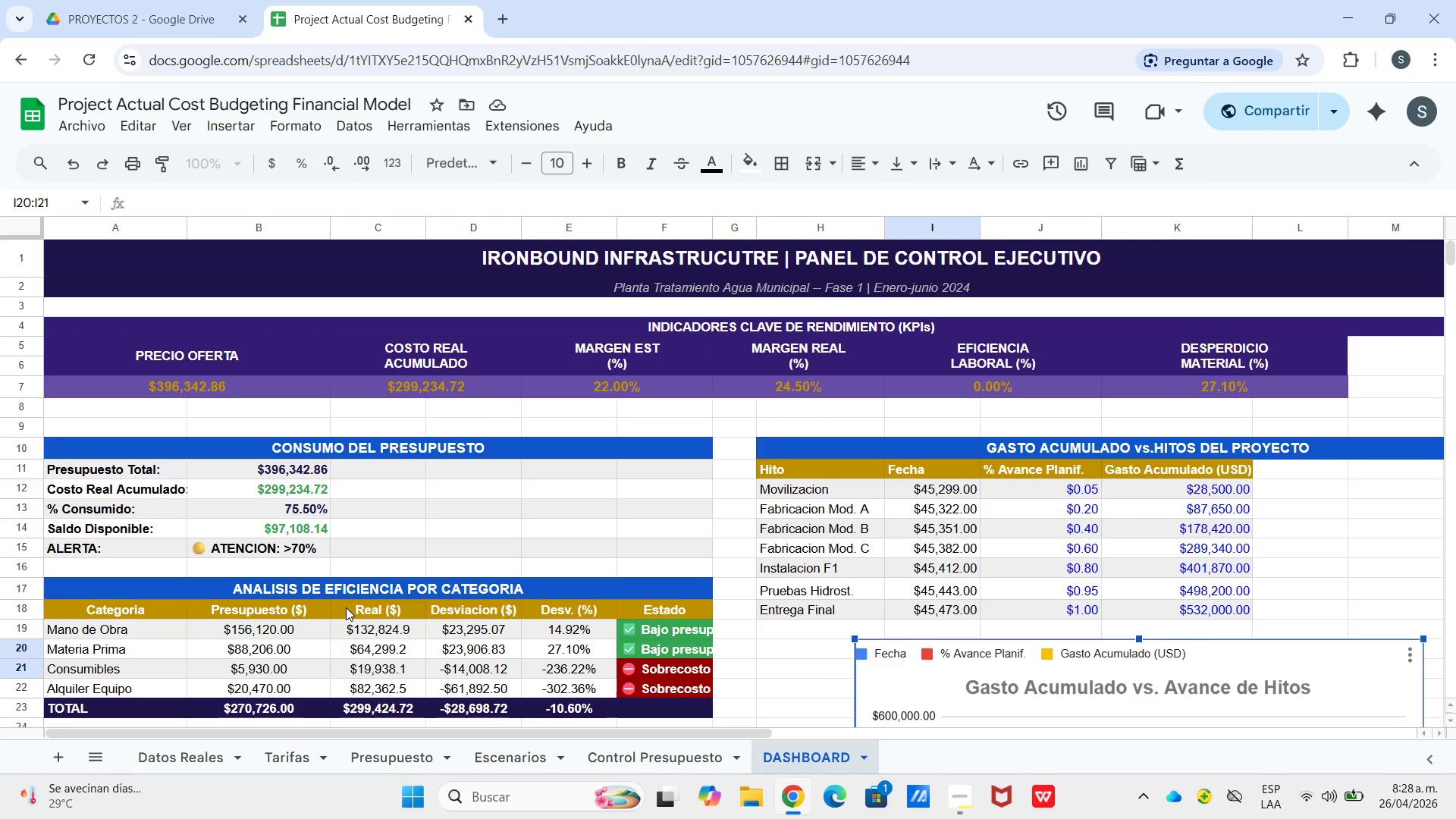 
left_click_drag(start_coordinate=[155, 602], to_coordinate=[384, 692])
 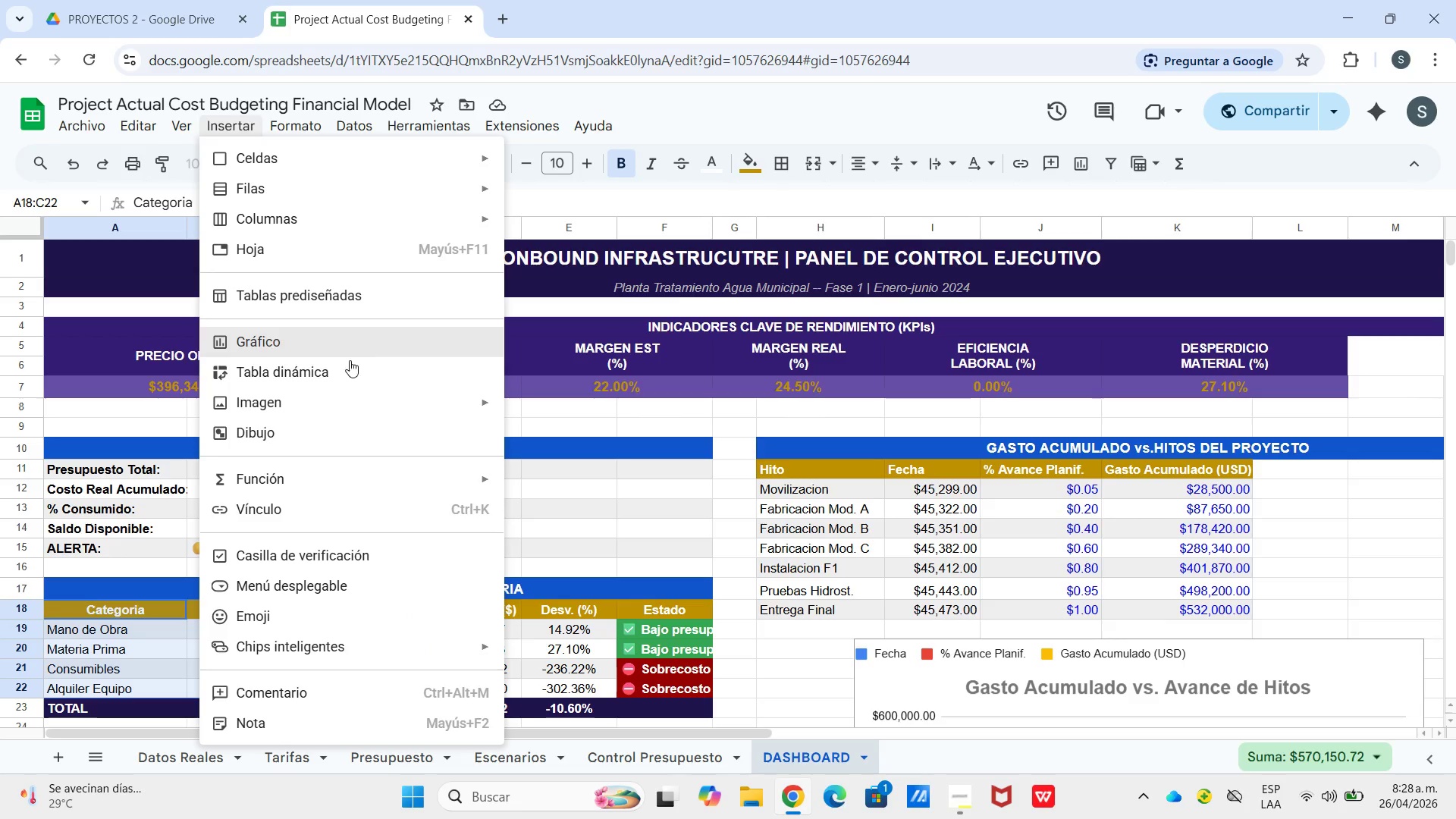 
left_click([350, 346])
 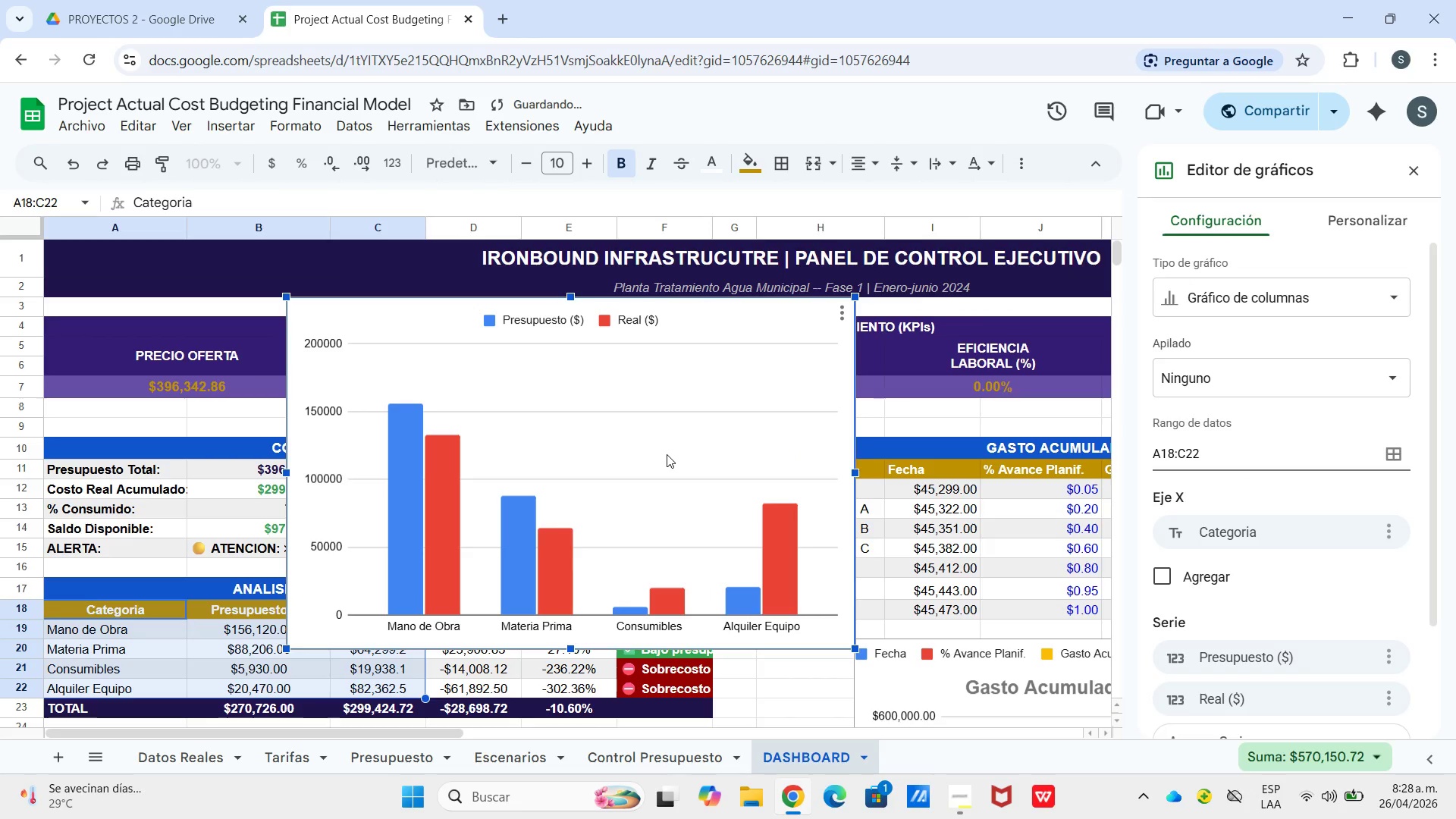 
left_click_drag(start_coordinate=[667, 454], to_coordinate=[497, 818])
 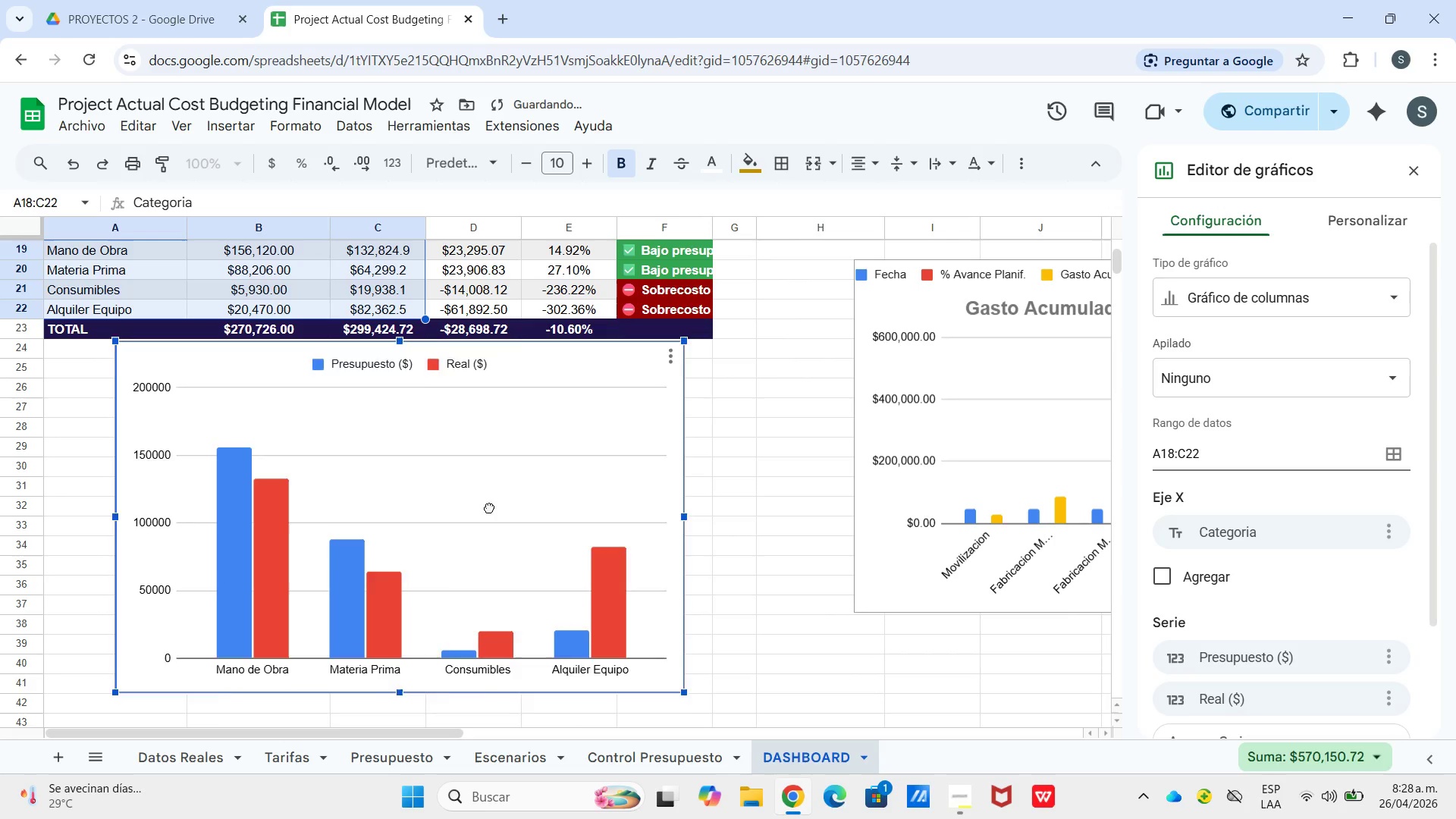 
scroll: coordinate [639, 601], scroll_direction: down, amount: 4.0
 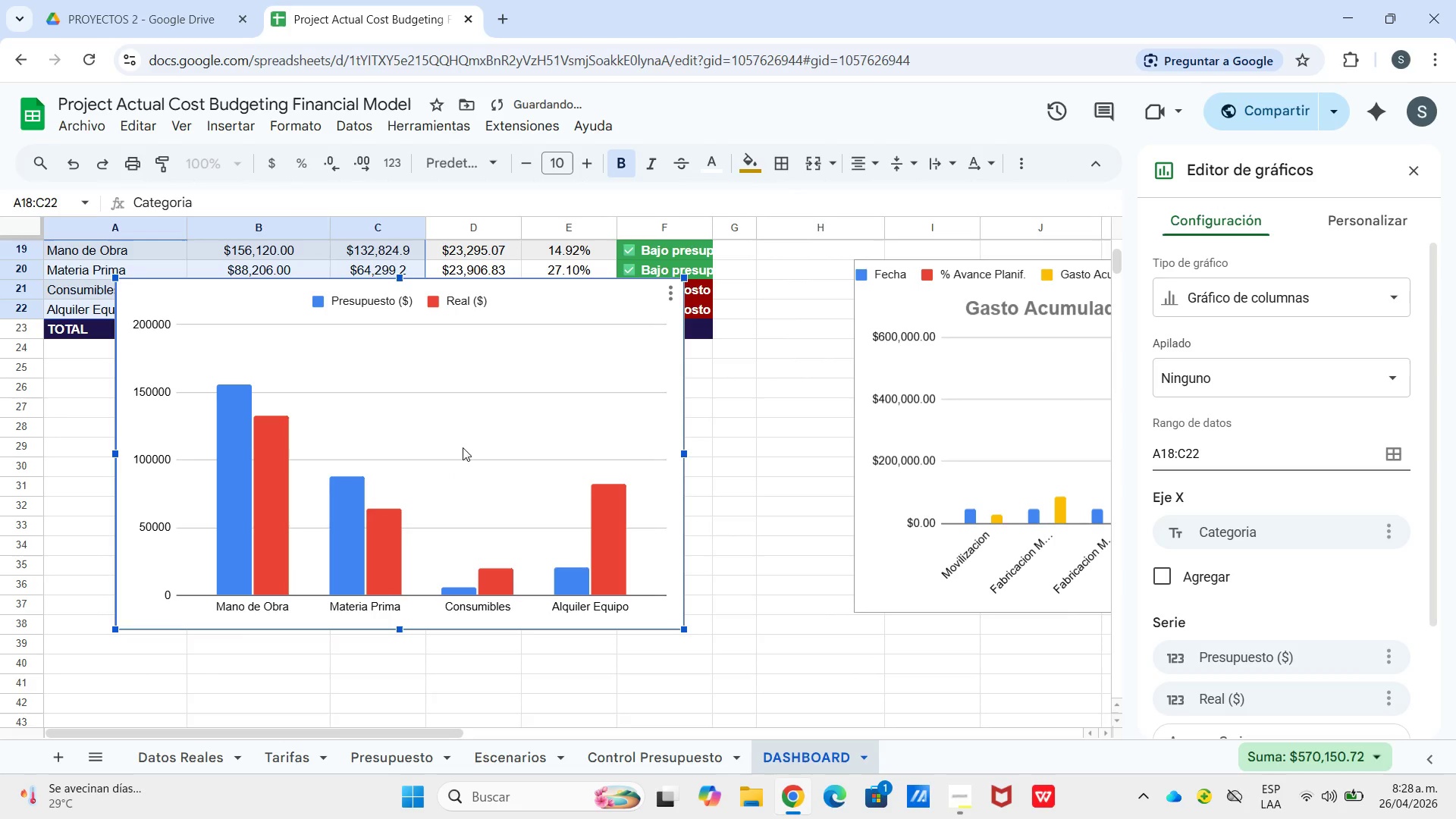 
left_click_drag(start_coordinate=[486, 427], to_coordinate=[488, 529])
 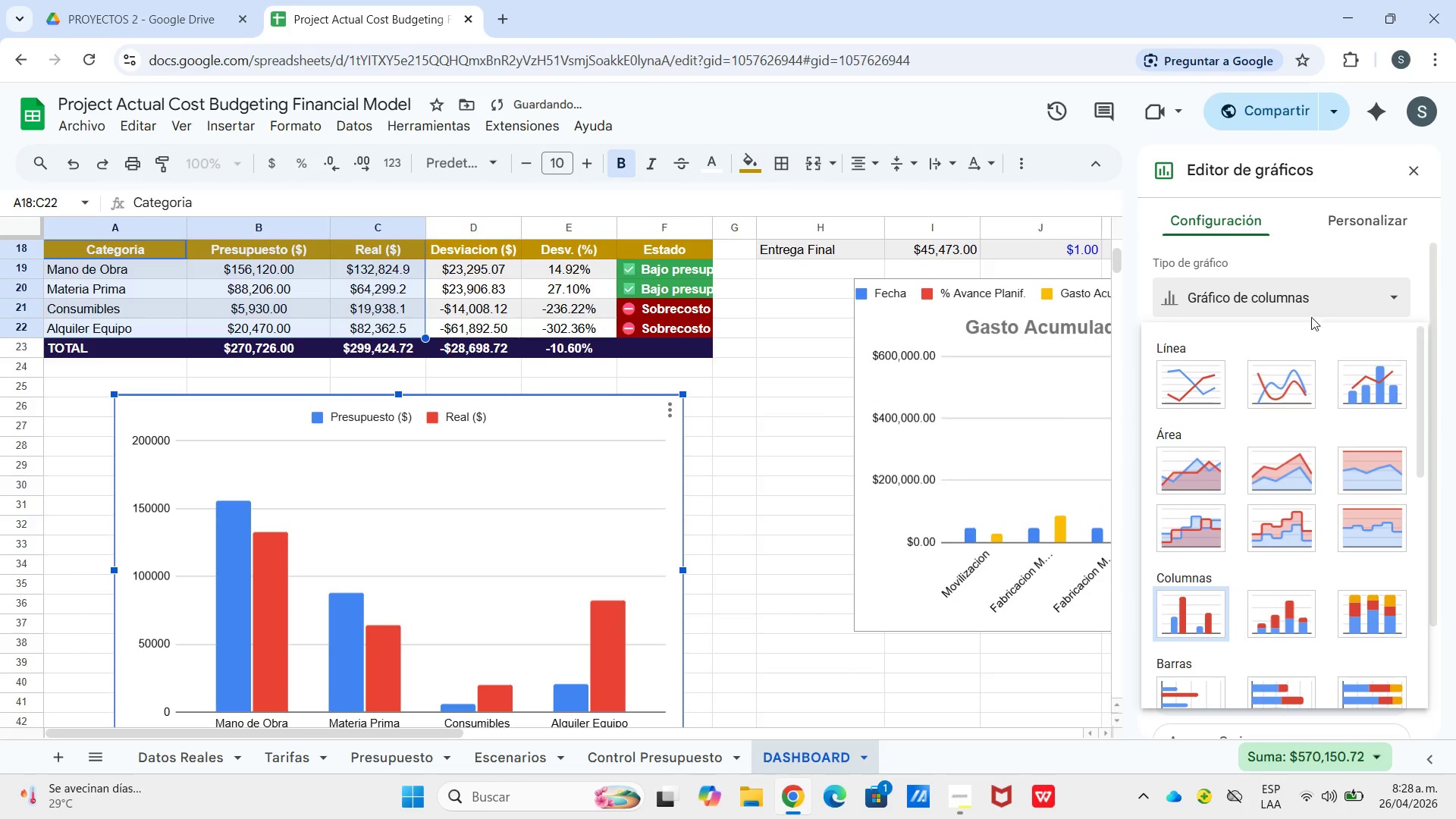 
scroll: coordinate [1339, 422], scroll_direction: down, amount: 5.0
 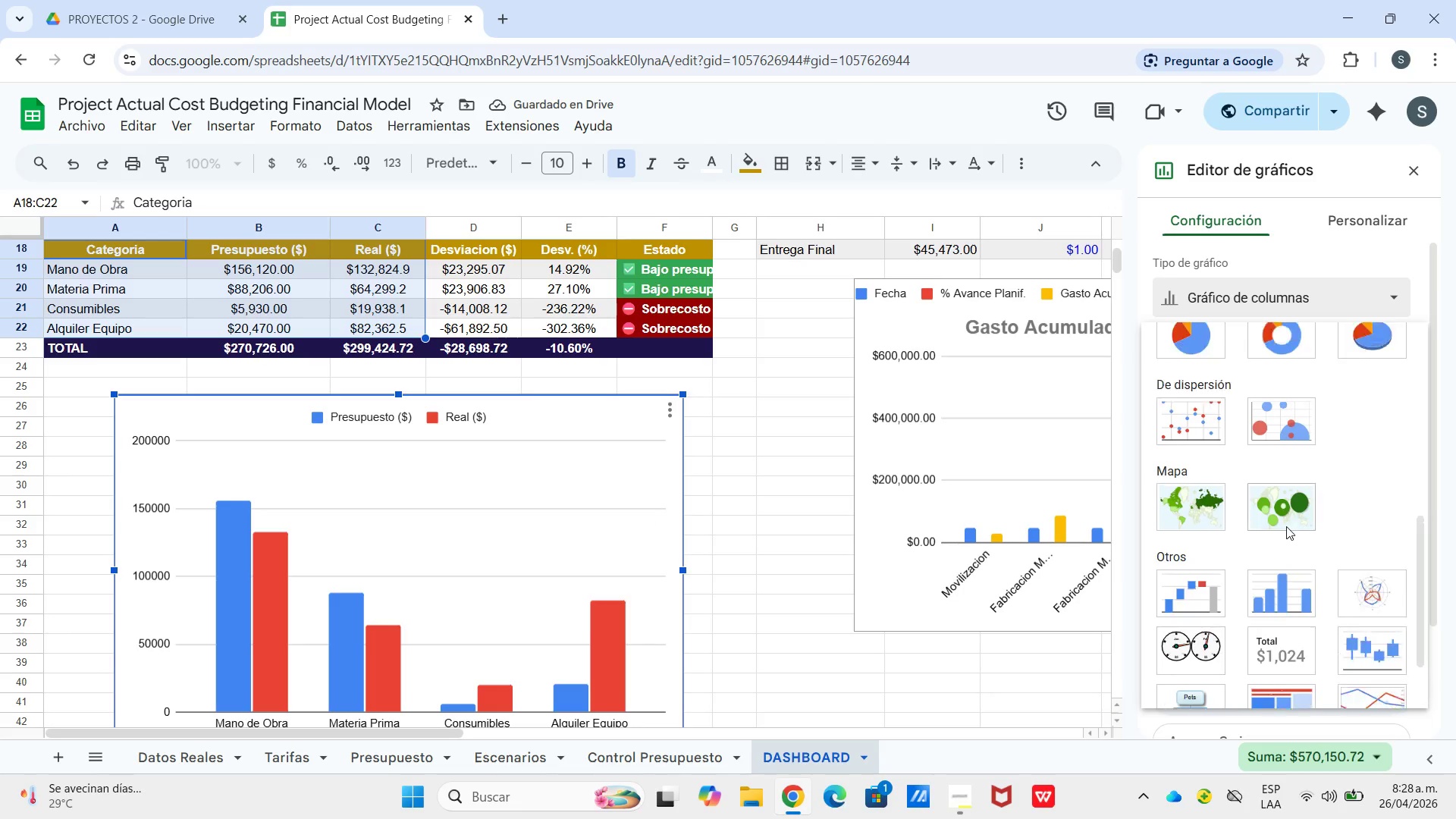 
scroll: coordinate [1288, 526], scroll_direction: up, amount: 1.0
 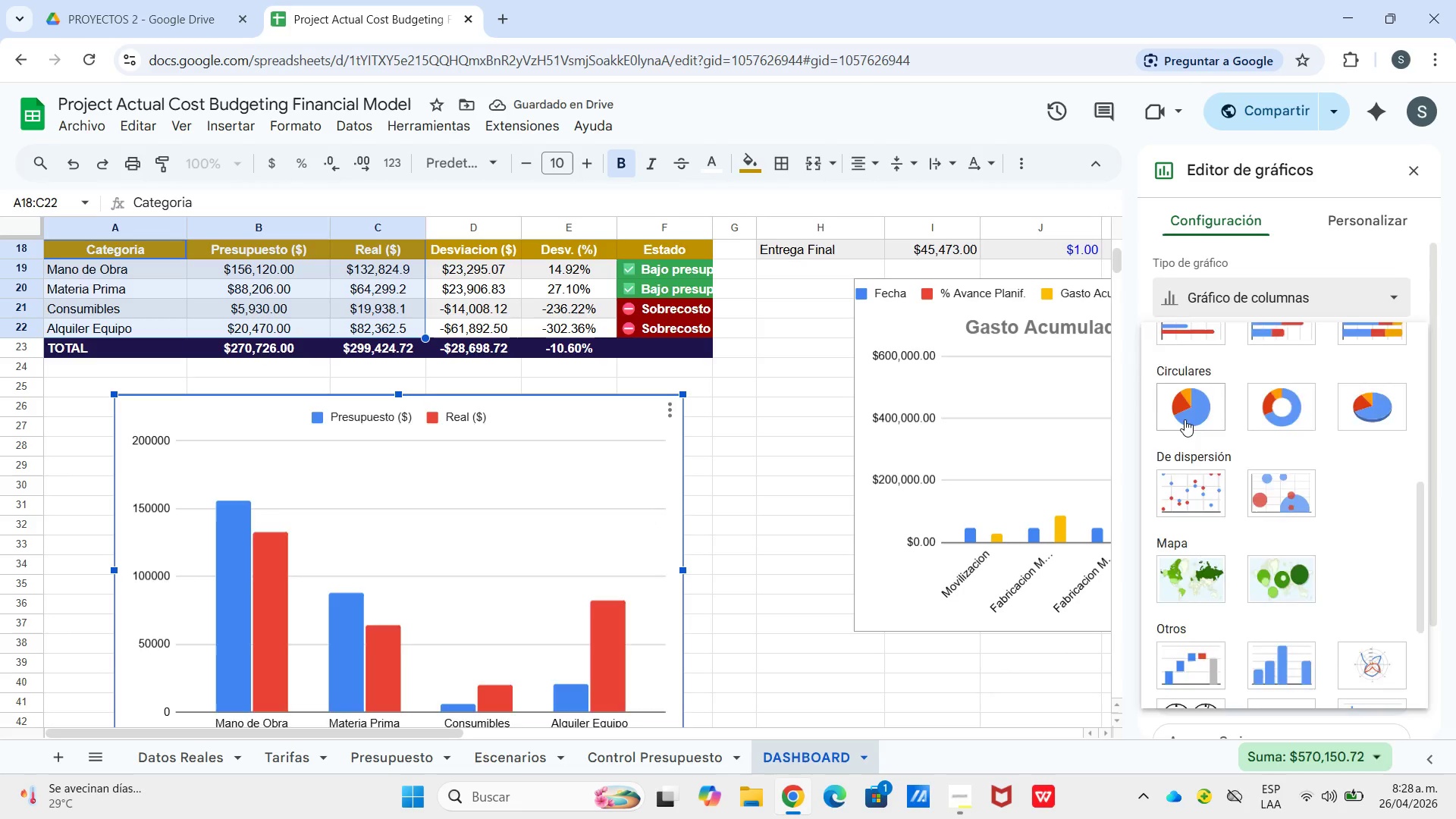 
left_click([1184, 418])
 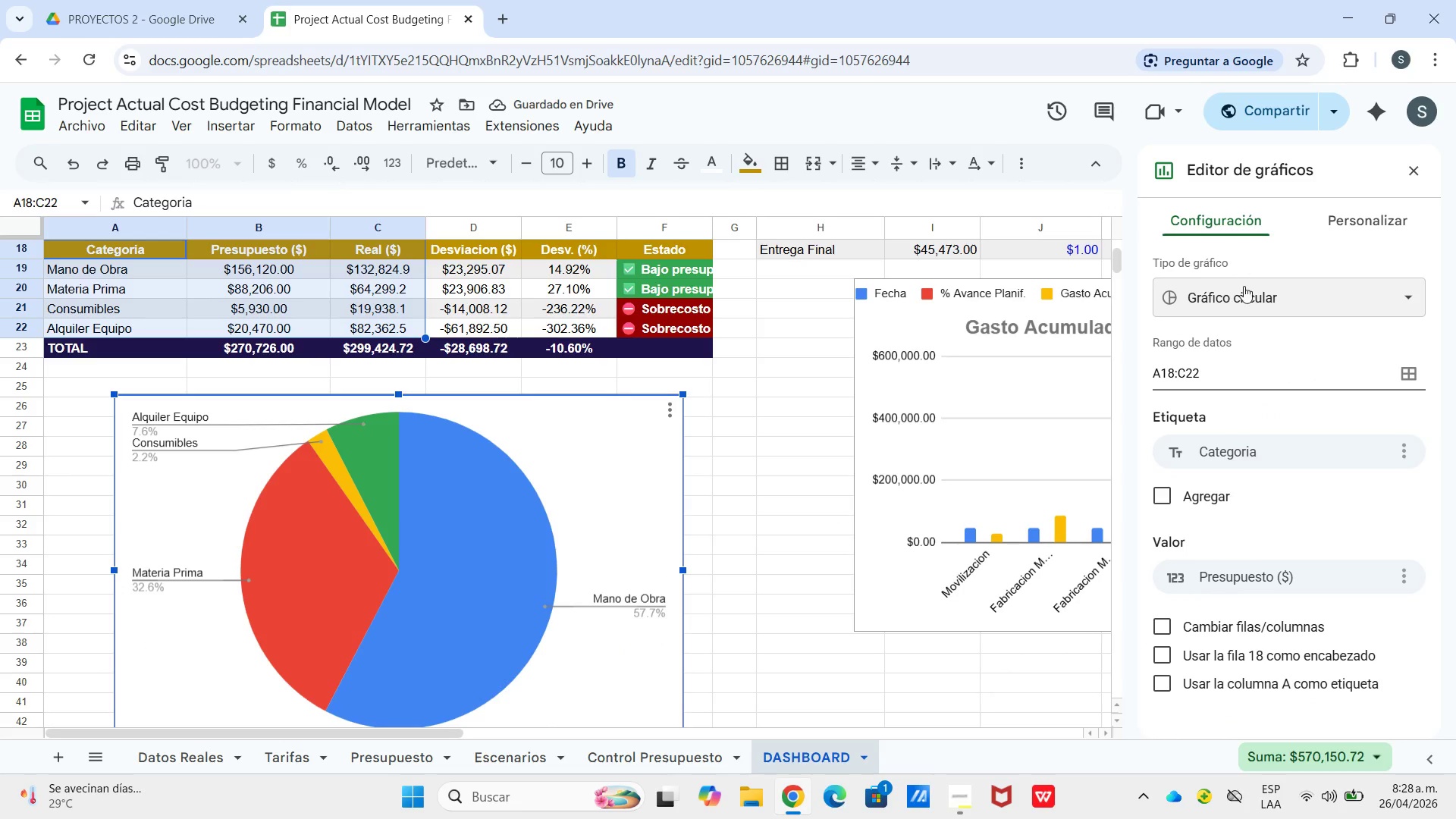 
left_click_drag(start_coordinate=[1348, 215], to_coordinate=[1355, 215])
 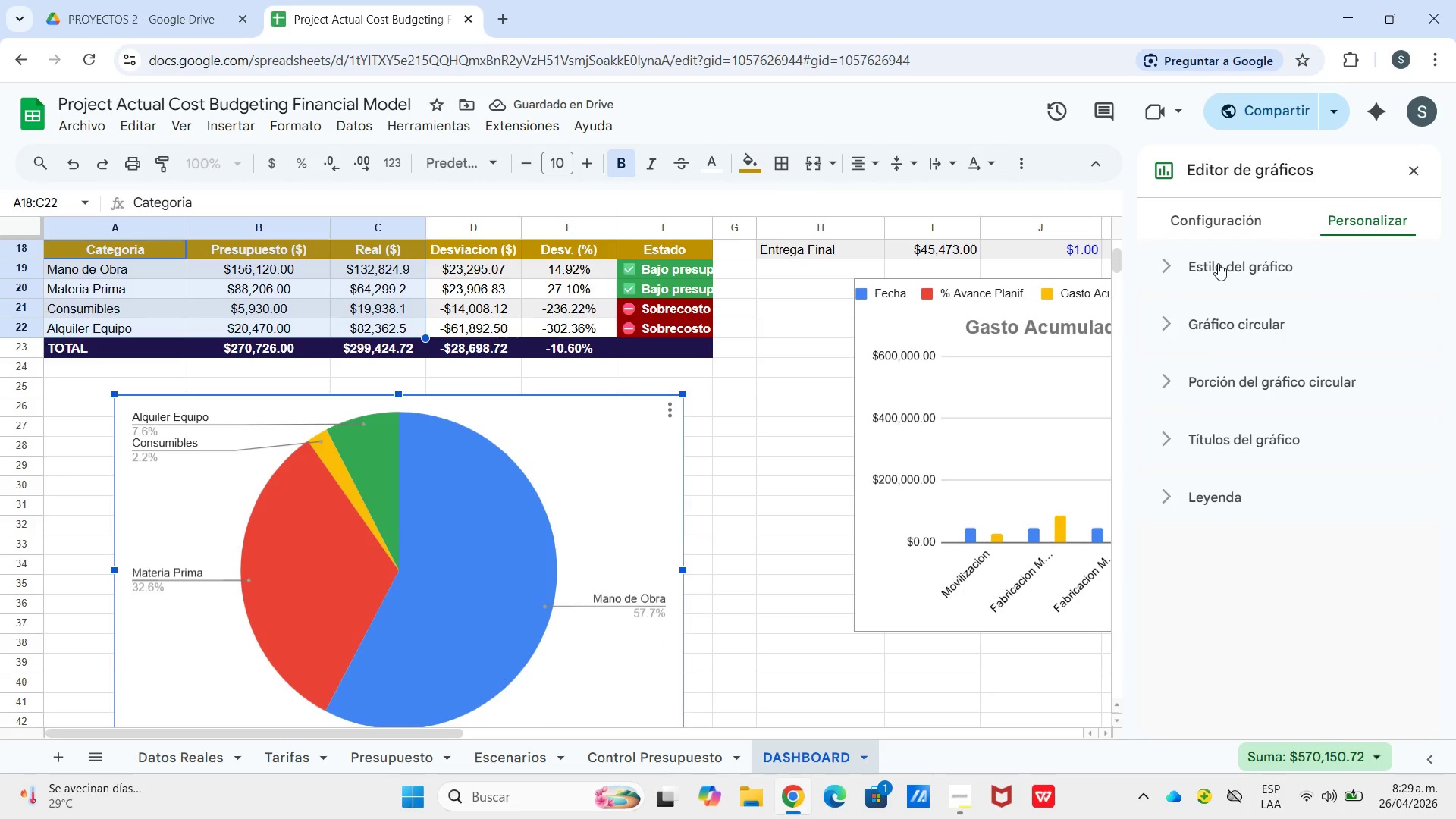 
left_click([1218, 263])
 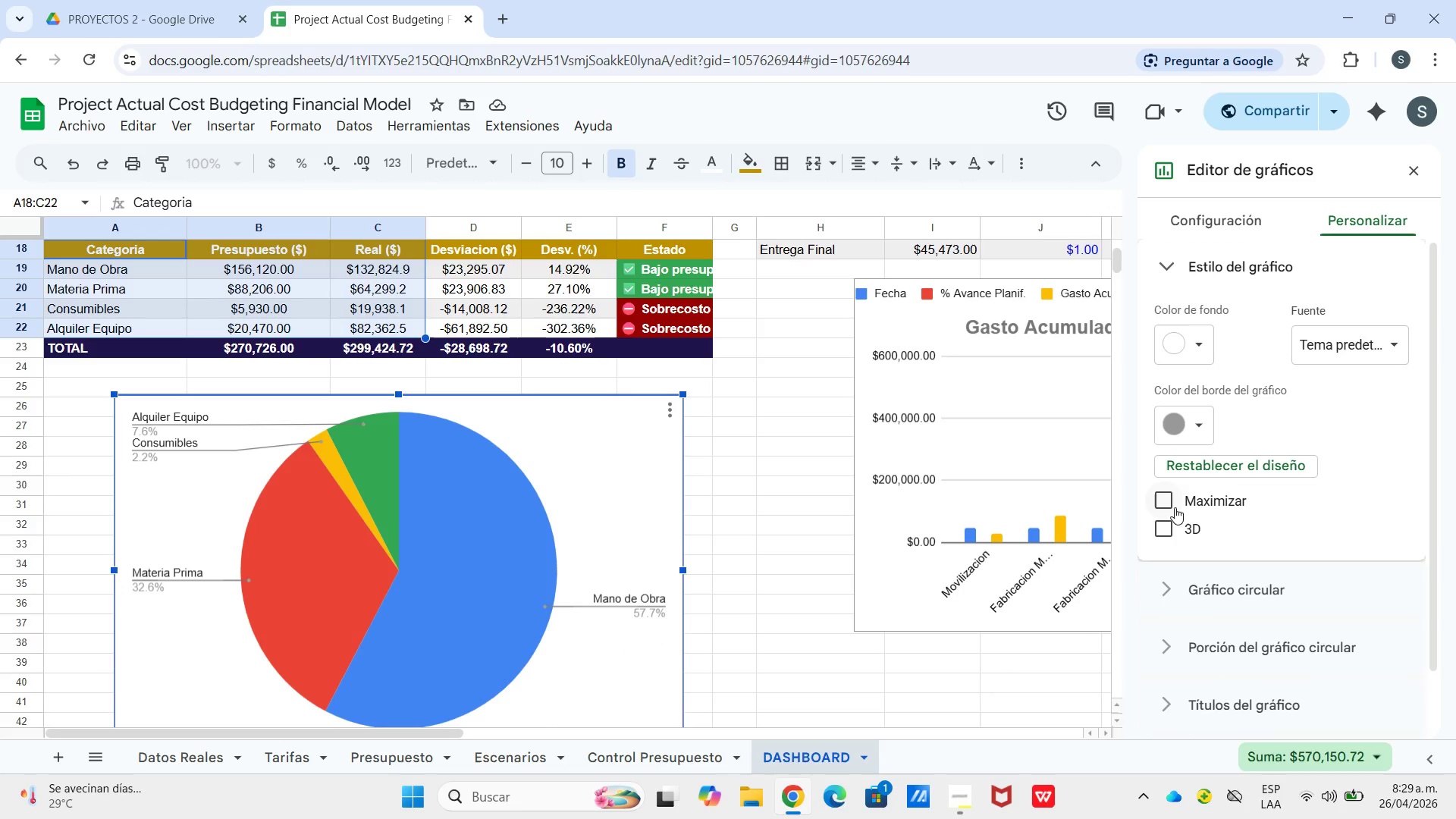 
left_click([1173, 507])
 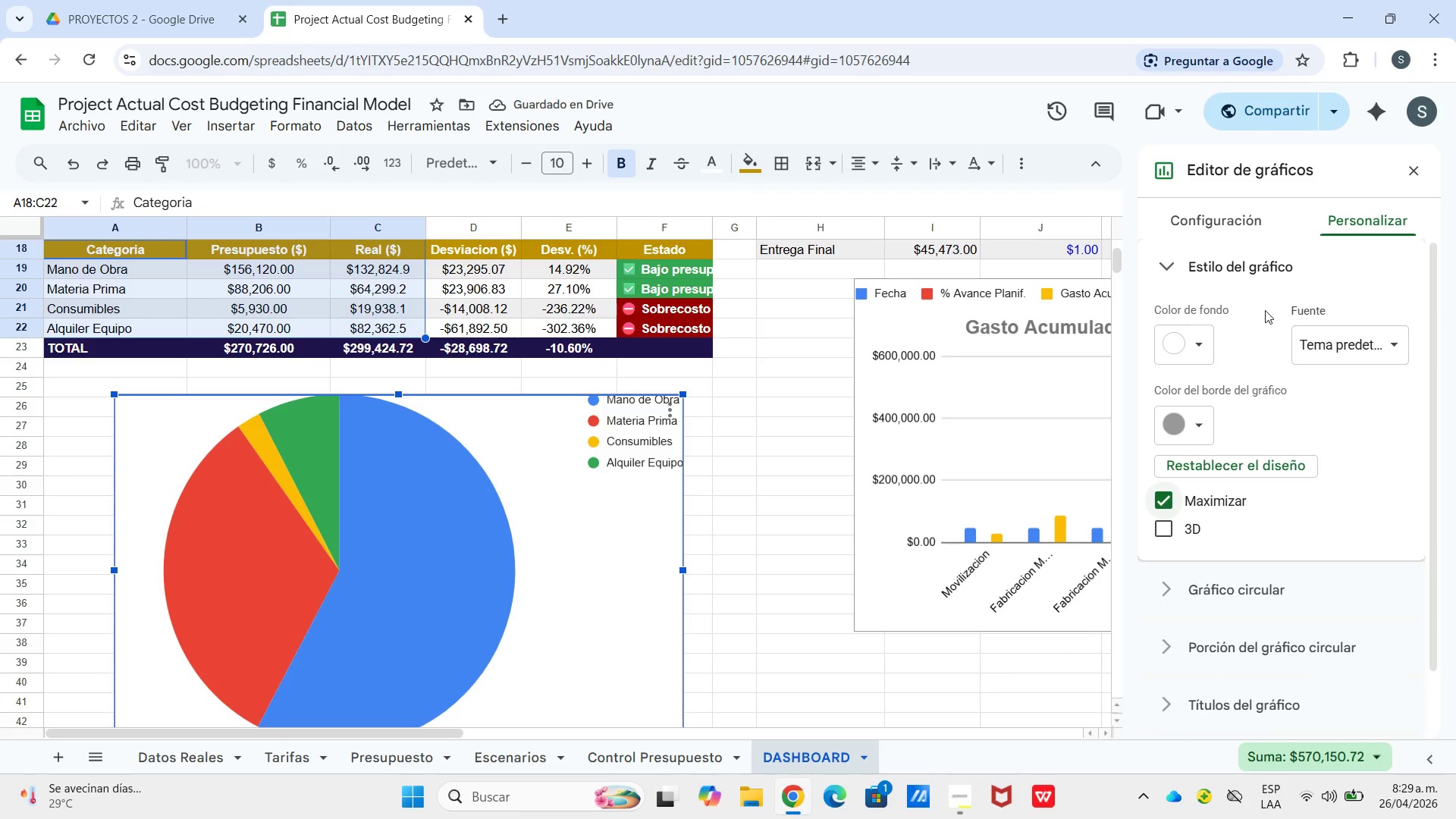 
left_click([1230, 270])
 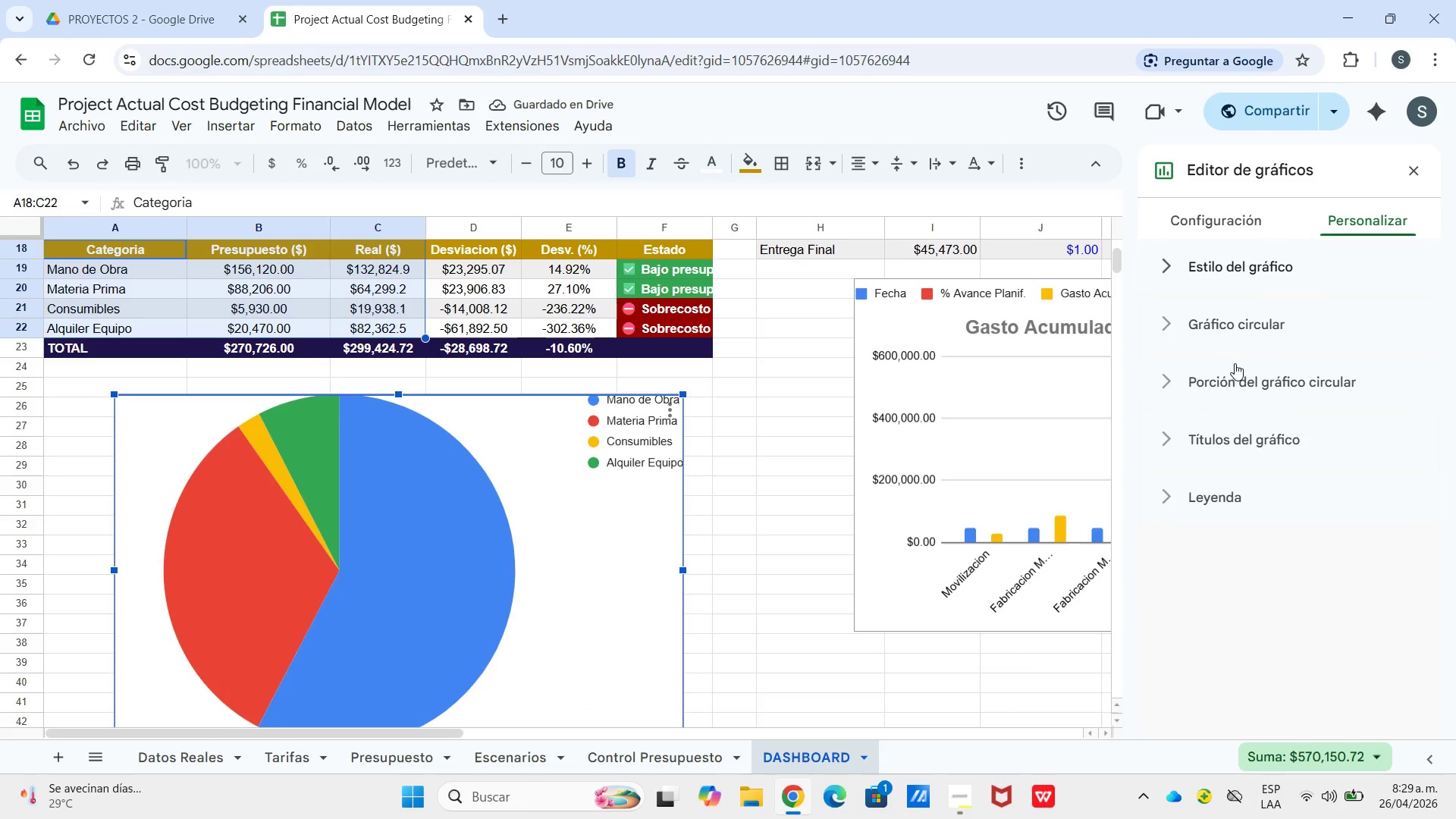 
scroll: coordinate [1252, 422], scroll_direction: up, amount: 4.0
 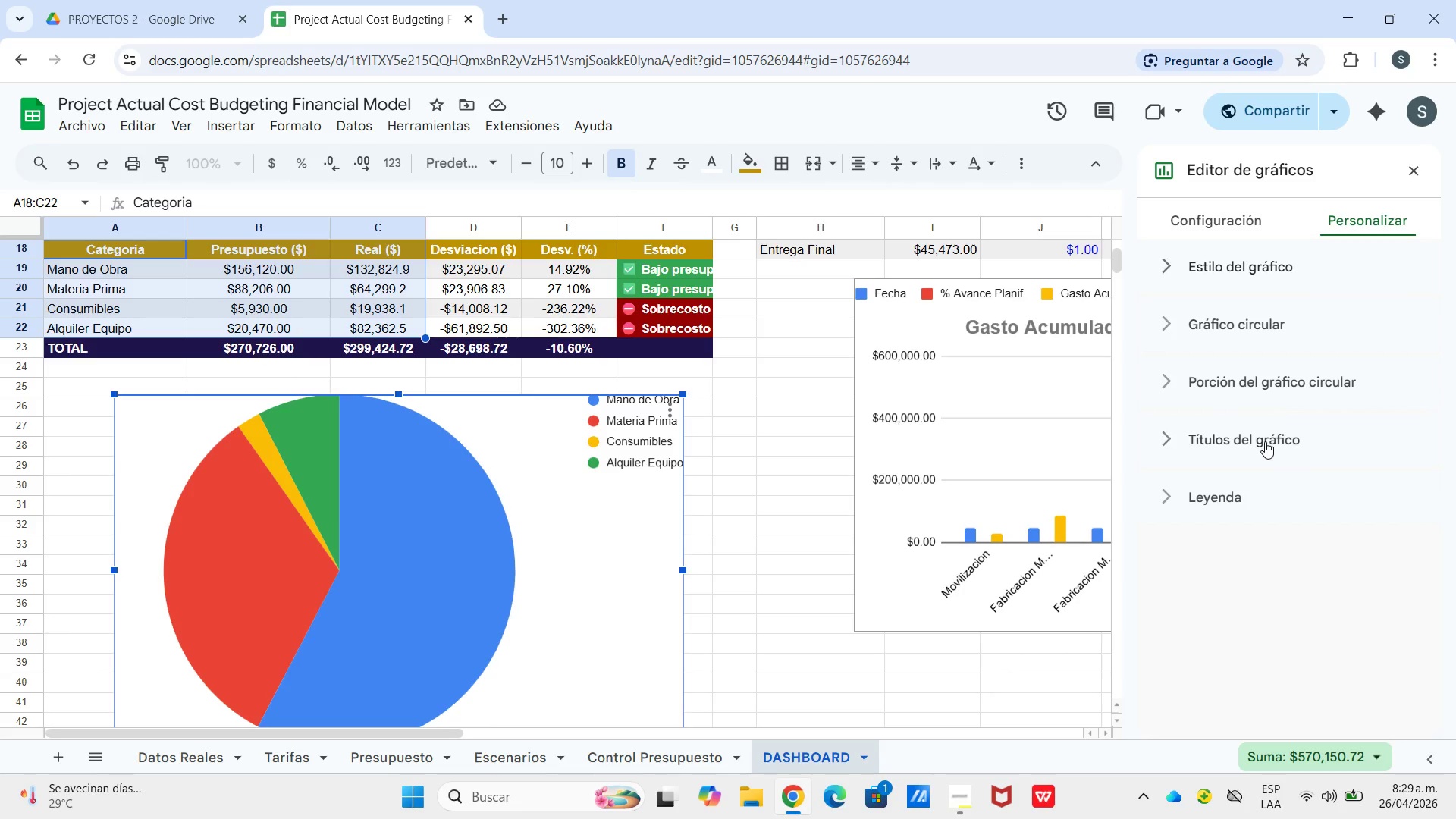 
left_click([1265, 441])
 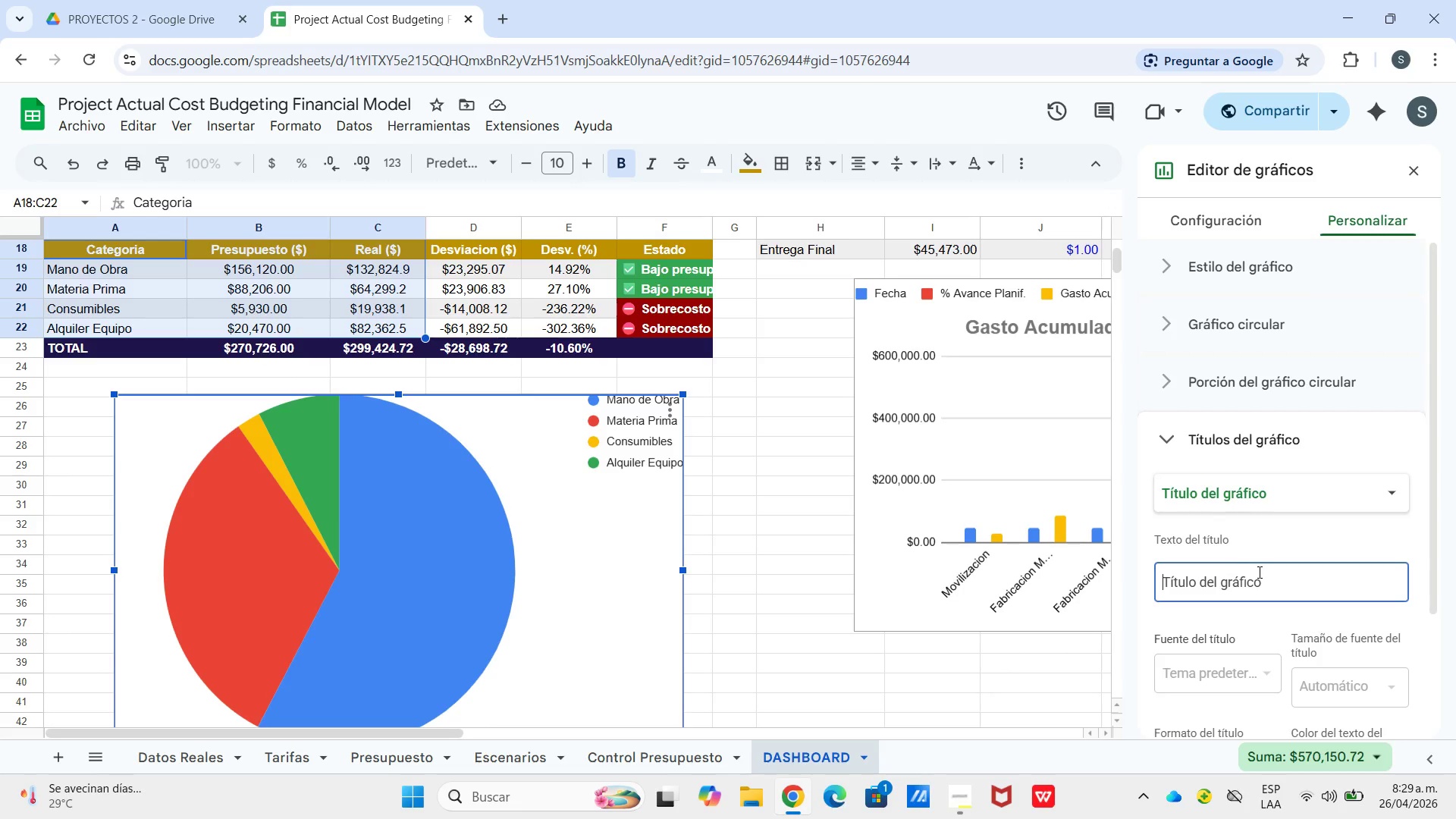 
double_click([1259, 572])
 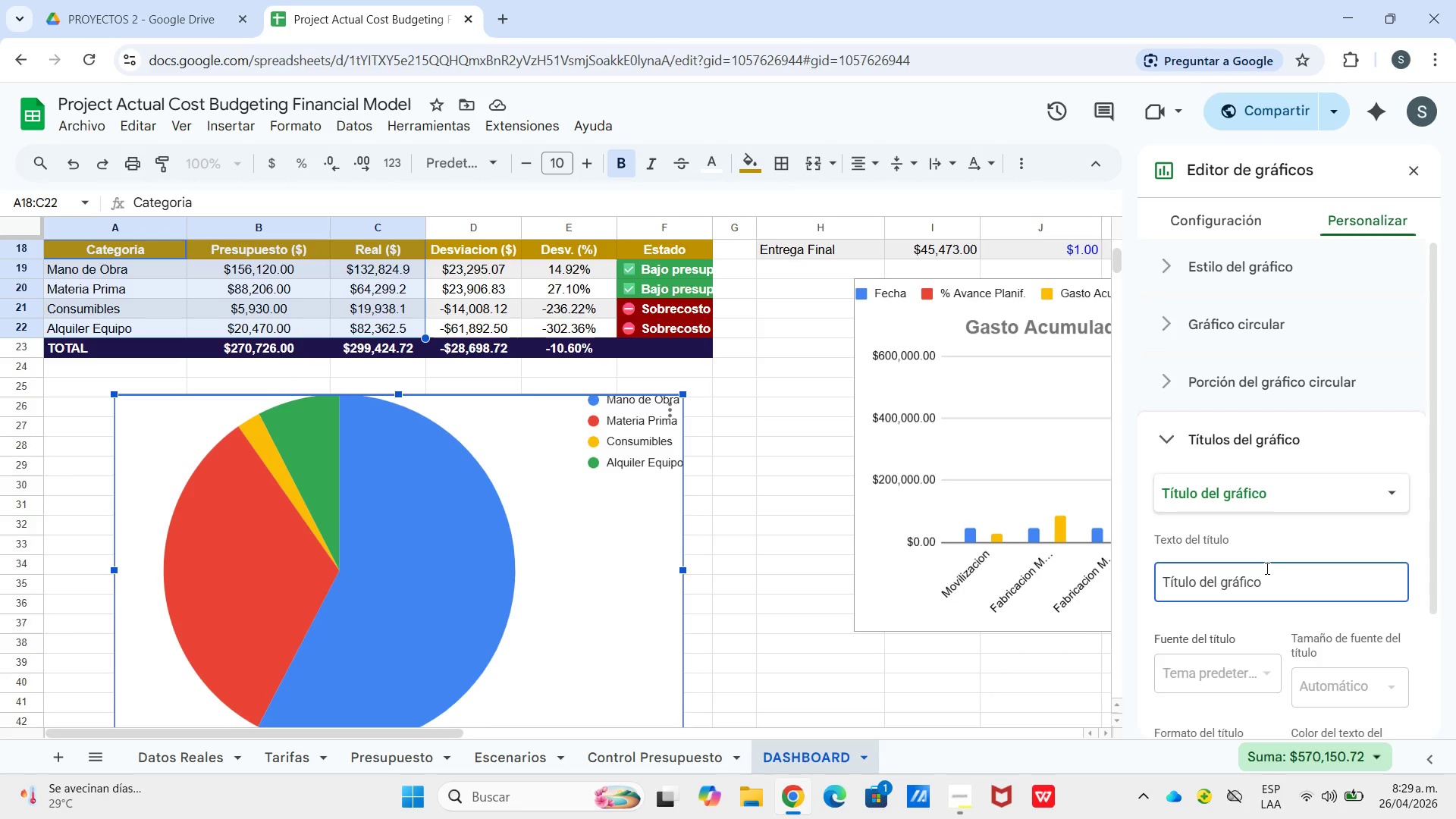 
type(Presupuesto vs. Costo Real)
key(Backspace)
key(Backspace)
key(Backspace)
key(Backspace)
type( Real por Cta)
key(Backspace)
key(Backspace)
type(ate)
key(Backspace)
type(tegoria)
 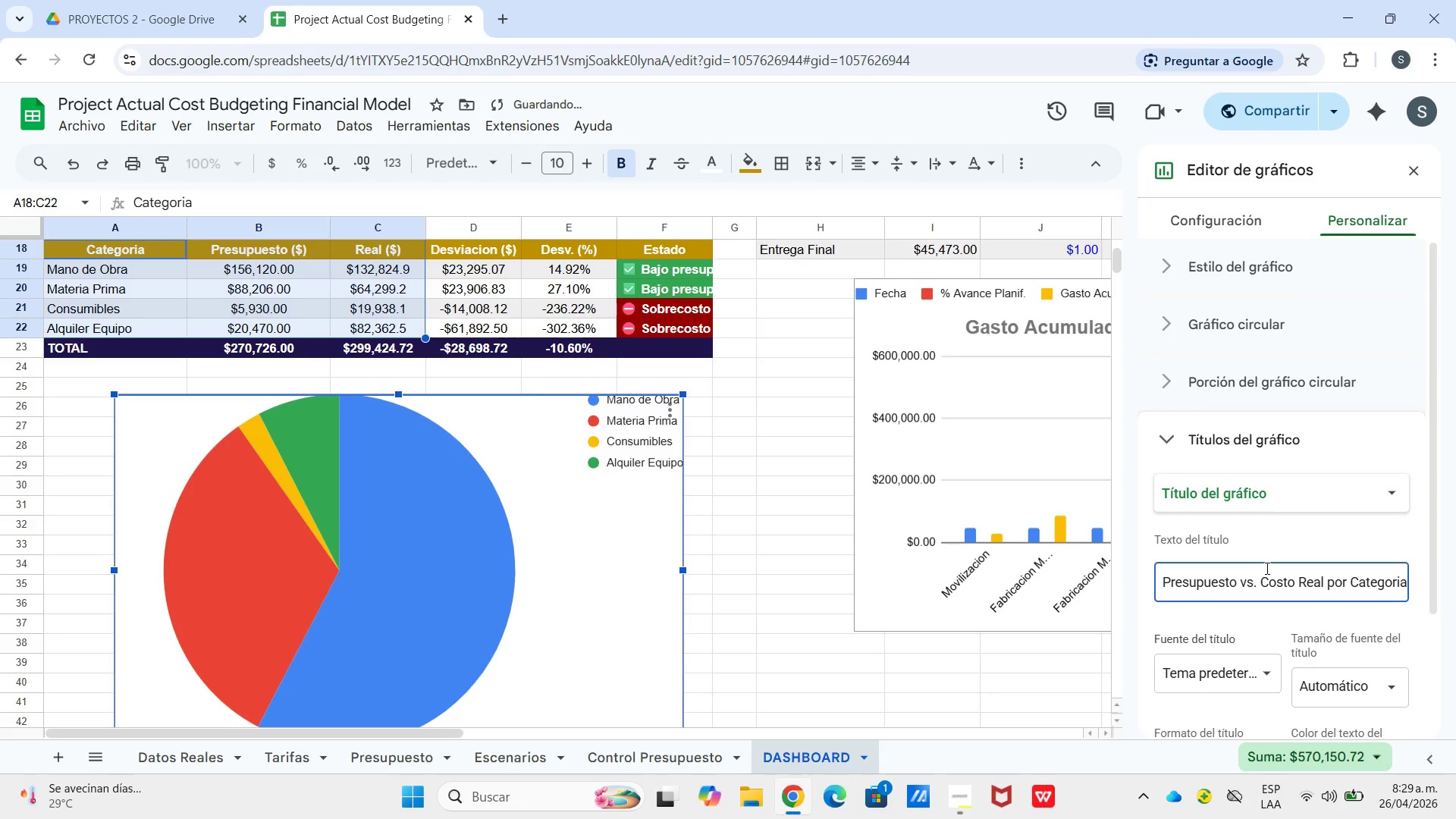 
wait(5.08)
 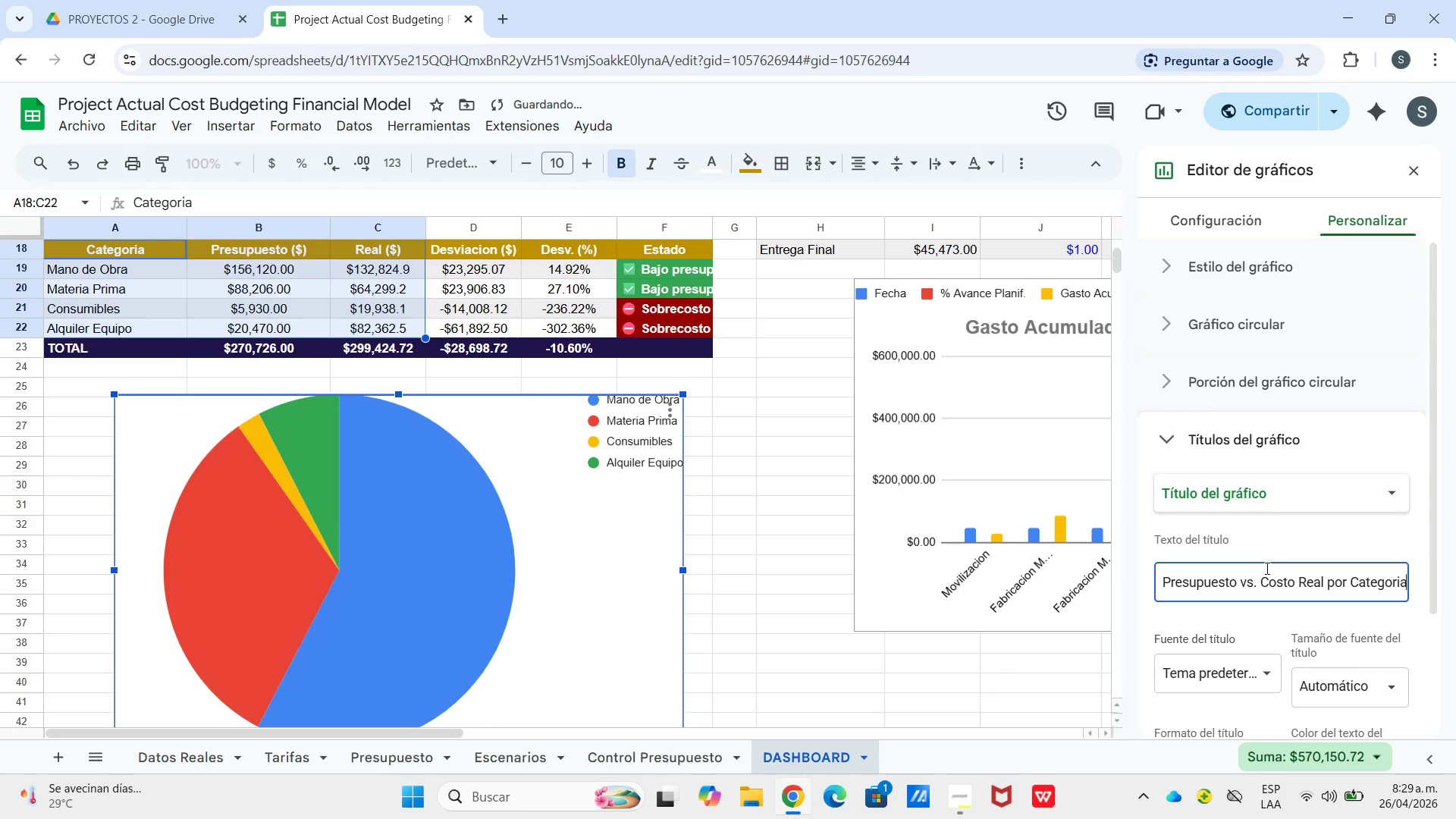 
left_click_drag(start_coordinate=[1412, 173], to_coordinate=[1423, 173])
 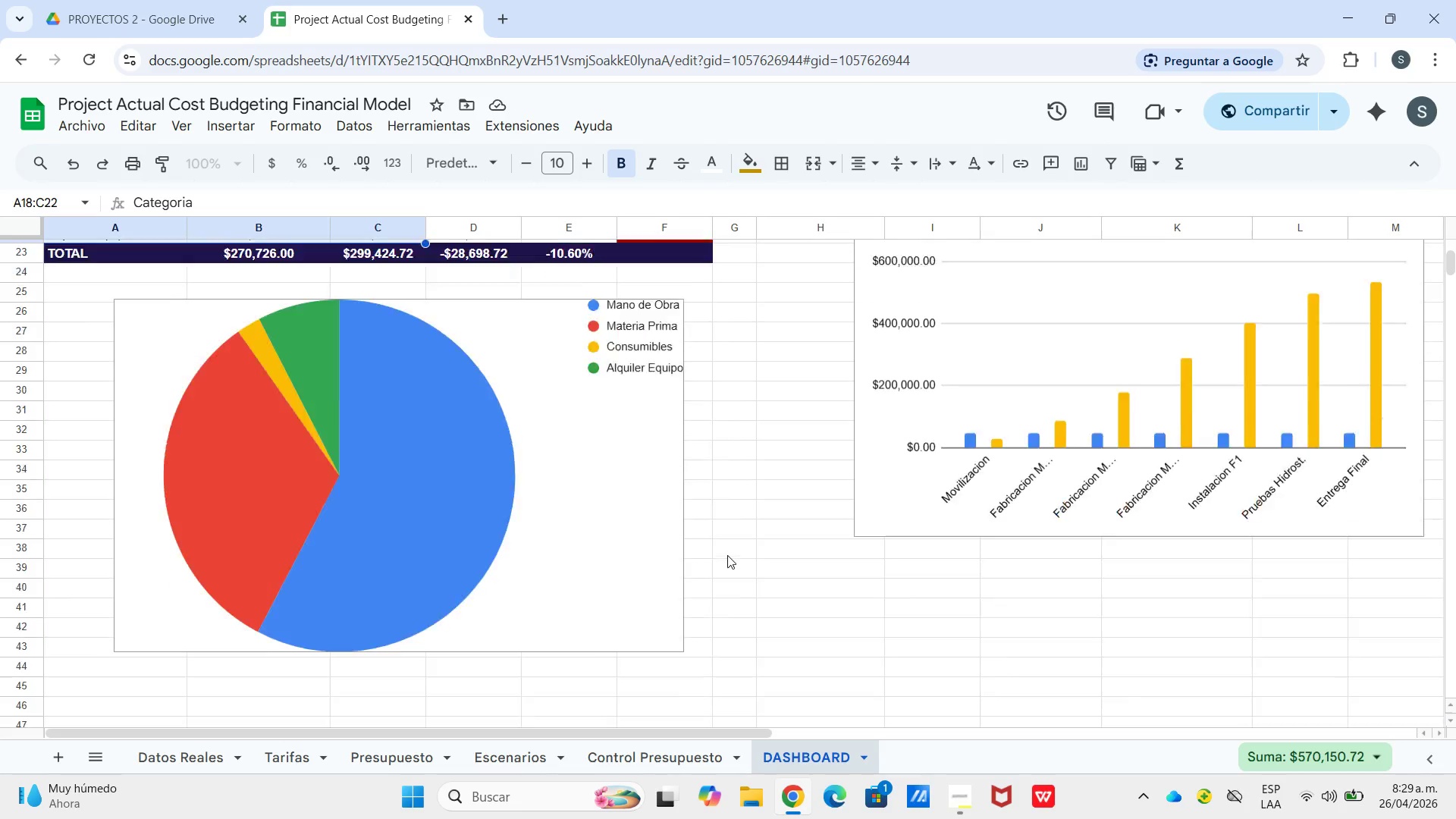 
scroll: coordinate [727, 555], scroll_direction: down, amount: 2.0
 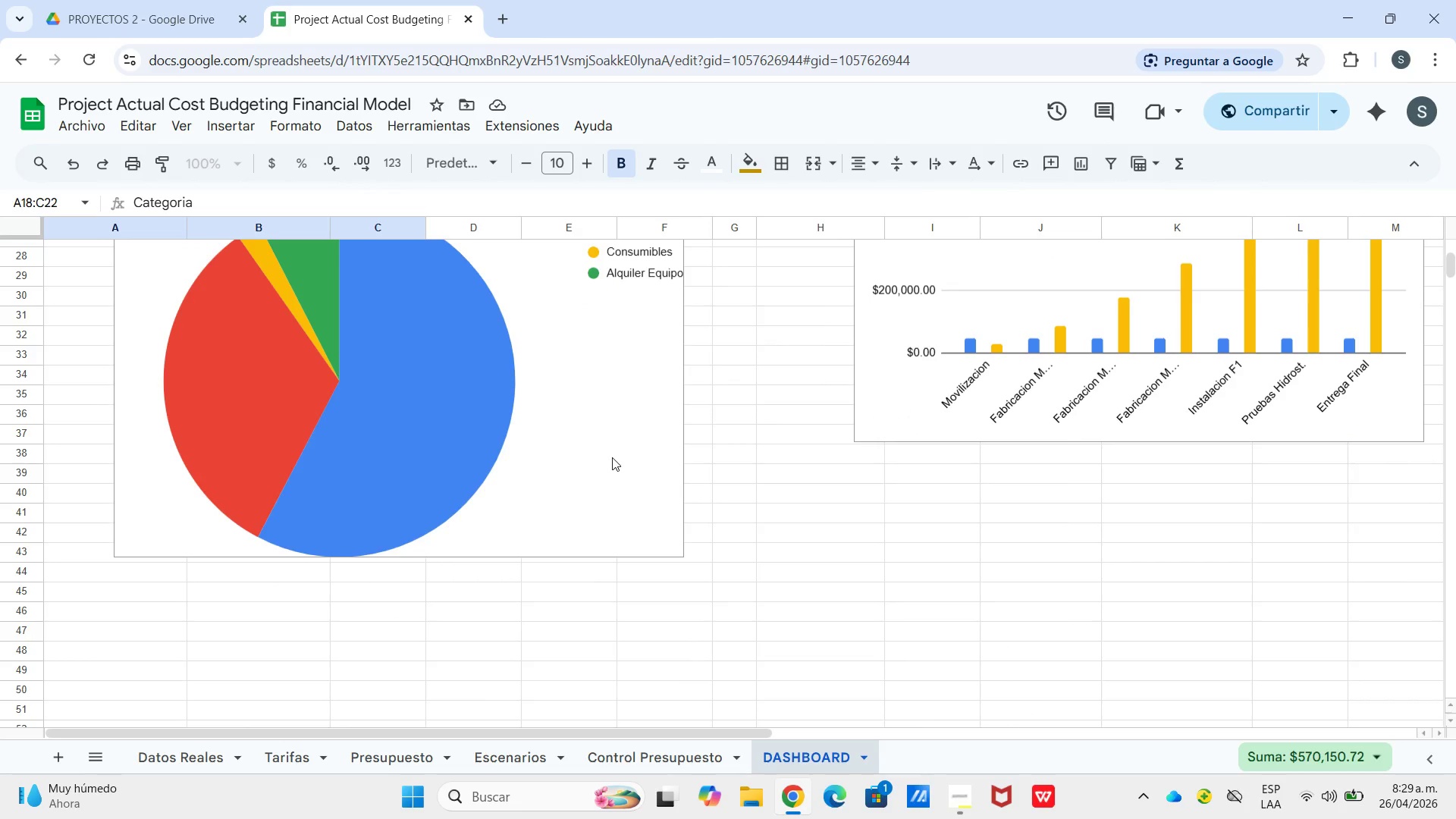 
left_click([611, 457])
 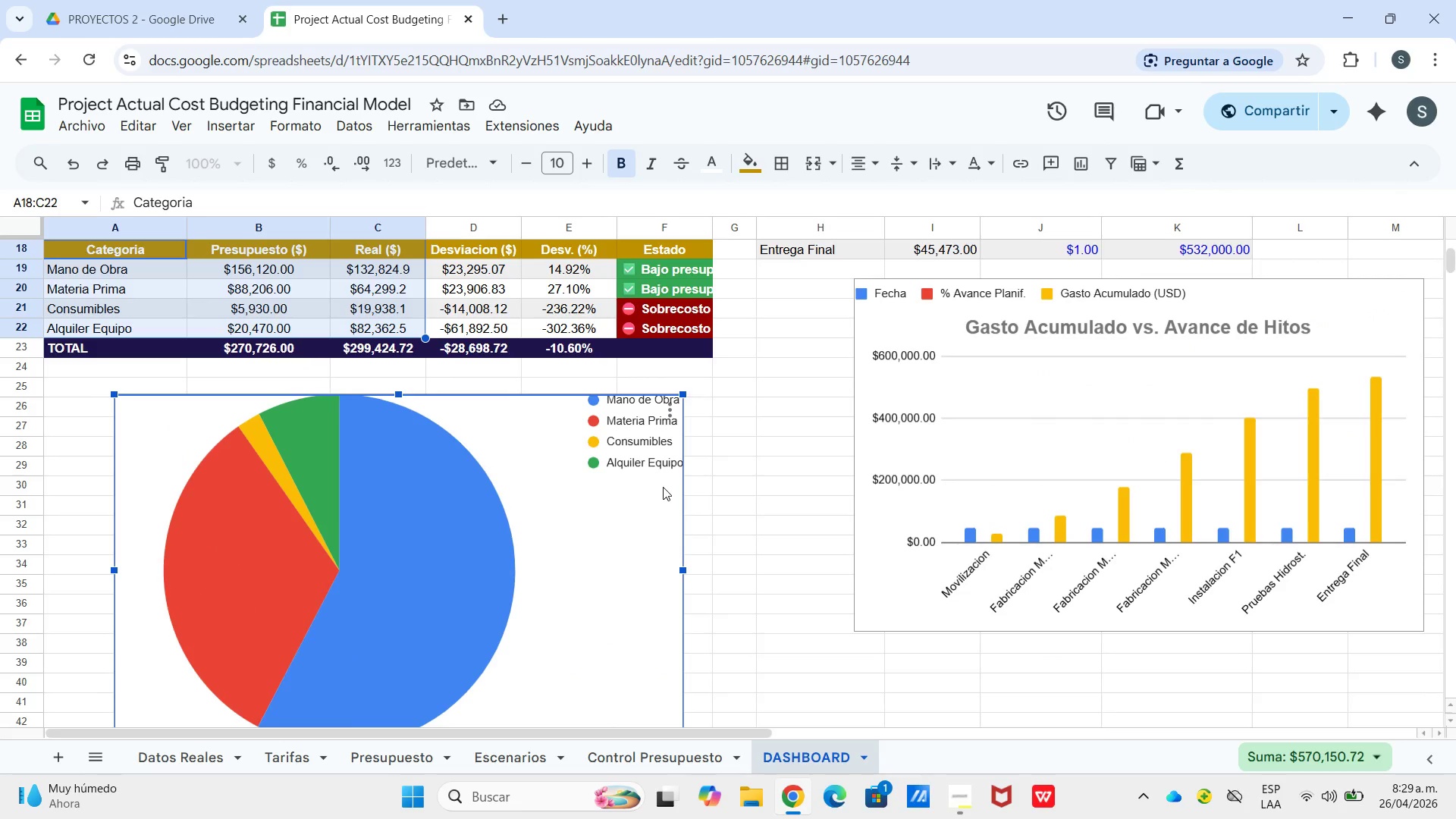 
scroll: coordinate [659, 487], scroll_direction: up, amount: 2.0
 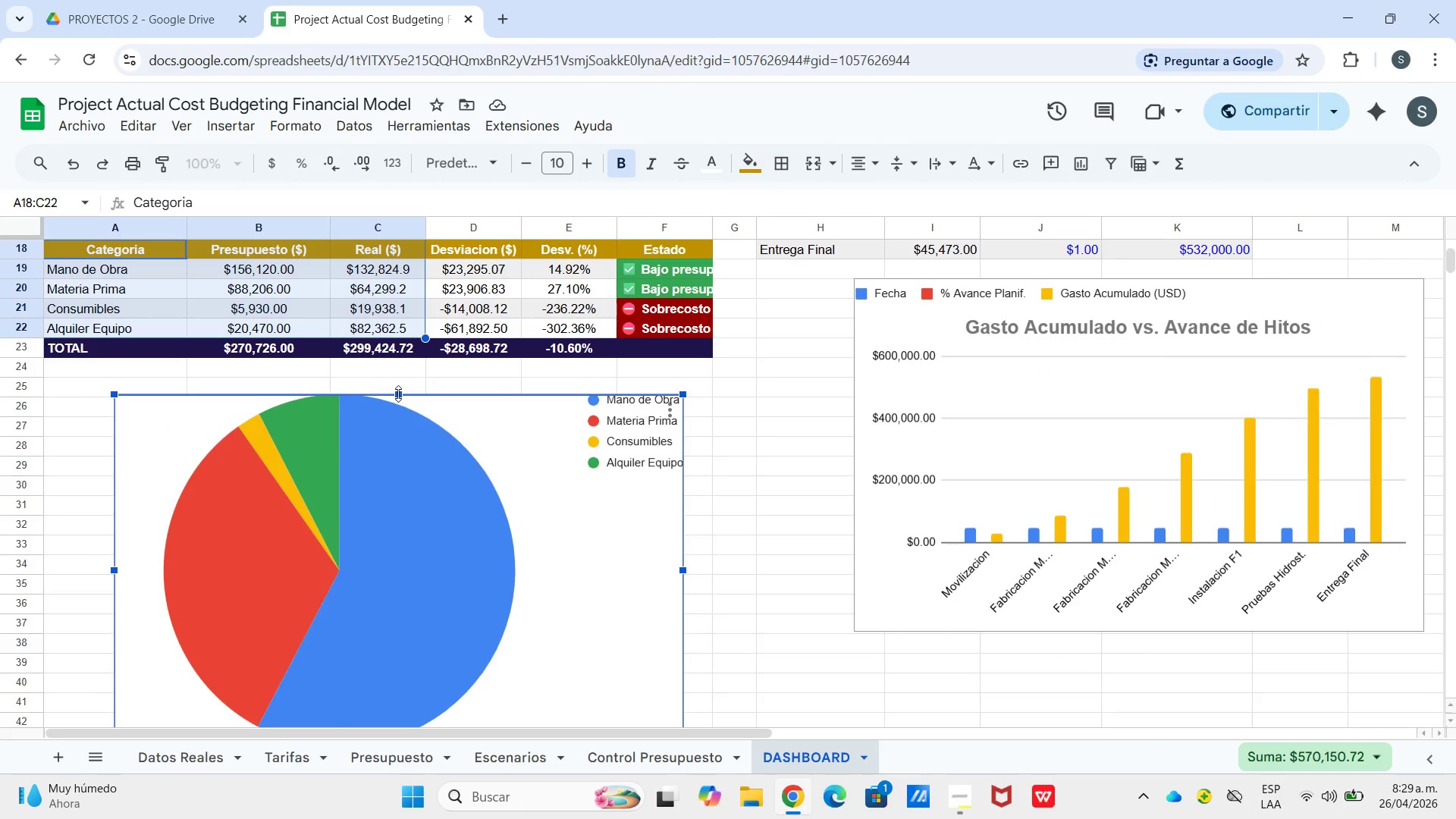 
left_click_drag(start_coordinate=[398, 394], to_coordinate=[399, 328])
 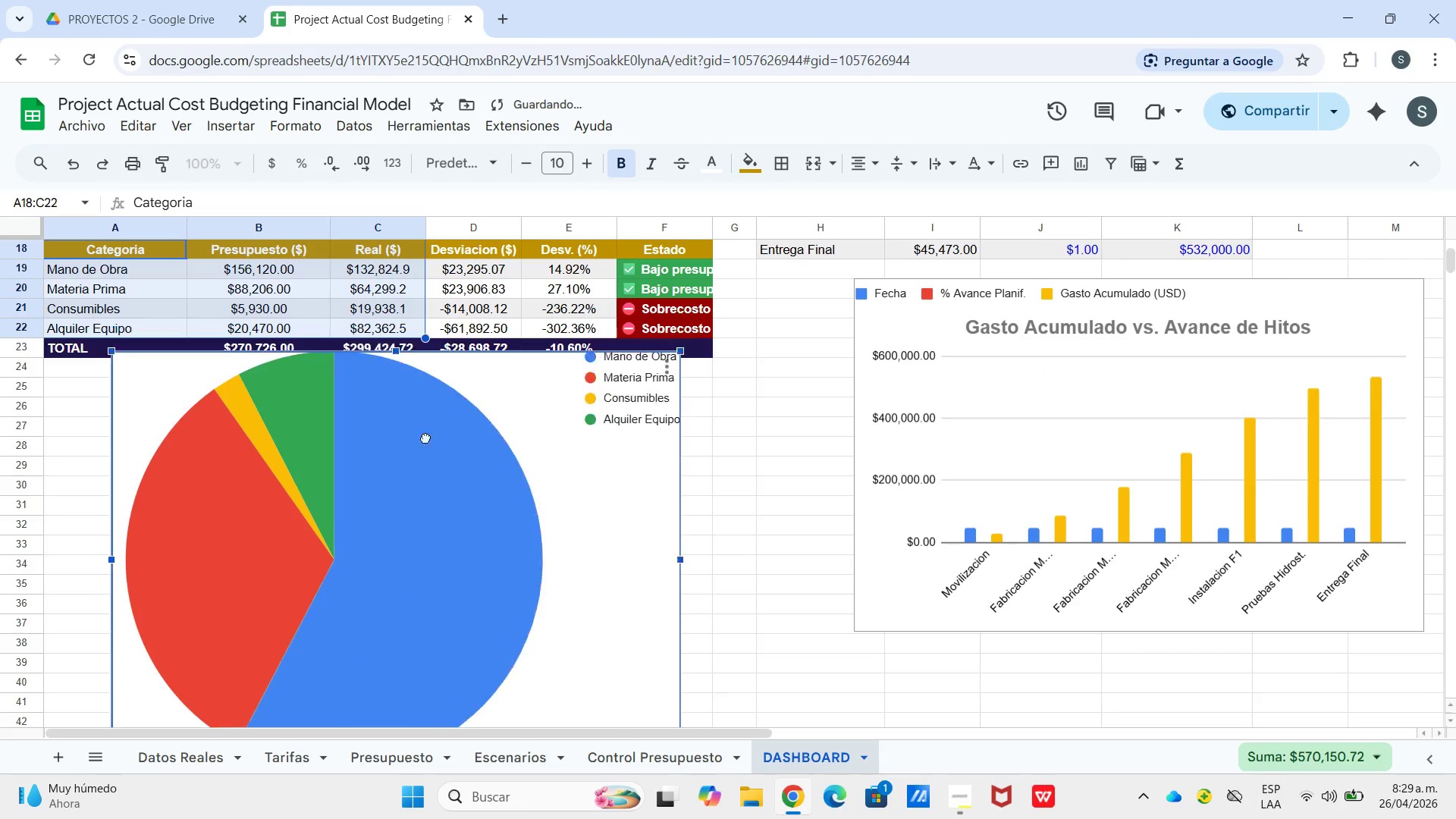 
left_click_drag(start_coordinate=[431, 398], to_coordinate=[427, 504])
 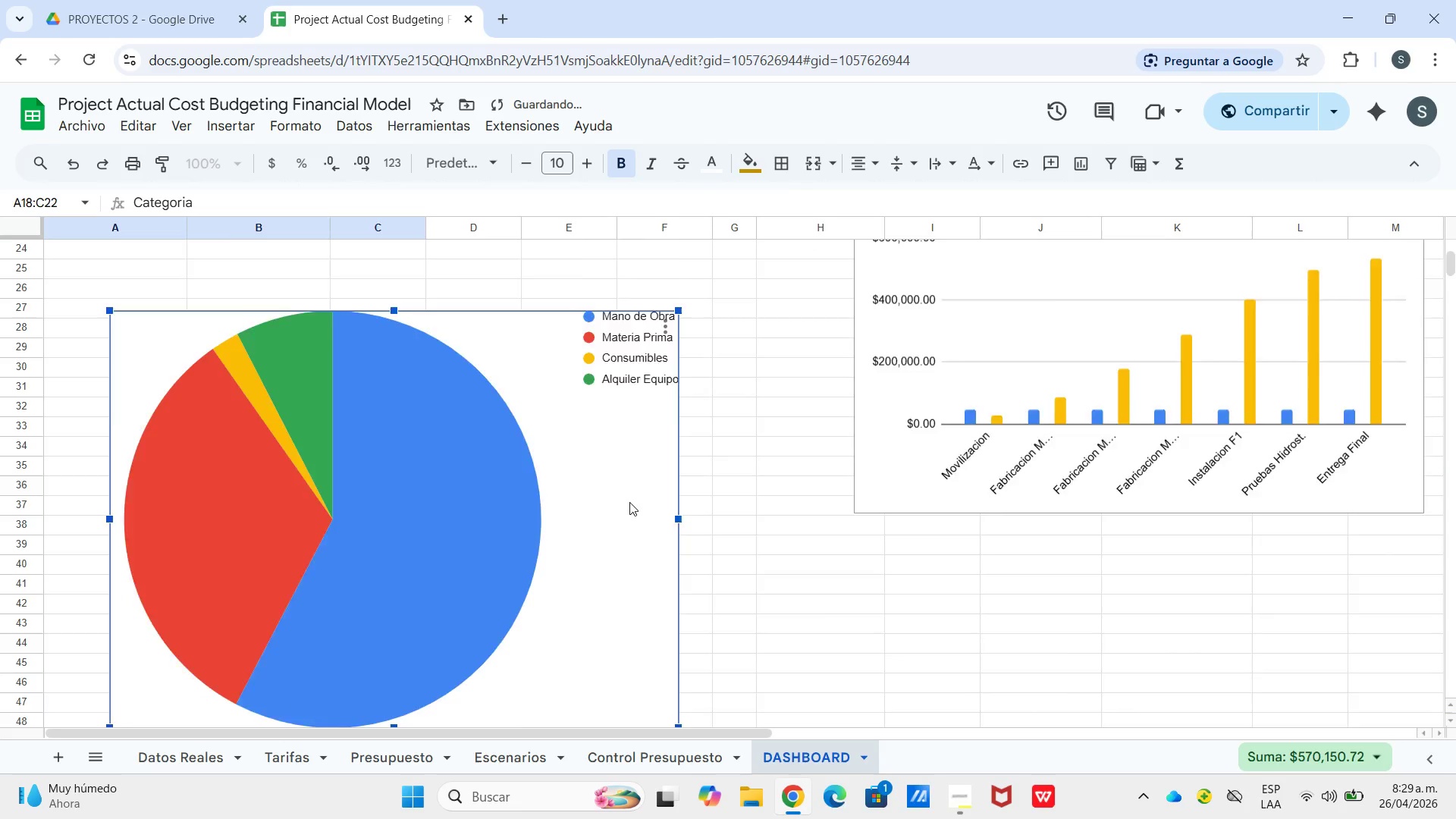 
scroll: coordinate [613, 487], scroll_direction: down, amount: 1.0
 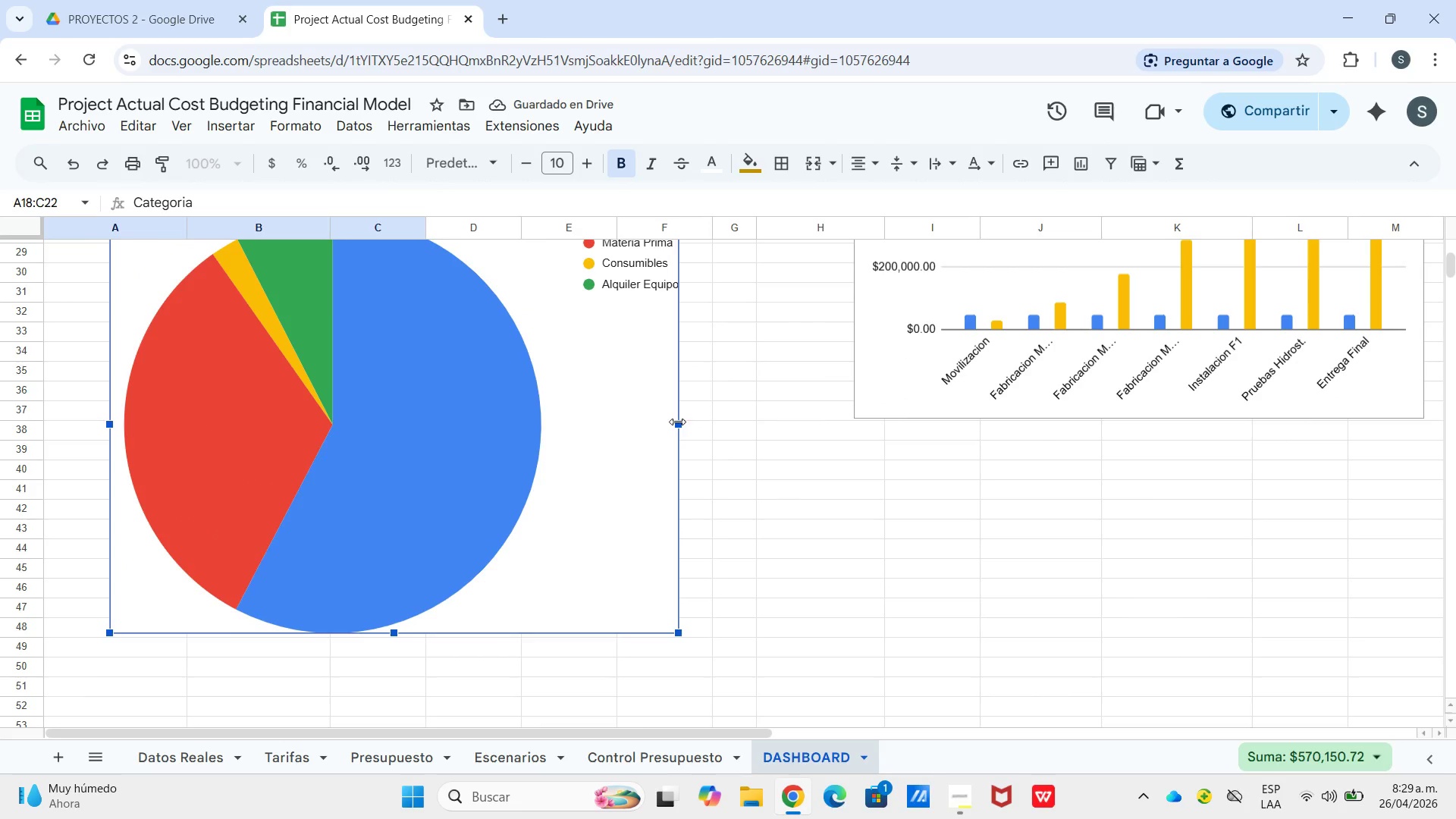 
left_click_drag(start_coordinate=[677, 422], to_coordinate=[725, 422])
 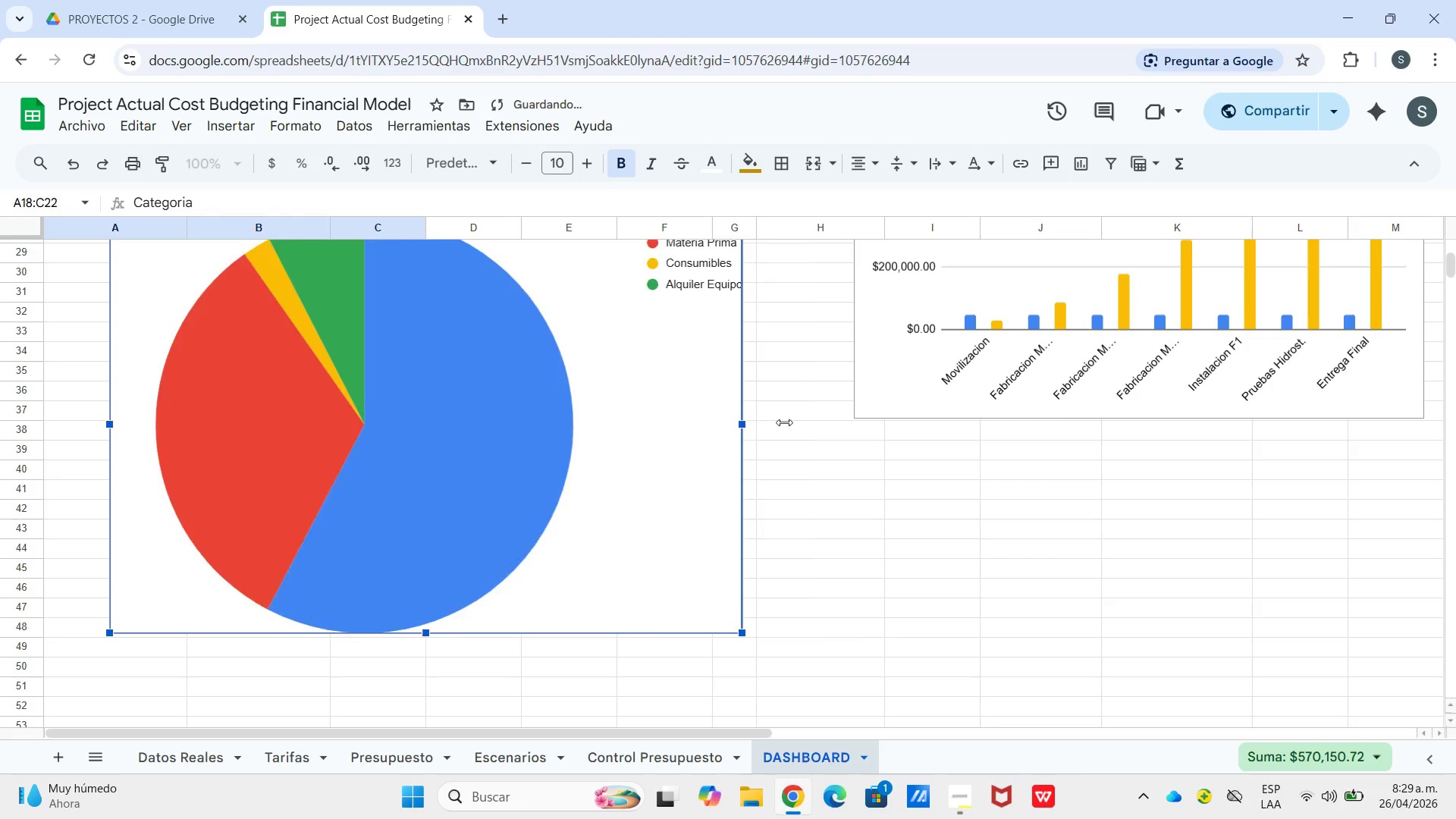 
left_click_drag(start_coordinate=[725, 422], to_coordinate=[852, 442])
 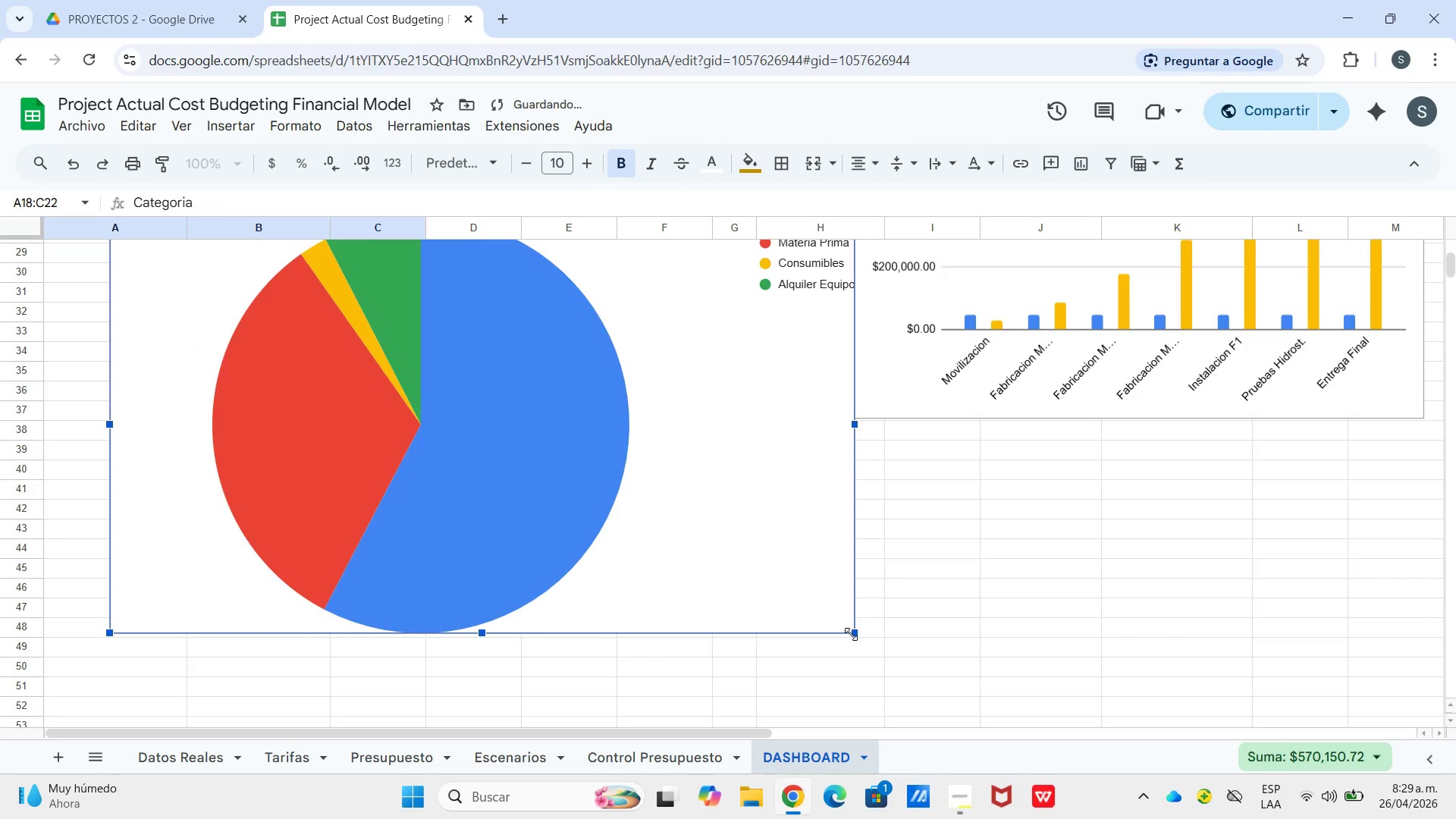 
left_click_drag(start_coordinate=[851, 634], to_coordinate=[415, 502])
 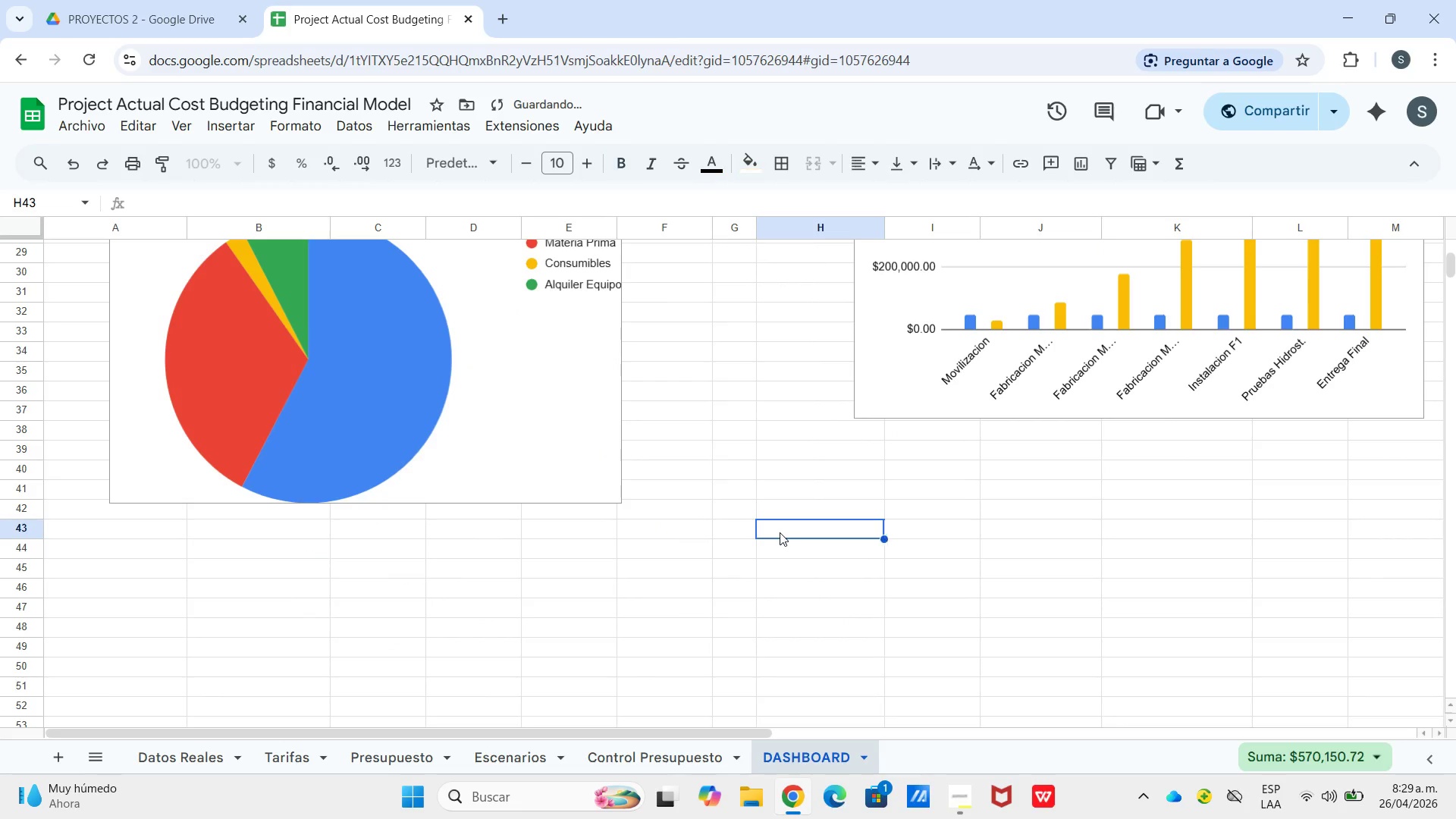 
left_click([782, 529])
 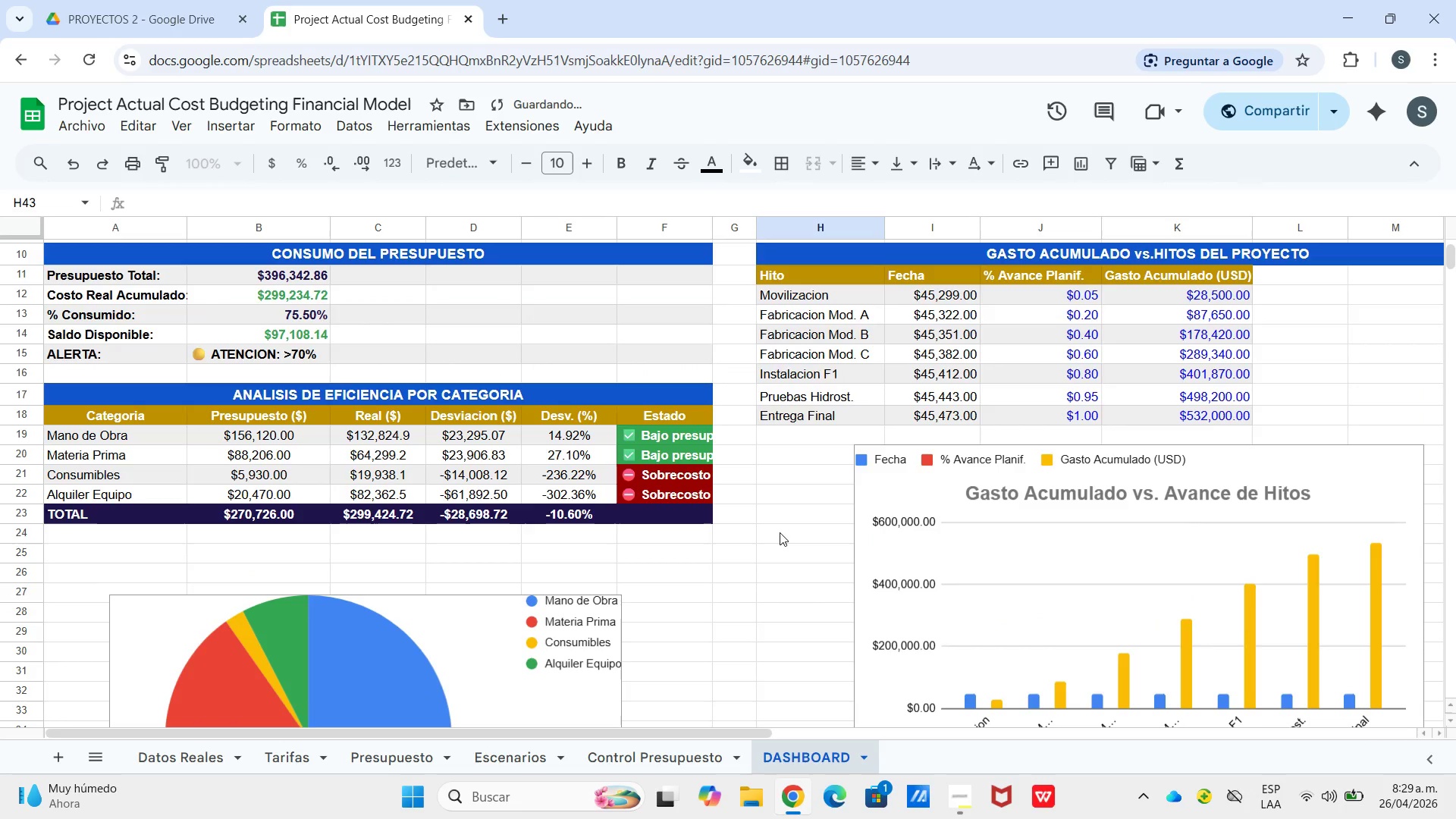 
scroll: coordinate [744, 527], scroll_direction: up, amount: 3.0
 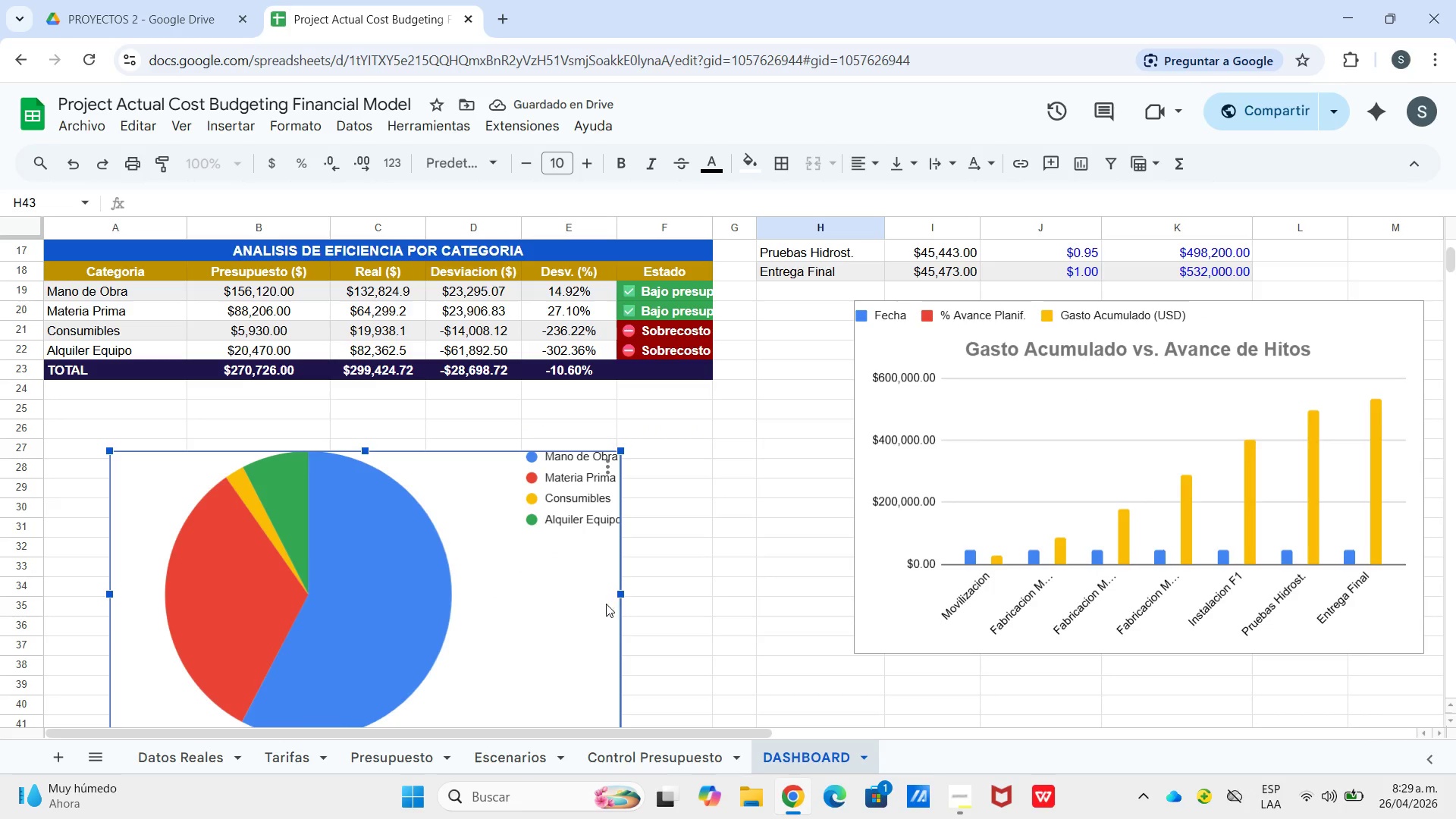 
double_click([585, 586])
 